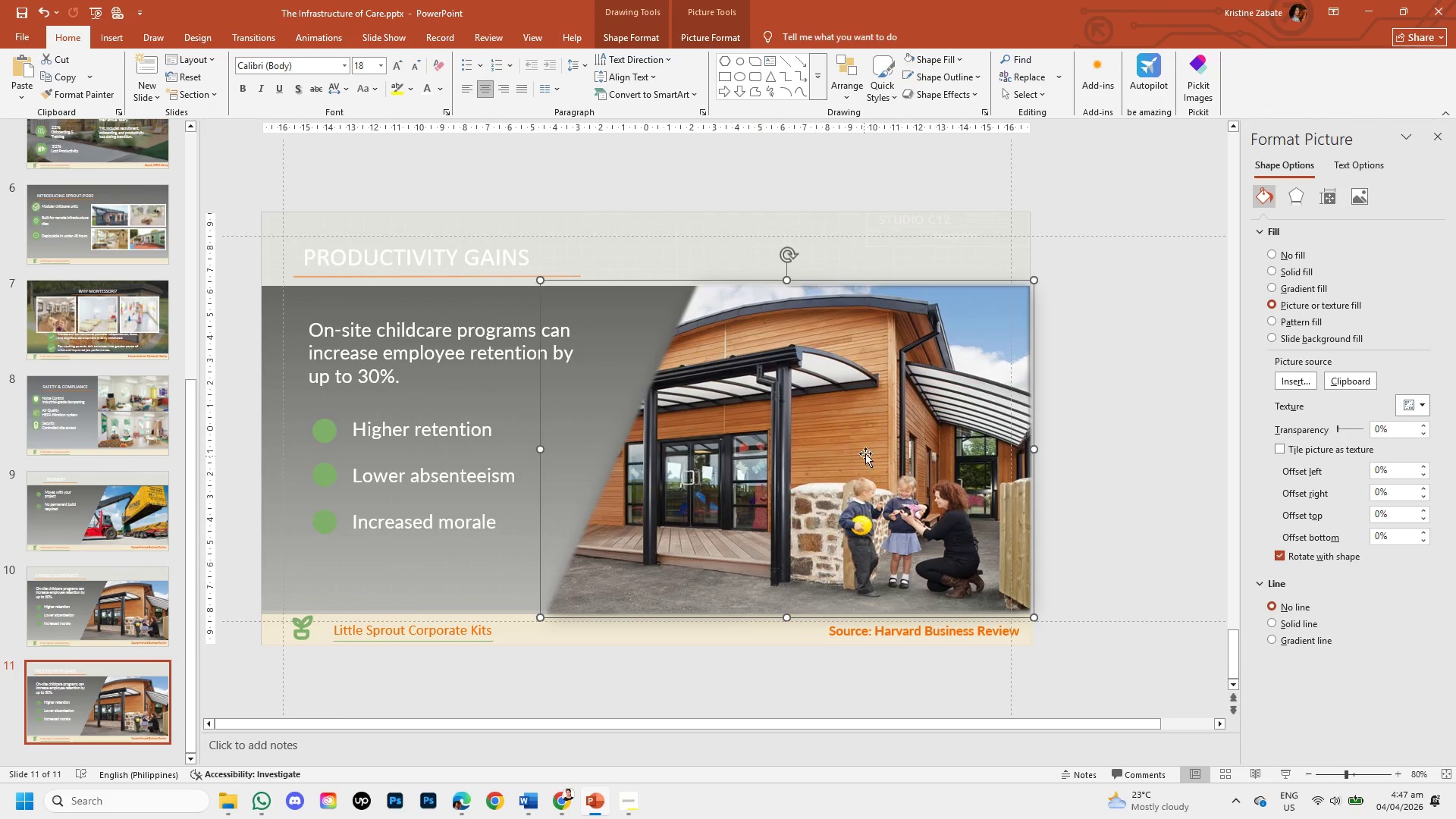 
left_click([868, 449])
 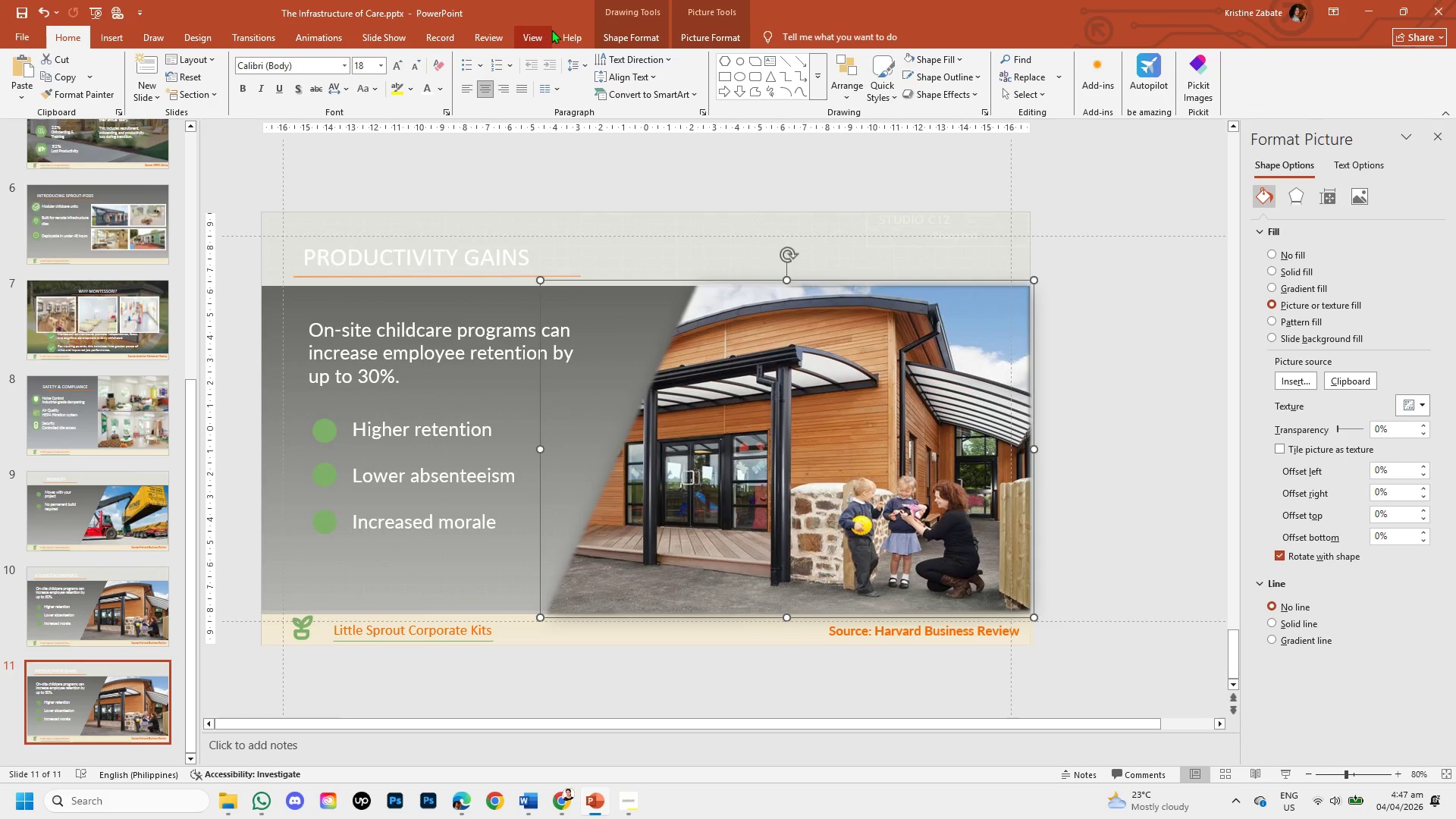 
left_click_drag(start_coordinate=[623, 41], to_coordinate=[604, 63])
 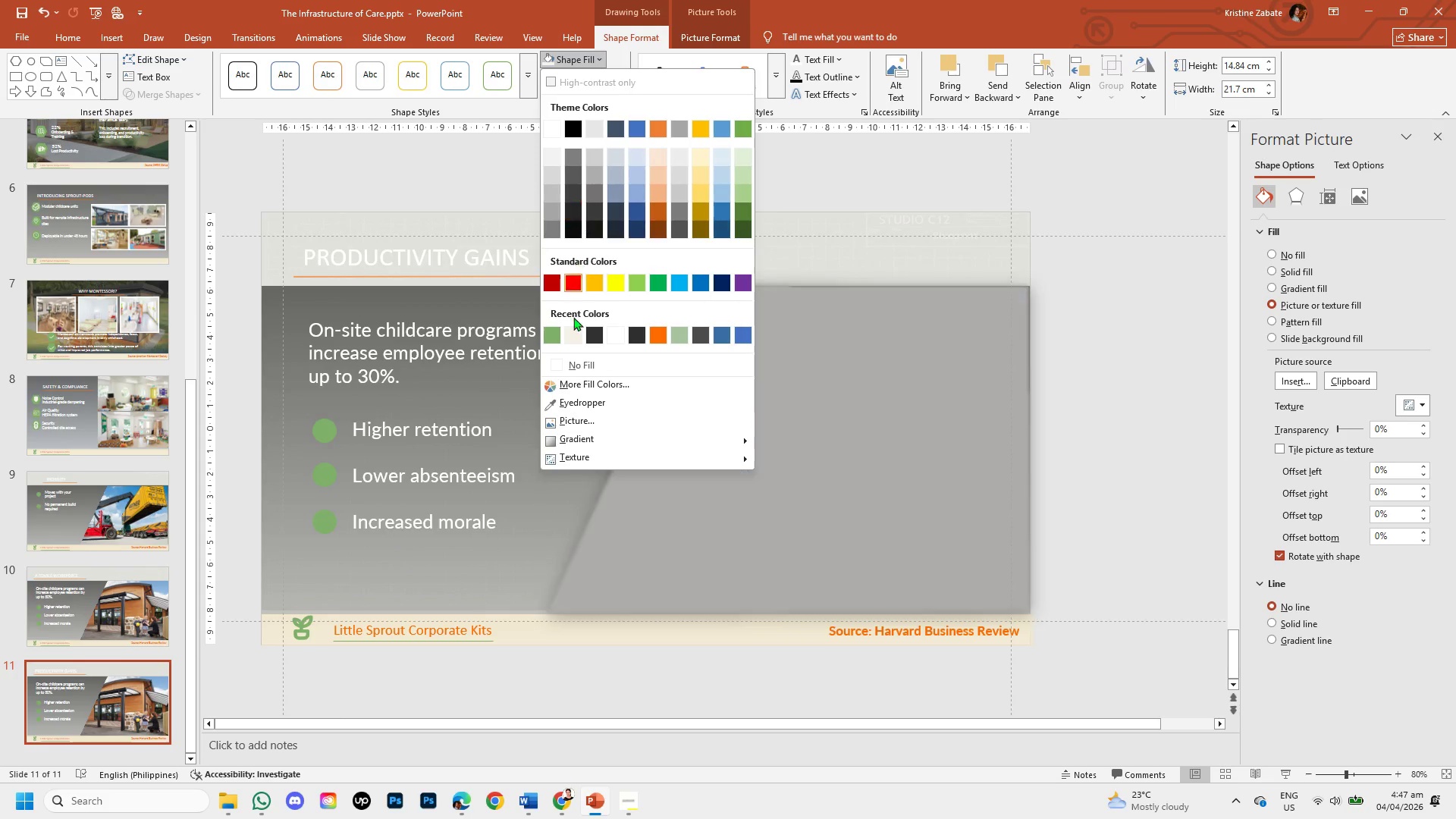 
left_click([604, 63])
 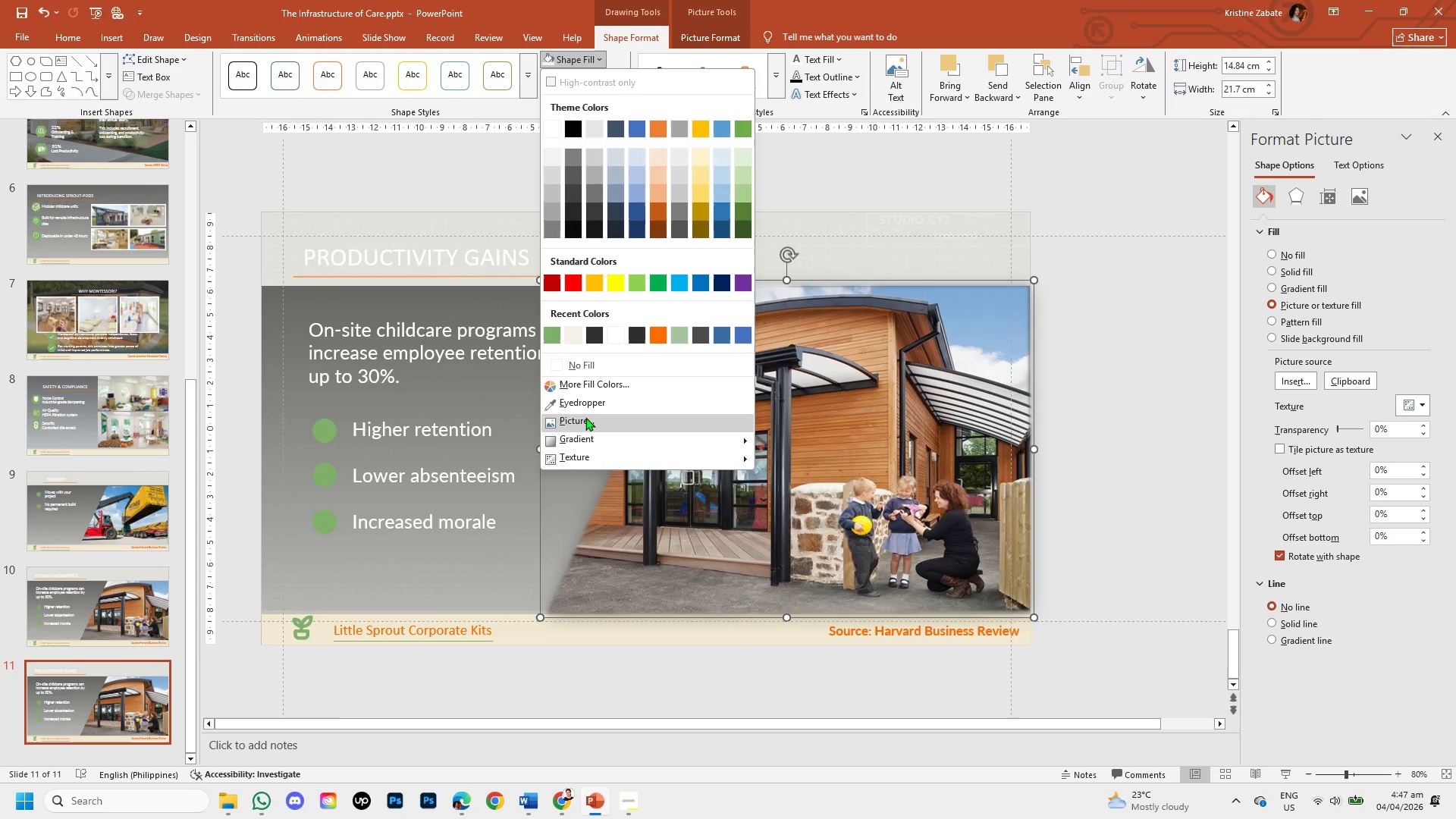 
left_click([582, 422])
 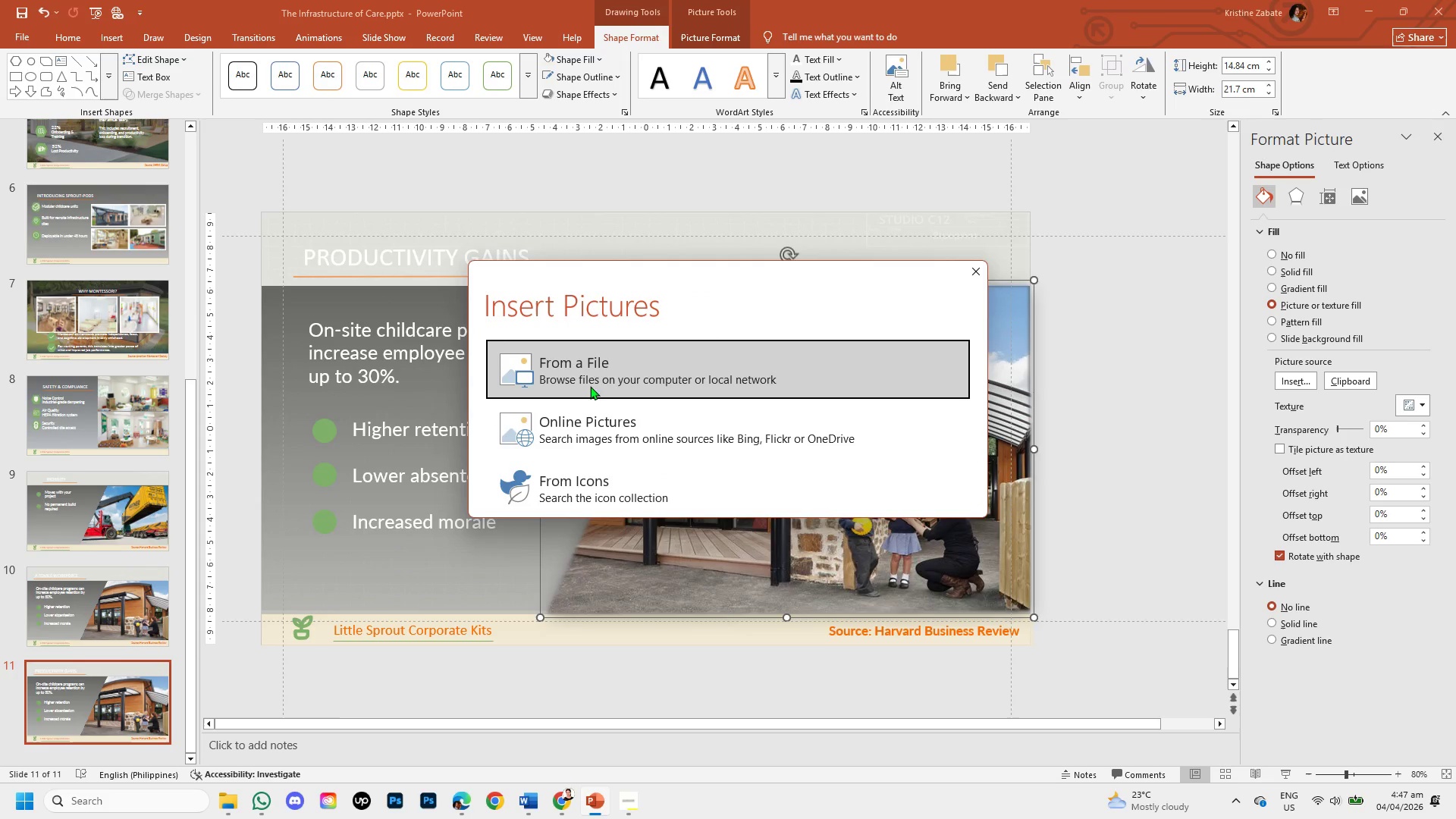 
left_click([598, 374])
 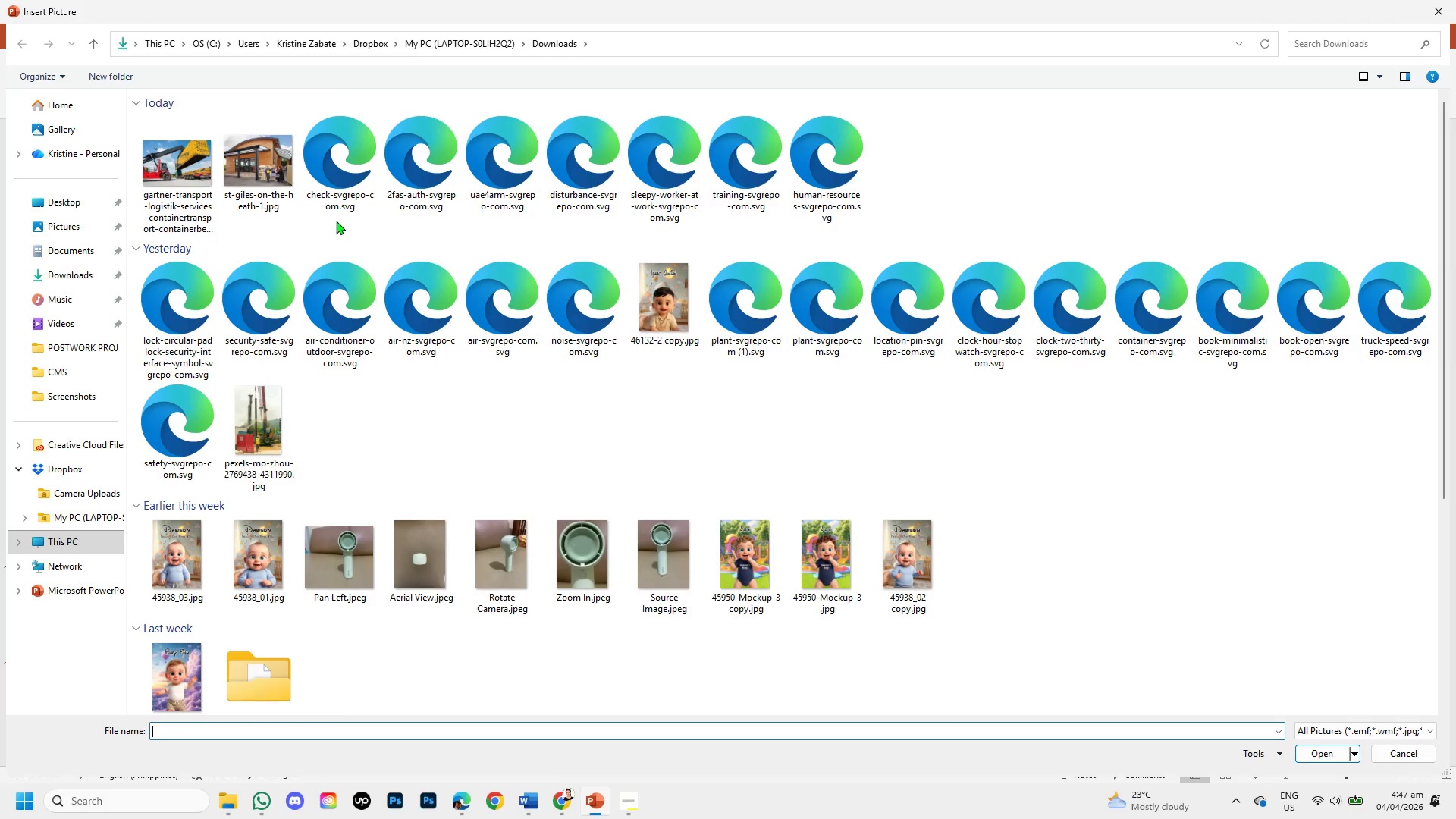 
wait(9.08)
 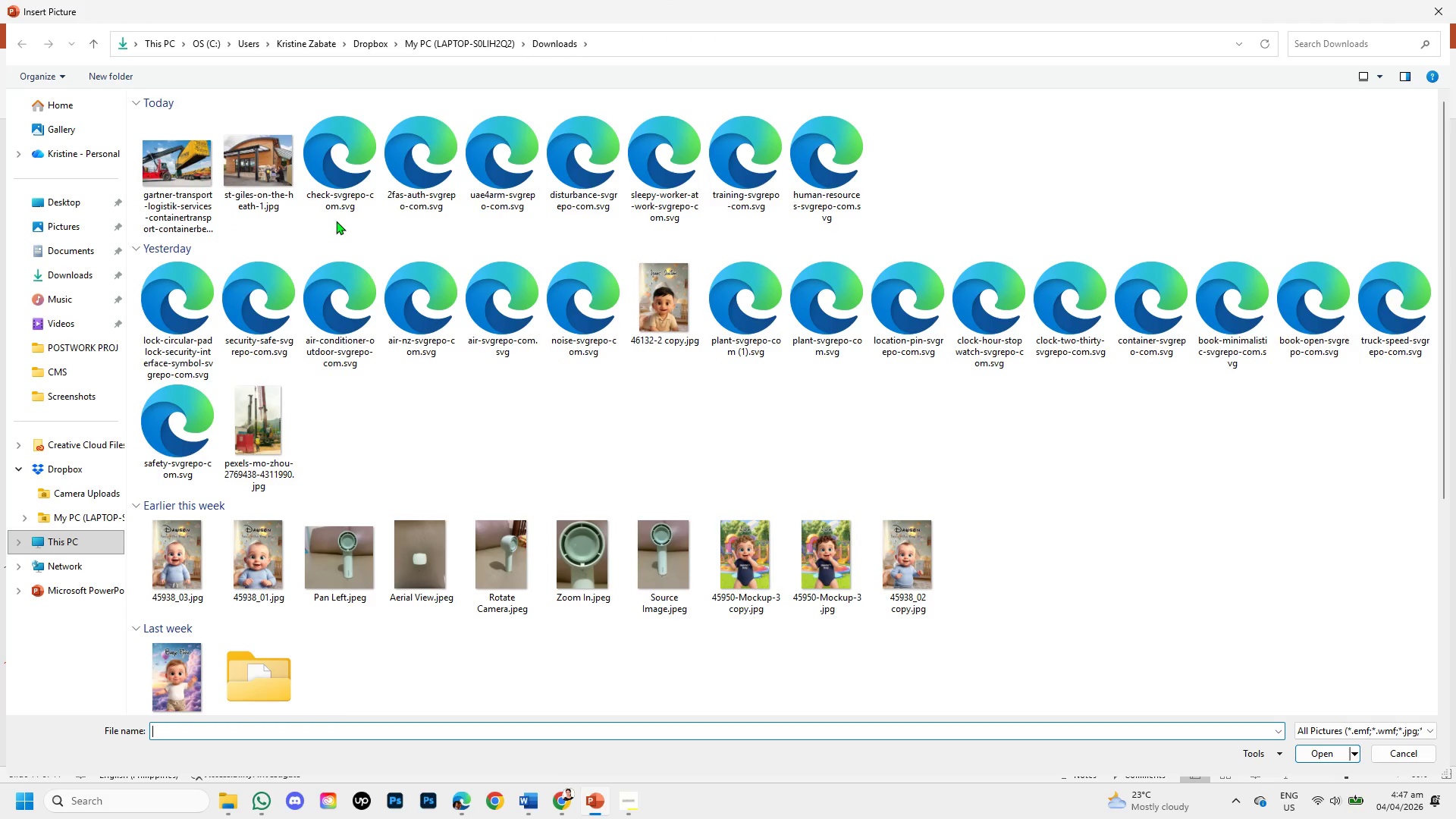 
scroll: coordinate [254, 497], scroll_direction: down, amount: 1.0
 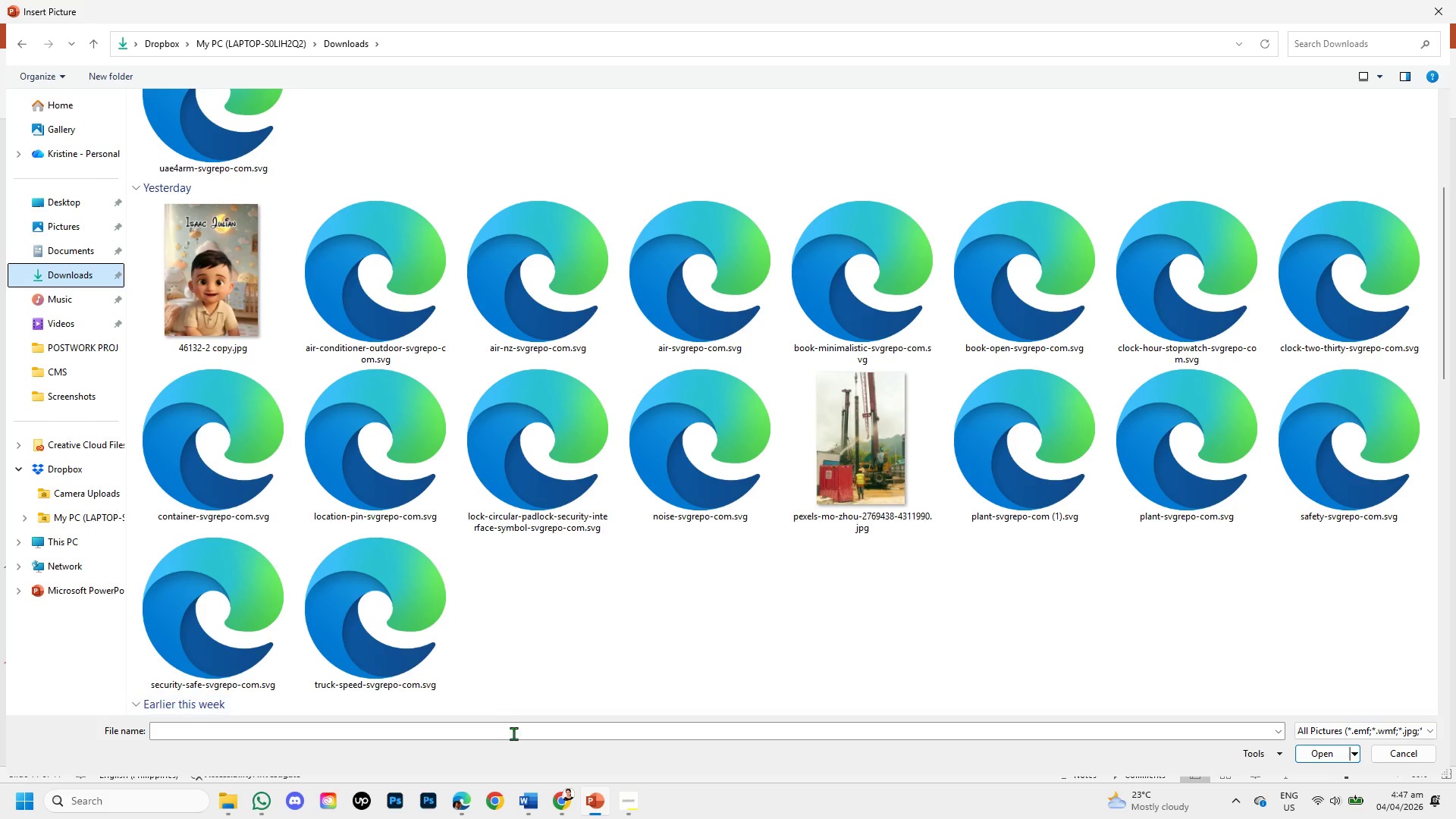 
left_click([560, 817])
 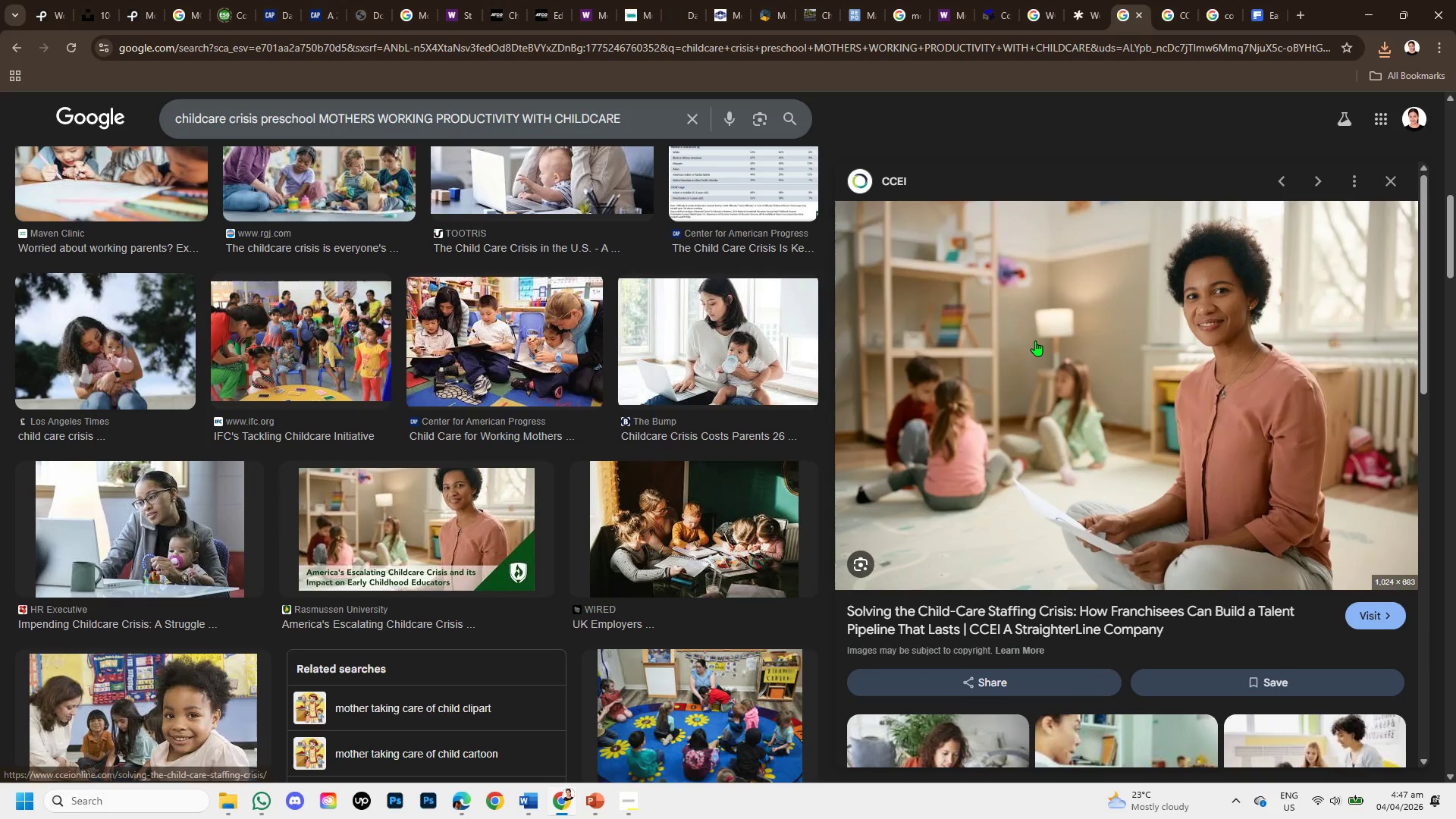 
scroll: coordinate [1031, 347], scroll_direction: down, amount: 2.0
 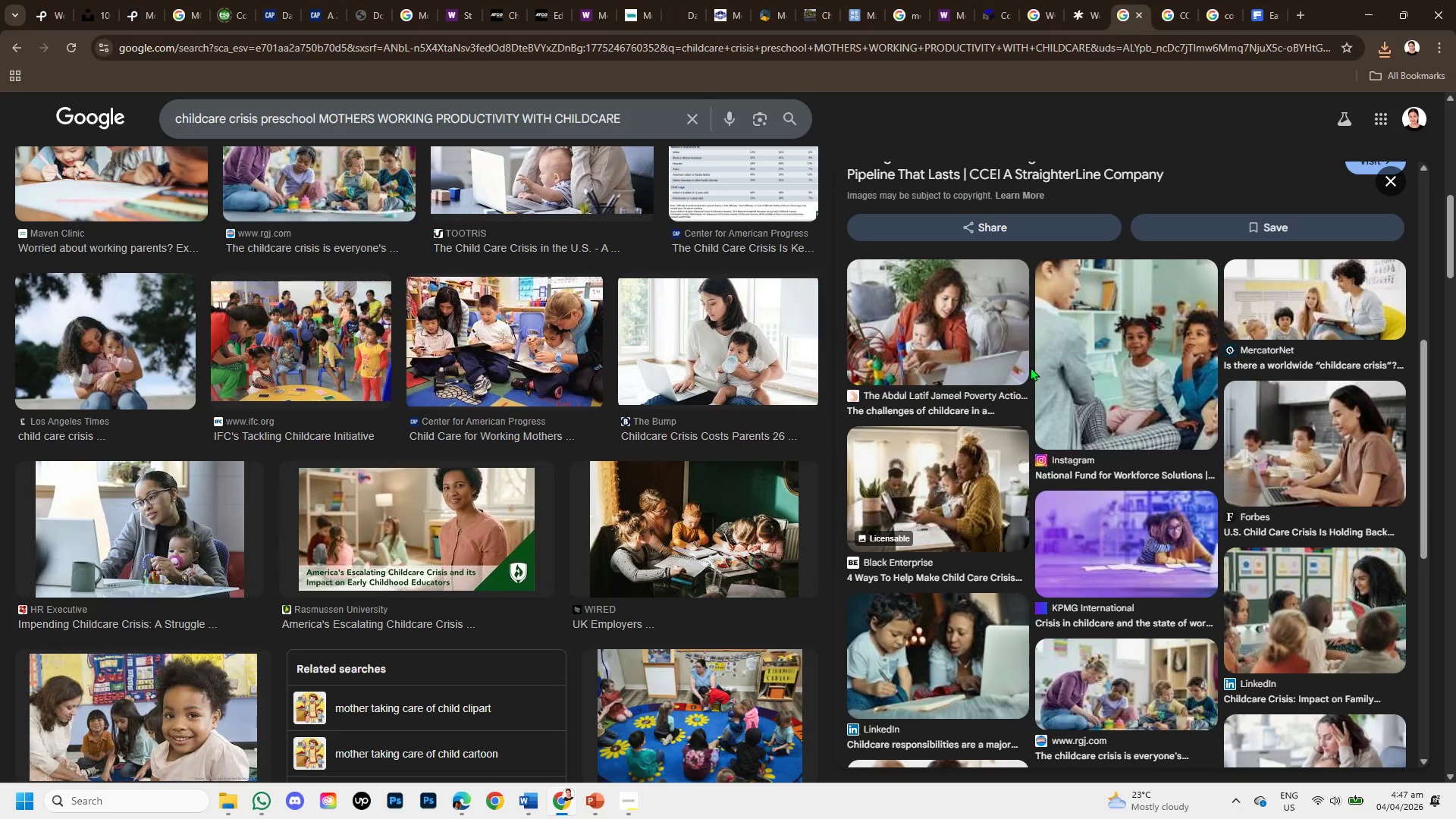 
scroll: coordinate [1030, 367], scroll_direction: up, amount: 3.0
 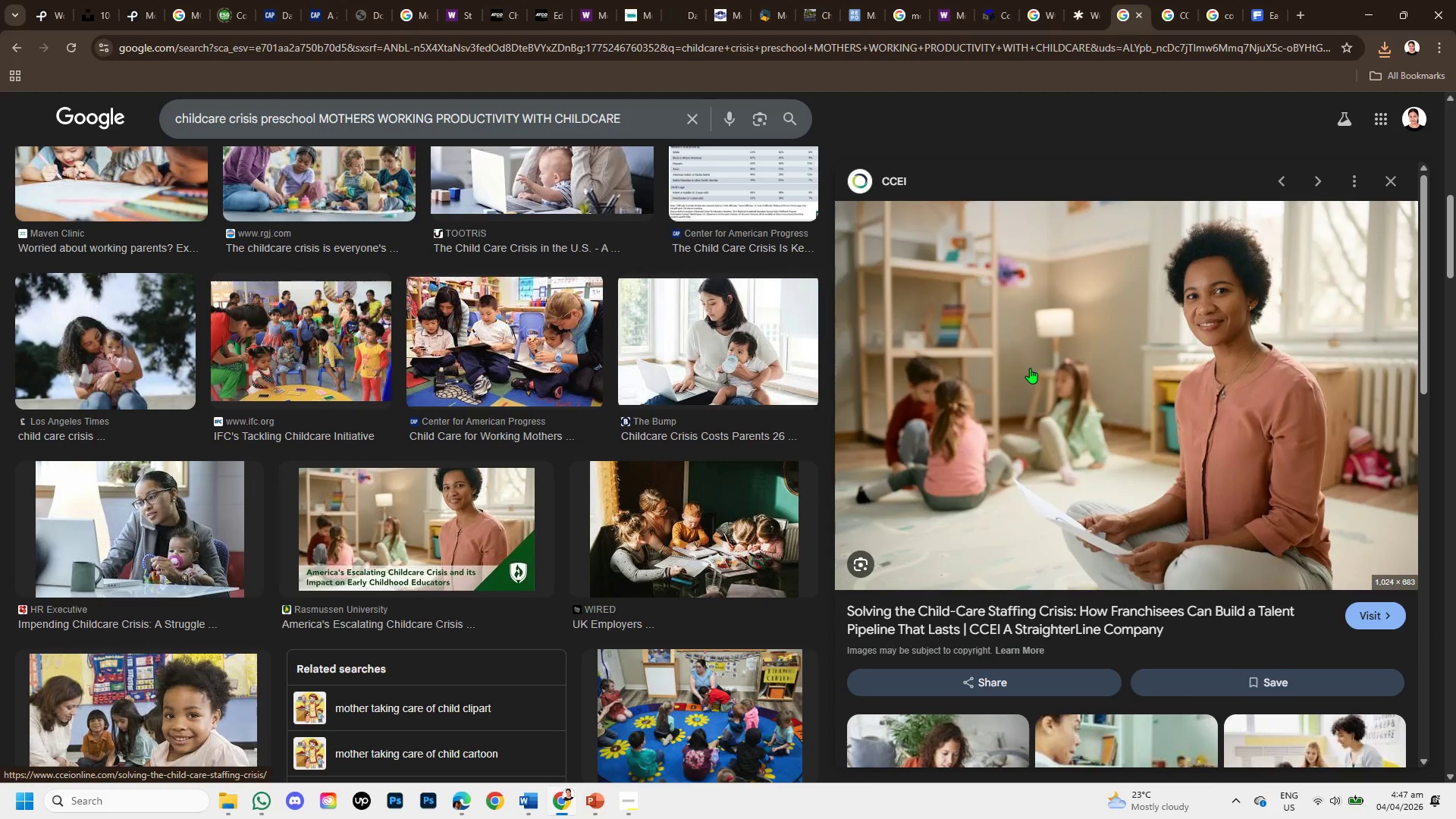 
hold_key(key=MetaLeft, duration=1.22)
 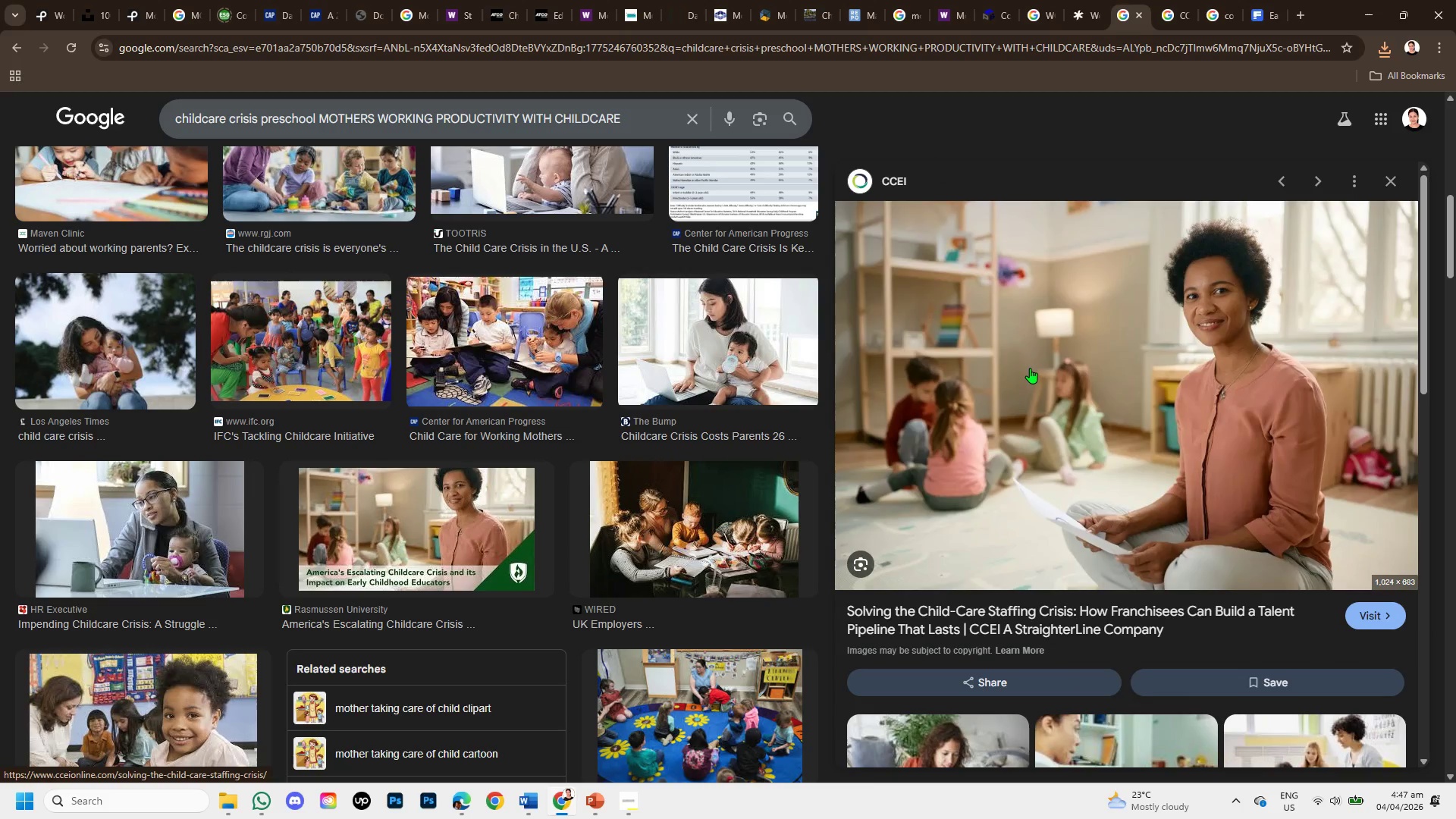 
hold_key(key=ShiftLeft, duration=1.01)
 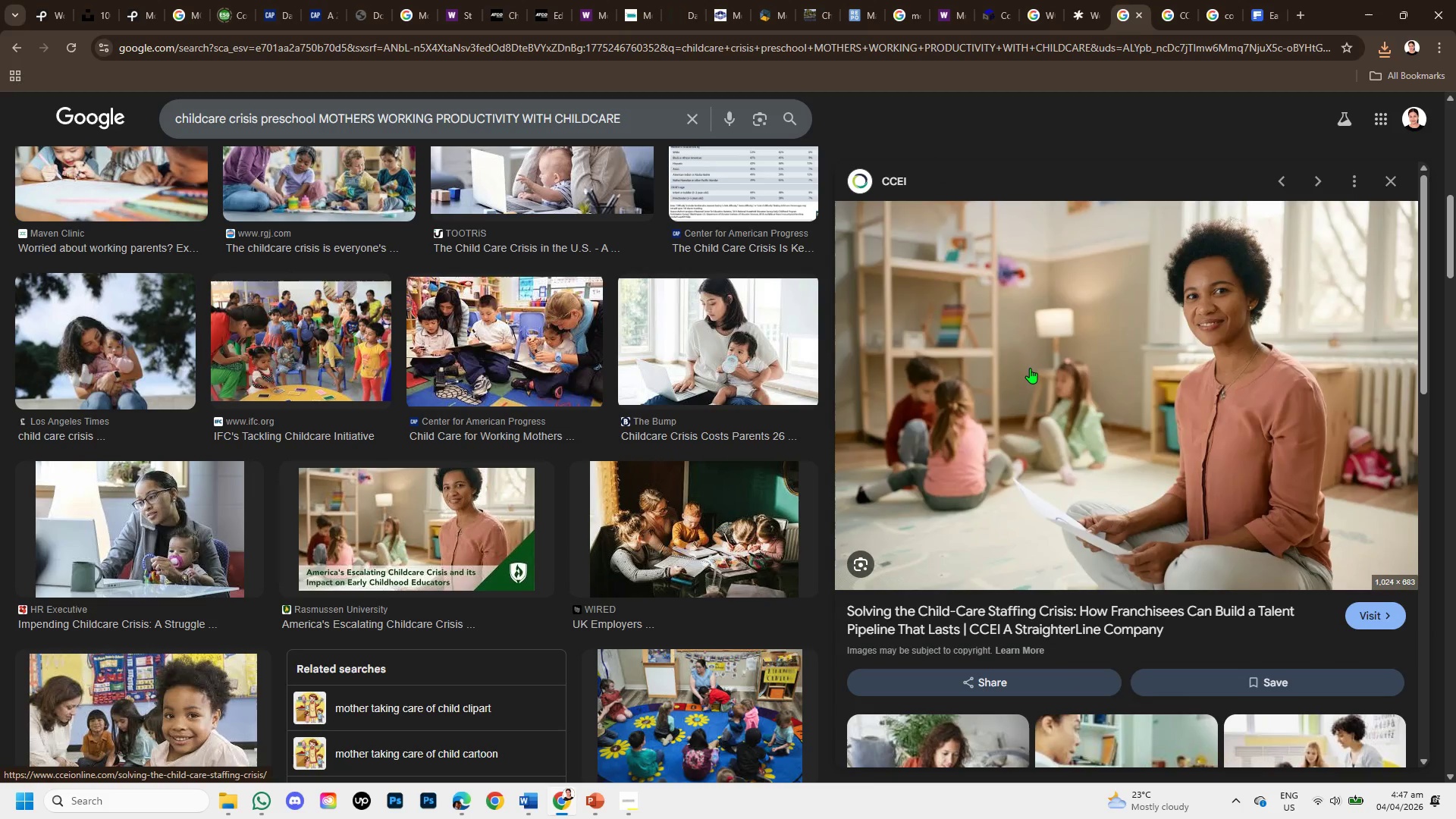 
hold_key(key=S, duration=0.31)
 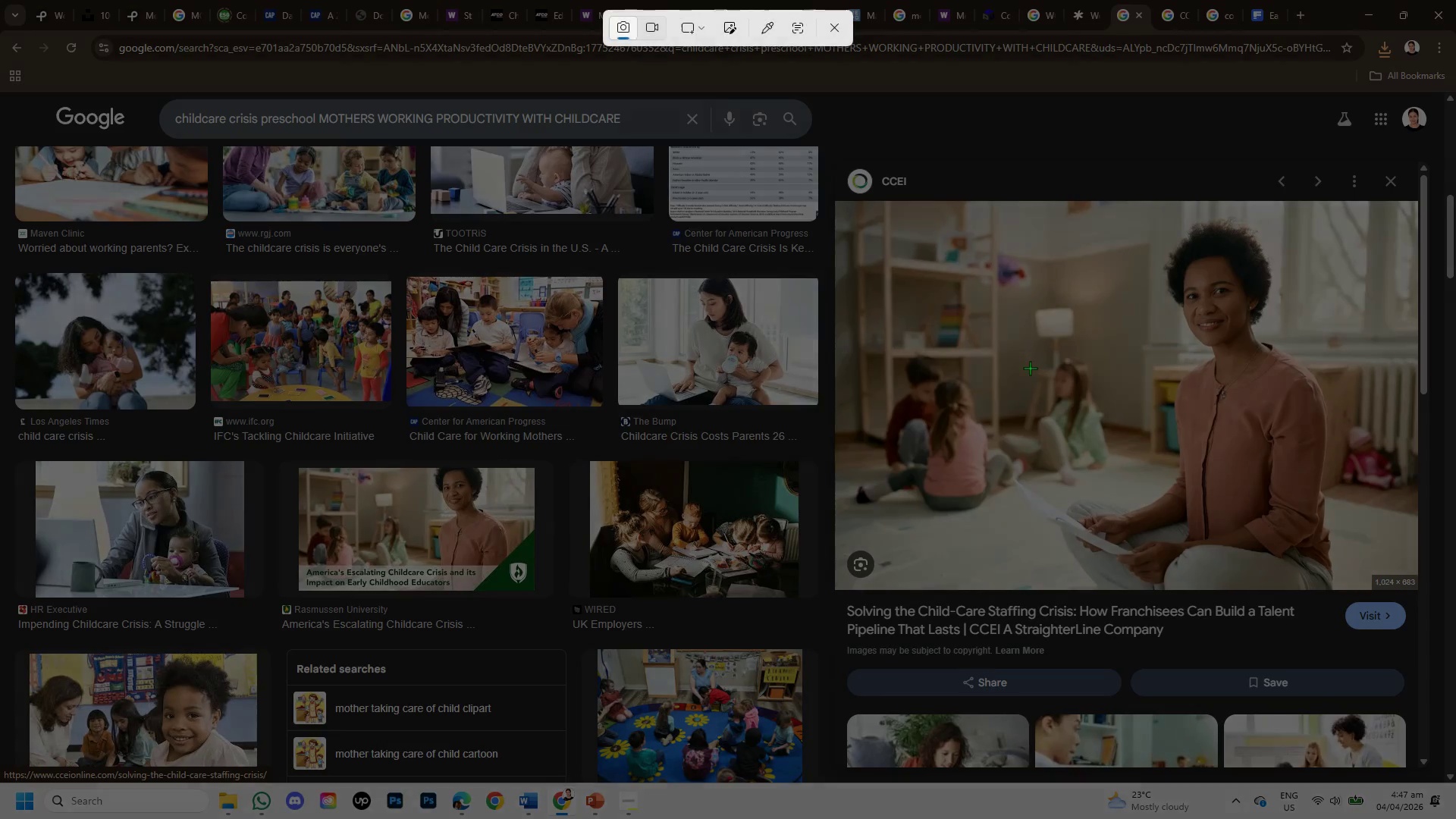 
left_click([1023, 364])
 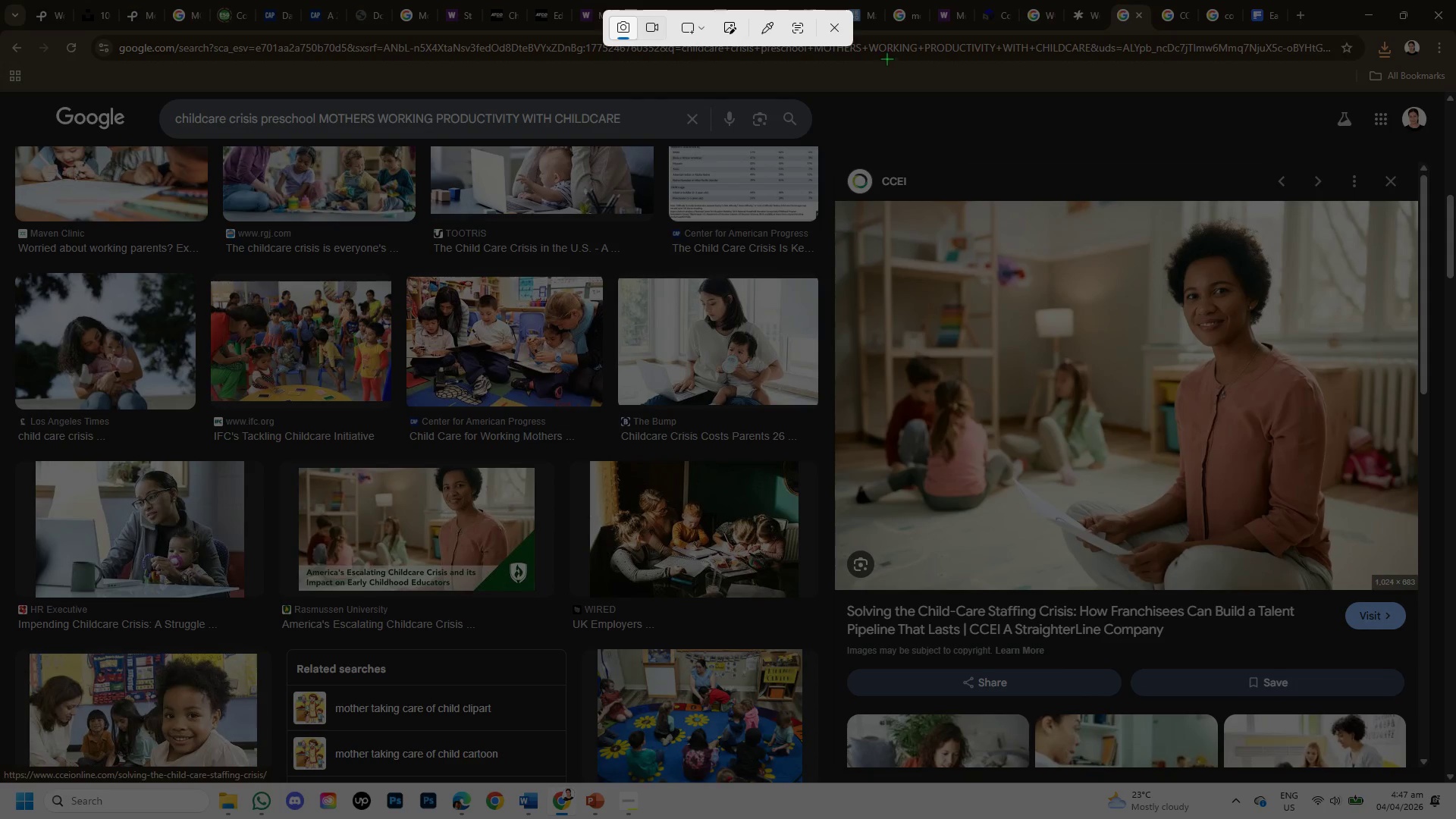 
left_click([835, 24])
 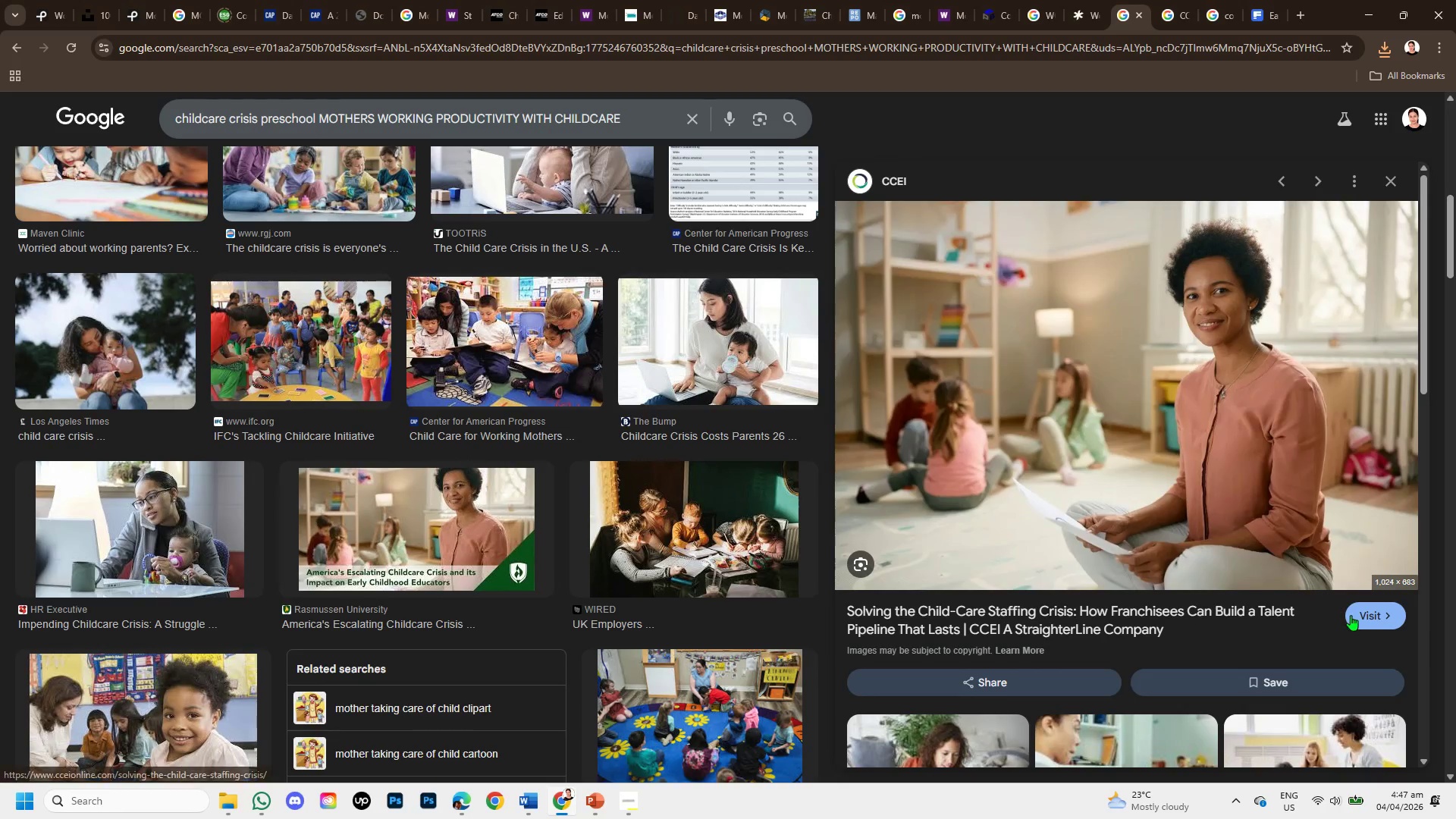 
left_click([1357, 607])
 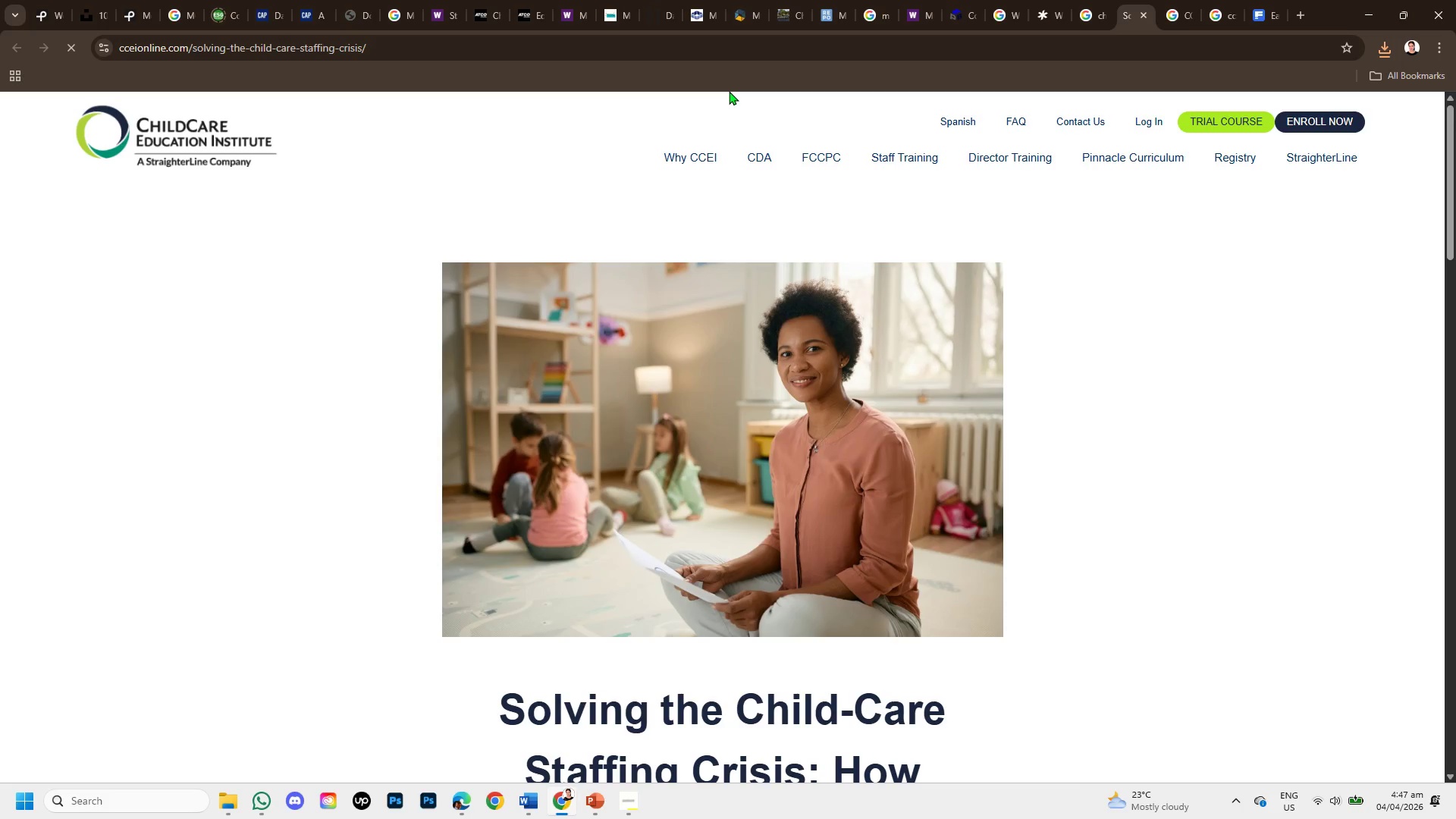 
right_click([714, 359])
 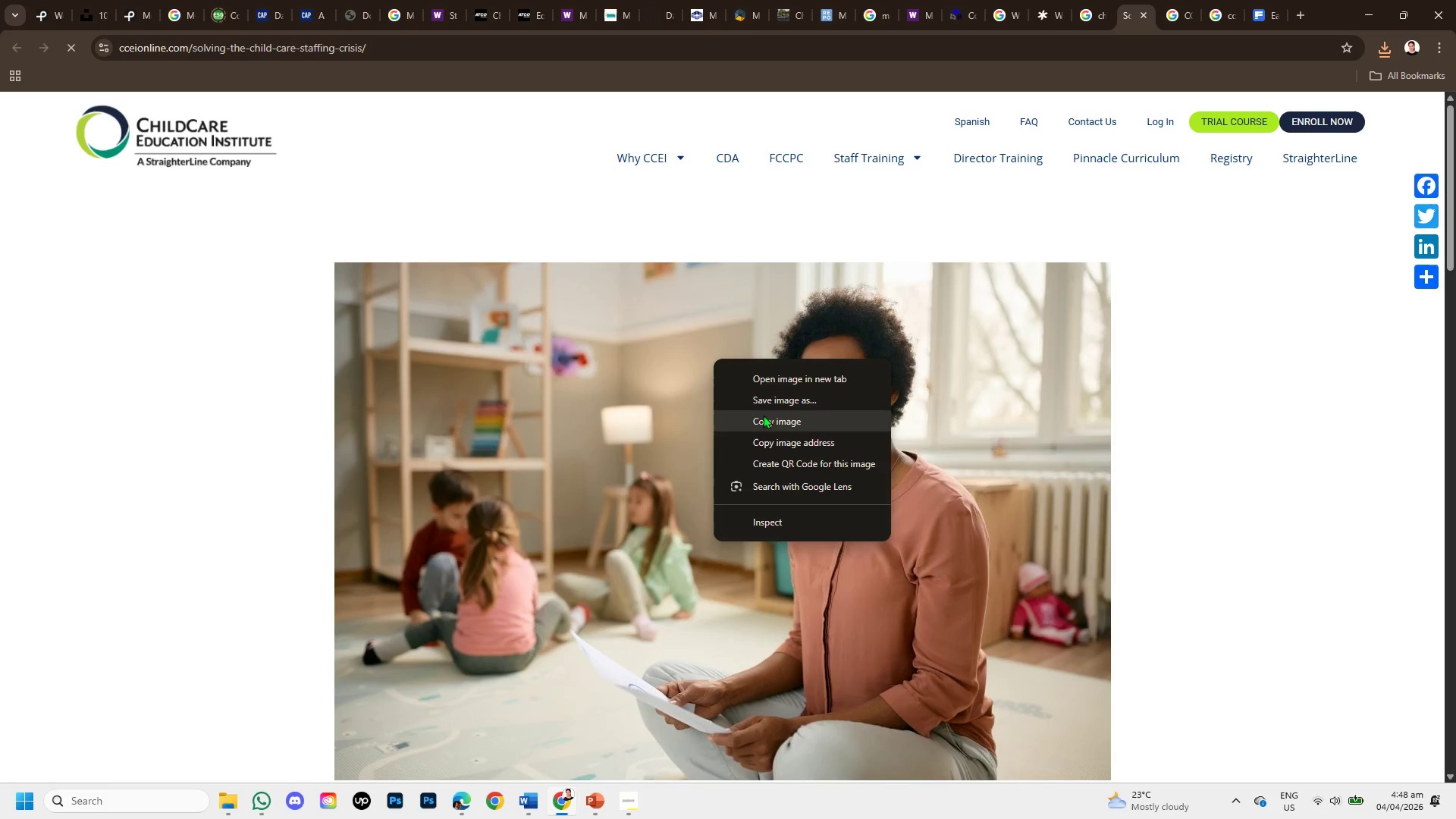 
left_click([777, 403])
 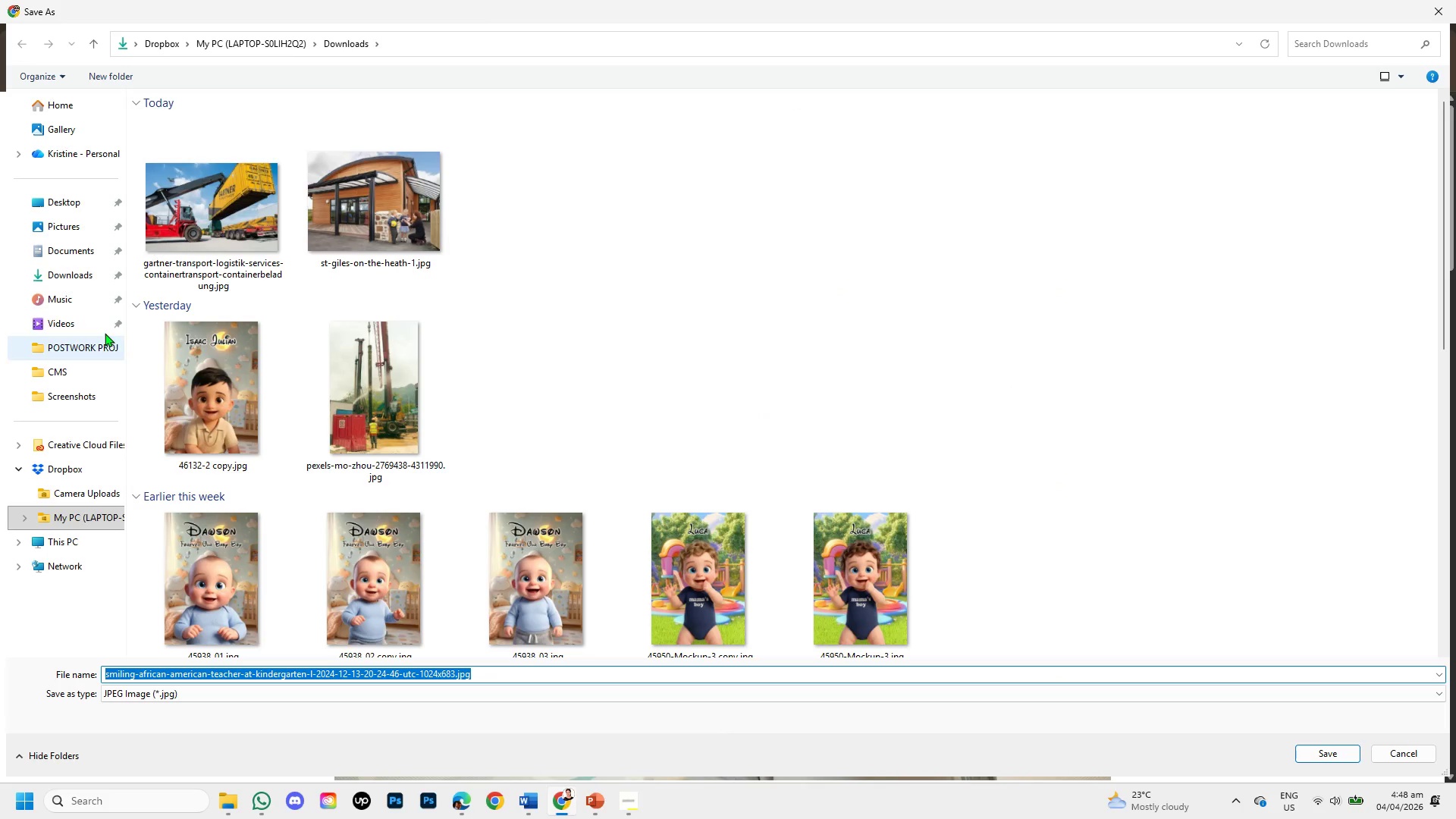 
left_click([62, 276])
 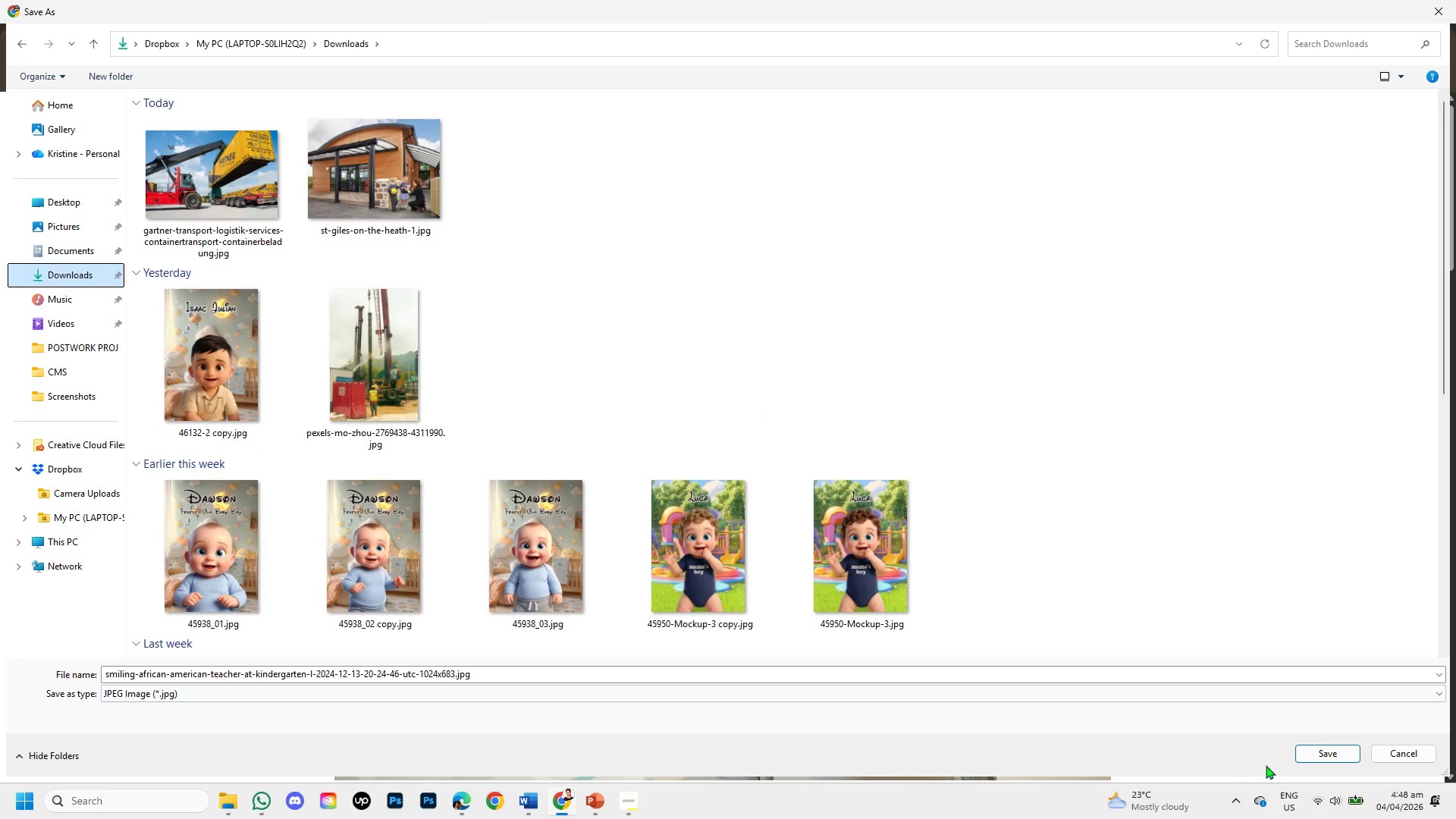 
left_click([1304, 752])
 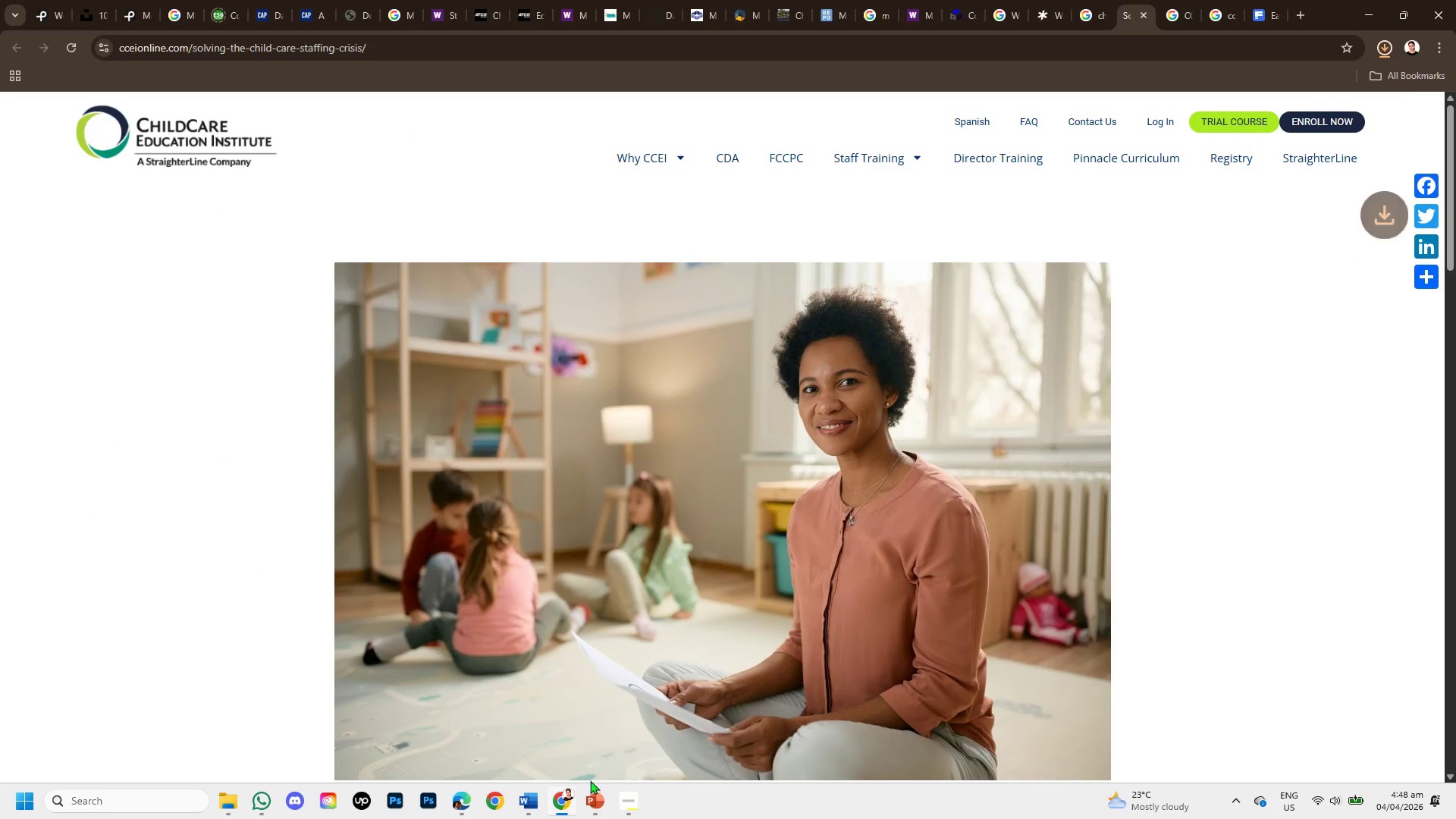 
left_click([588, 793])
 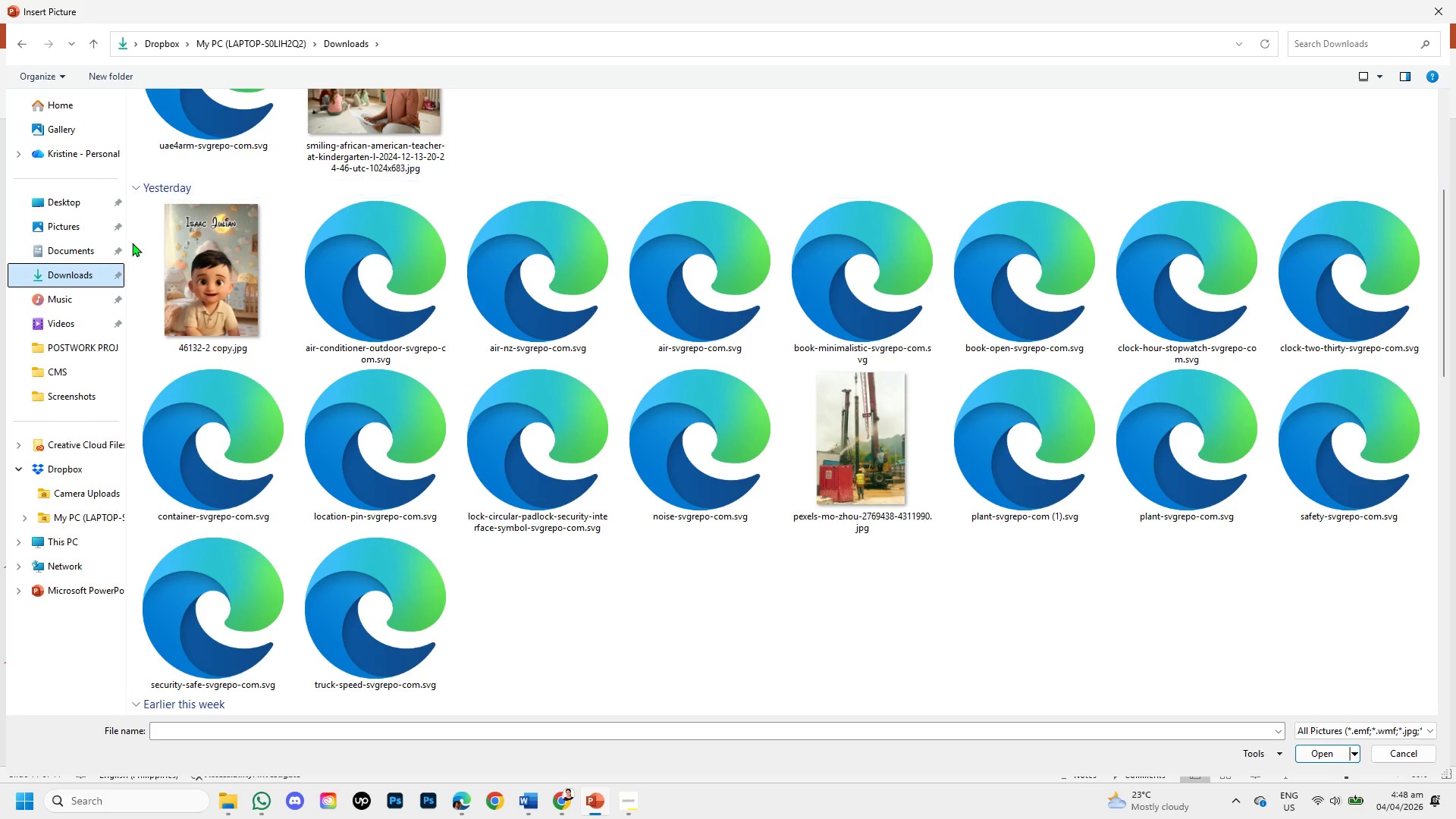 
scroll: coordinate [295, 352], scroll_direction: up, amount: 5.0
 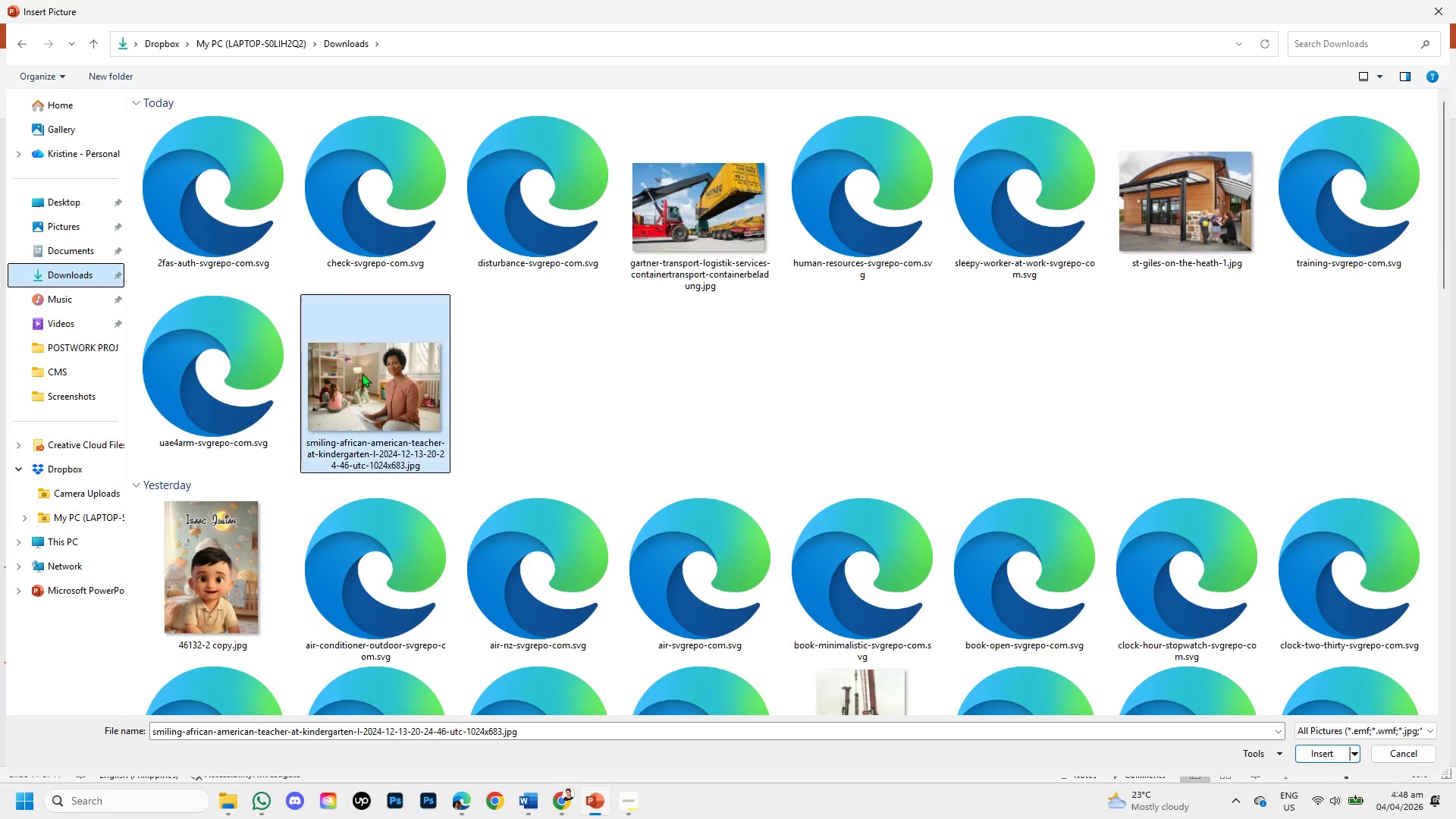 
double_click([362, 373])
 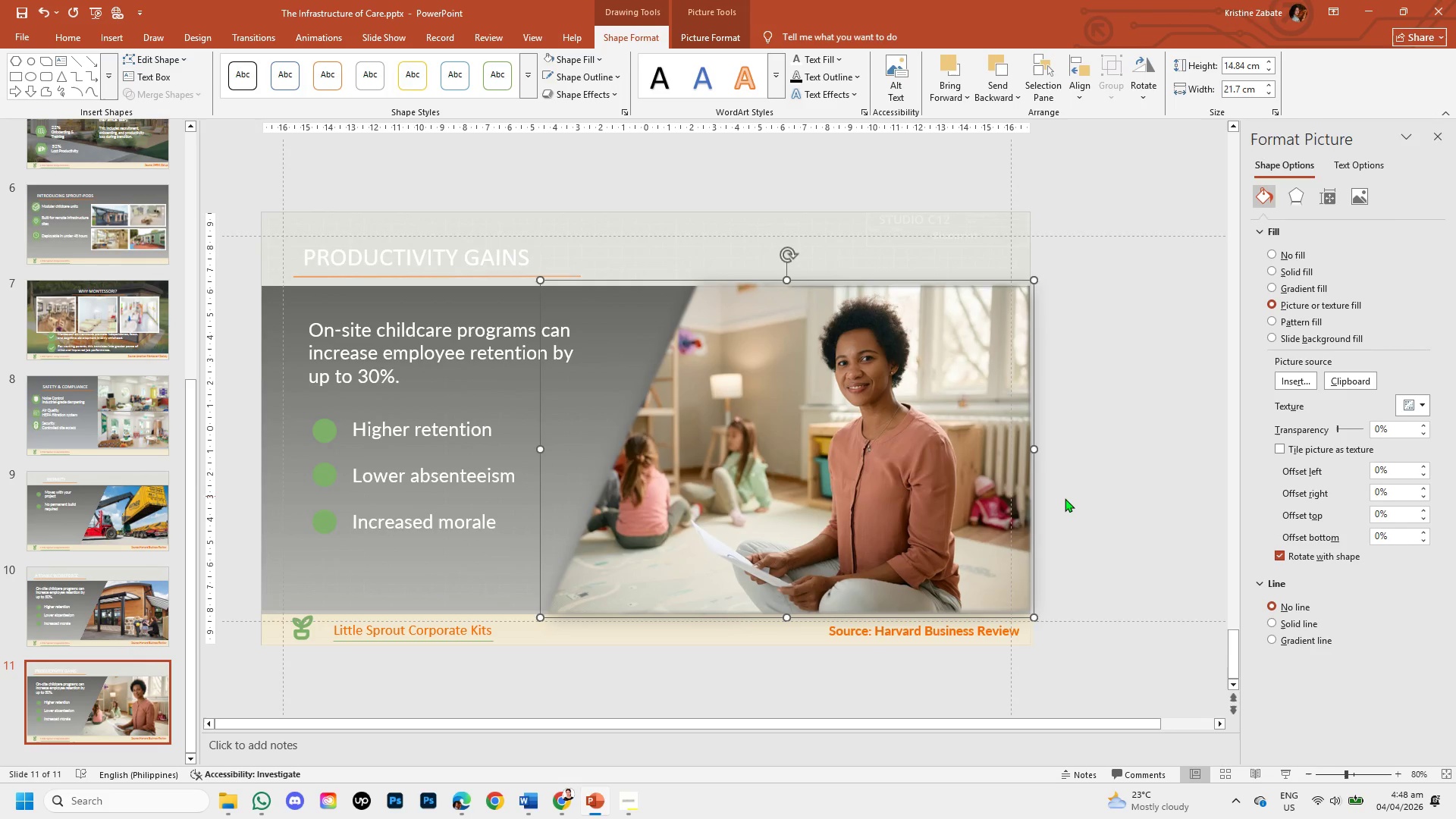 
left_click([1072, 498])
 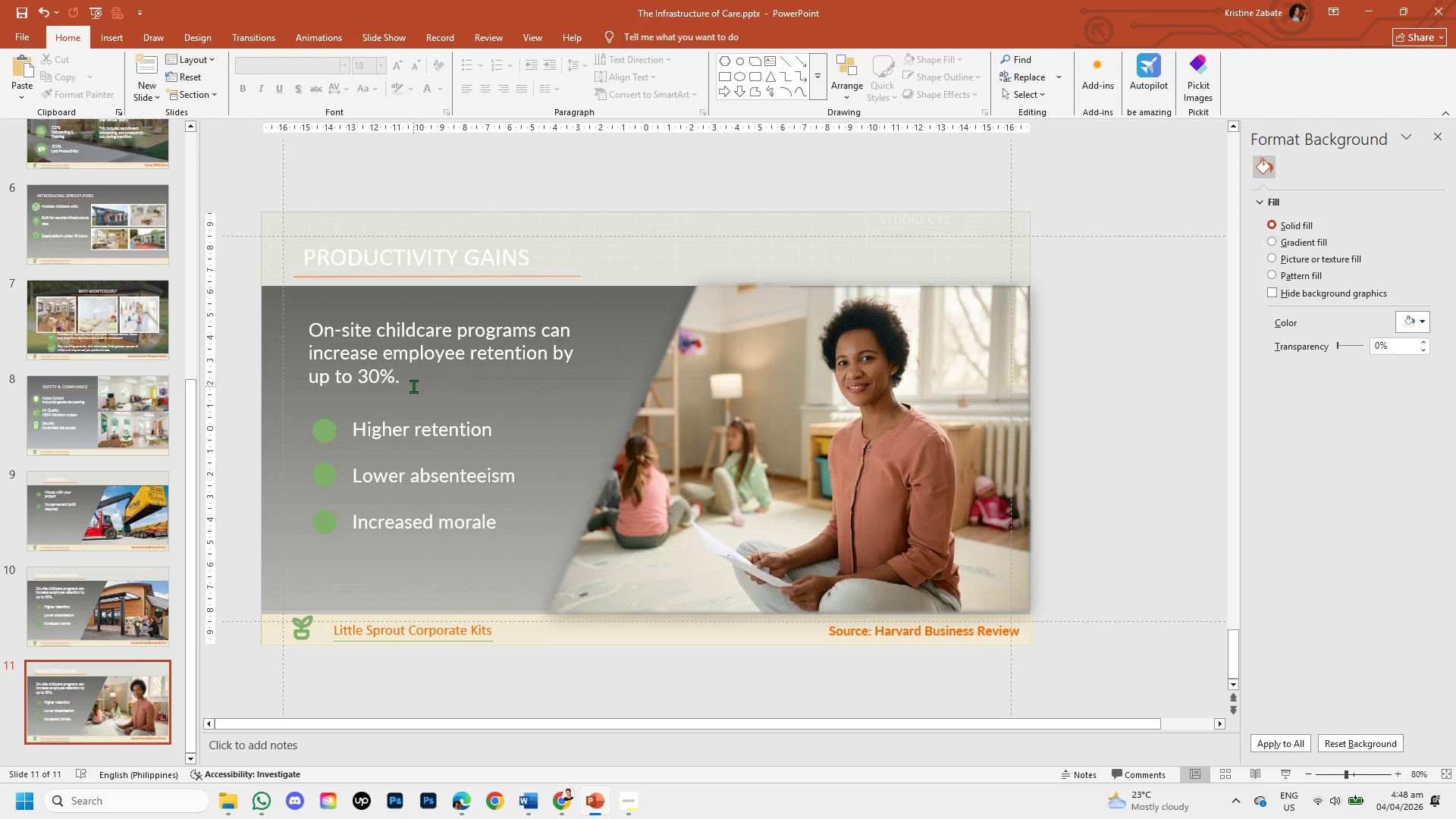 
wait(5.55)
 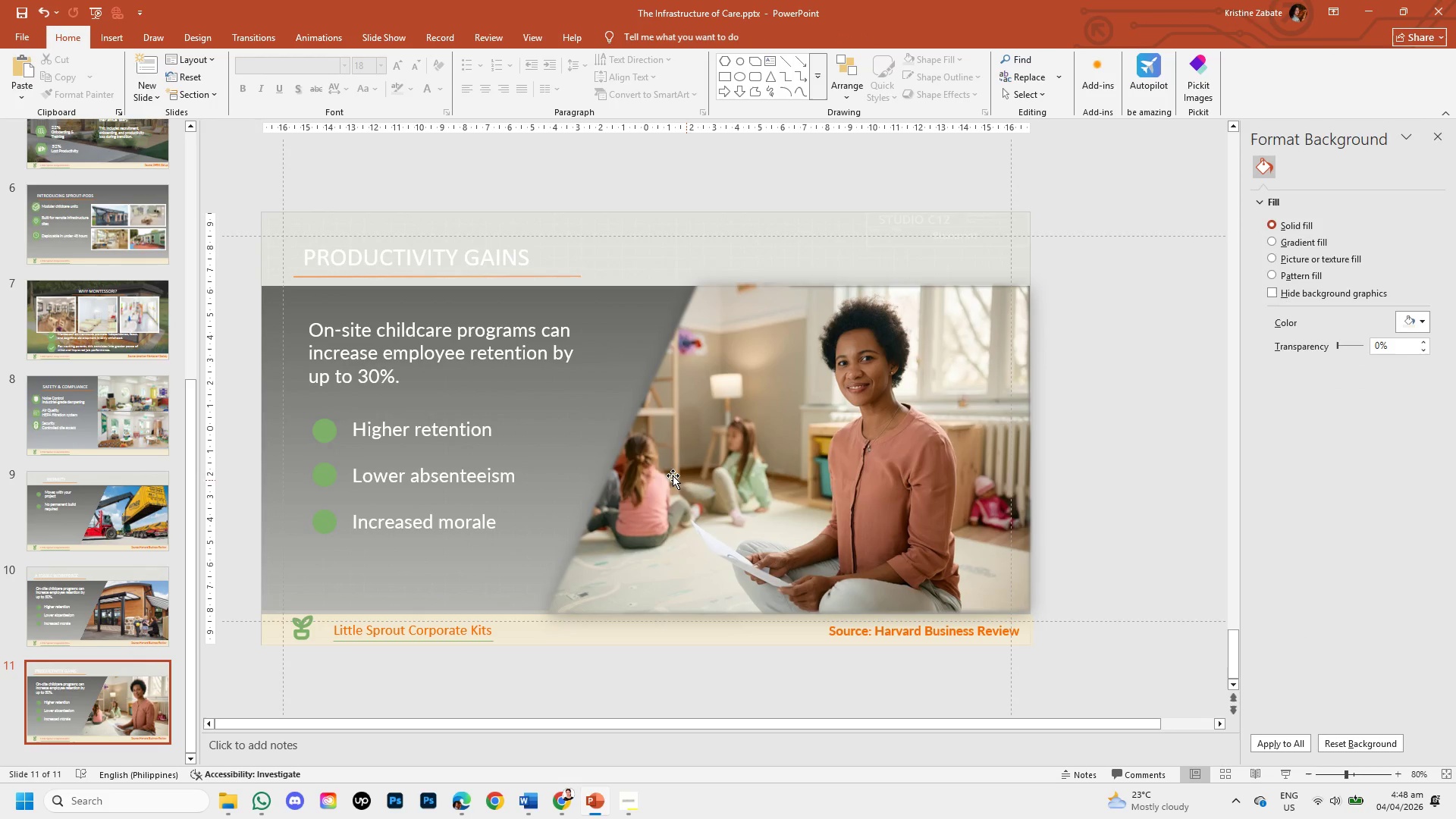 
left_click_drag(start_coordinate=[413, 386], to_coordinate=[312, 337])
 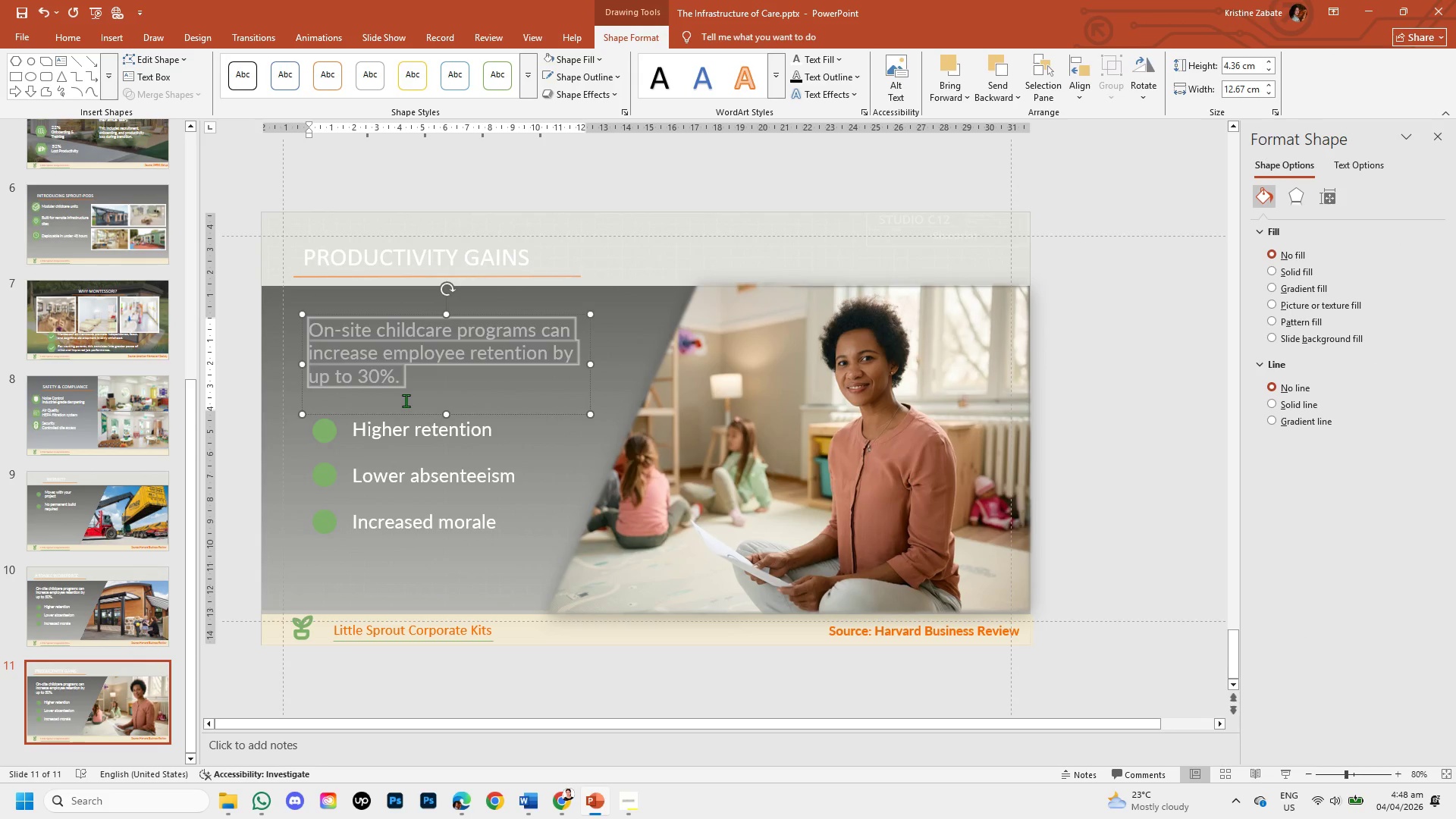 
key(Backspace)
 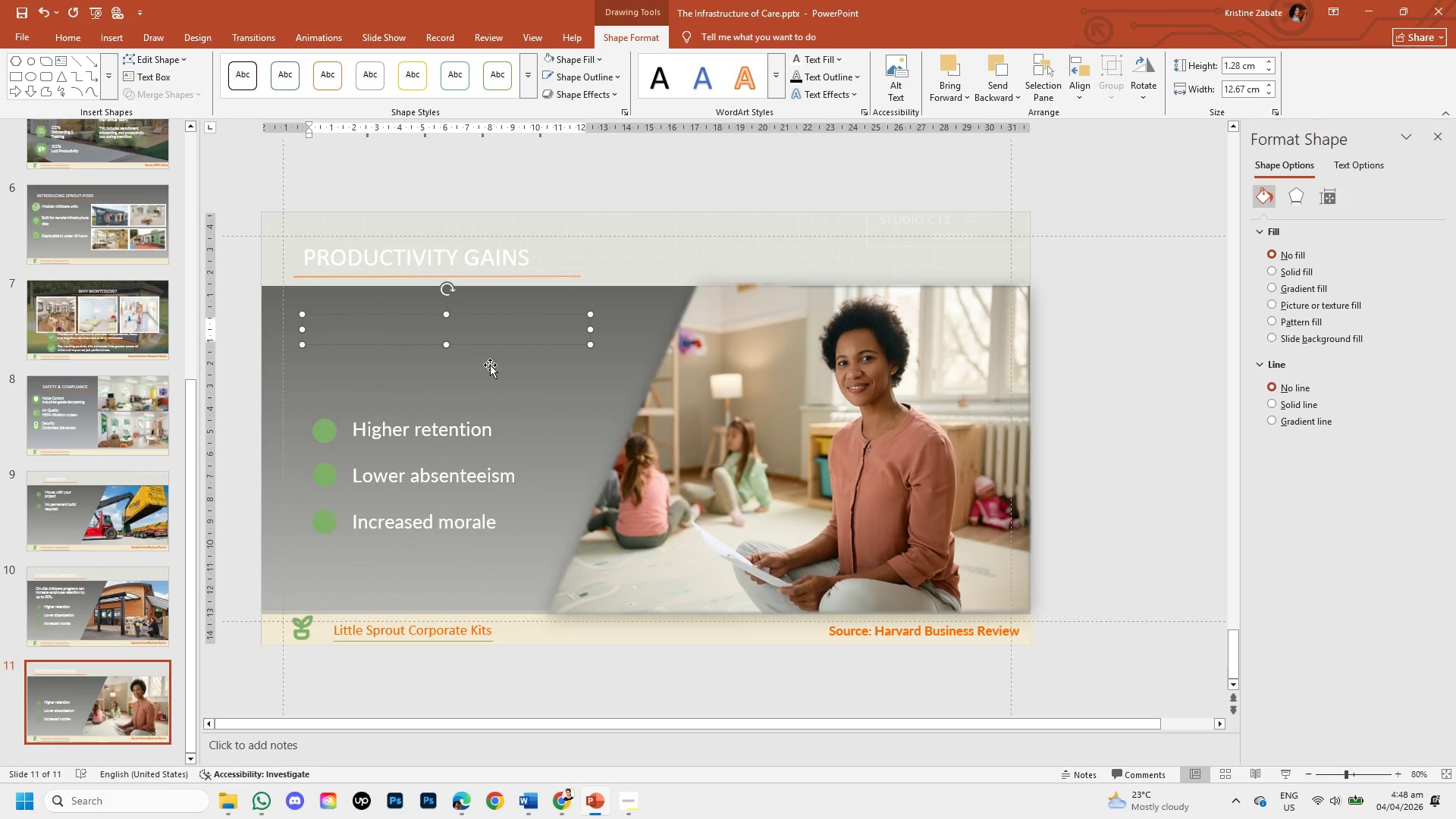 
left_click([504, 347])
 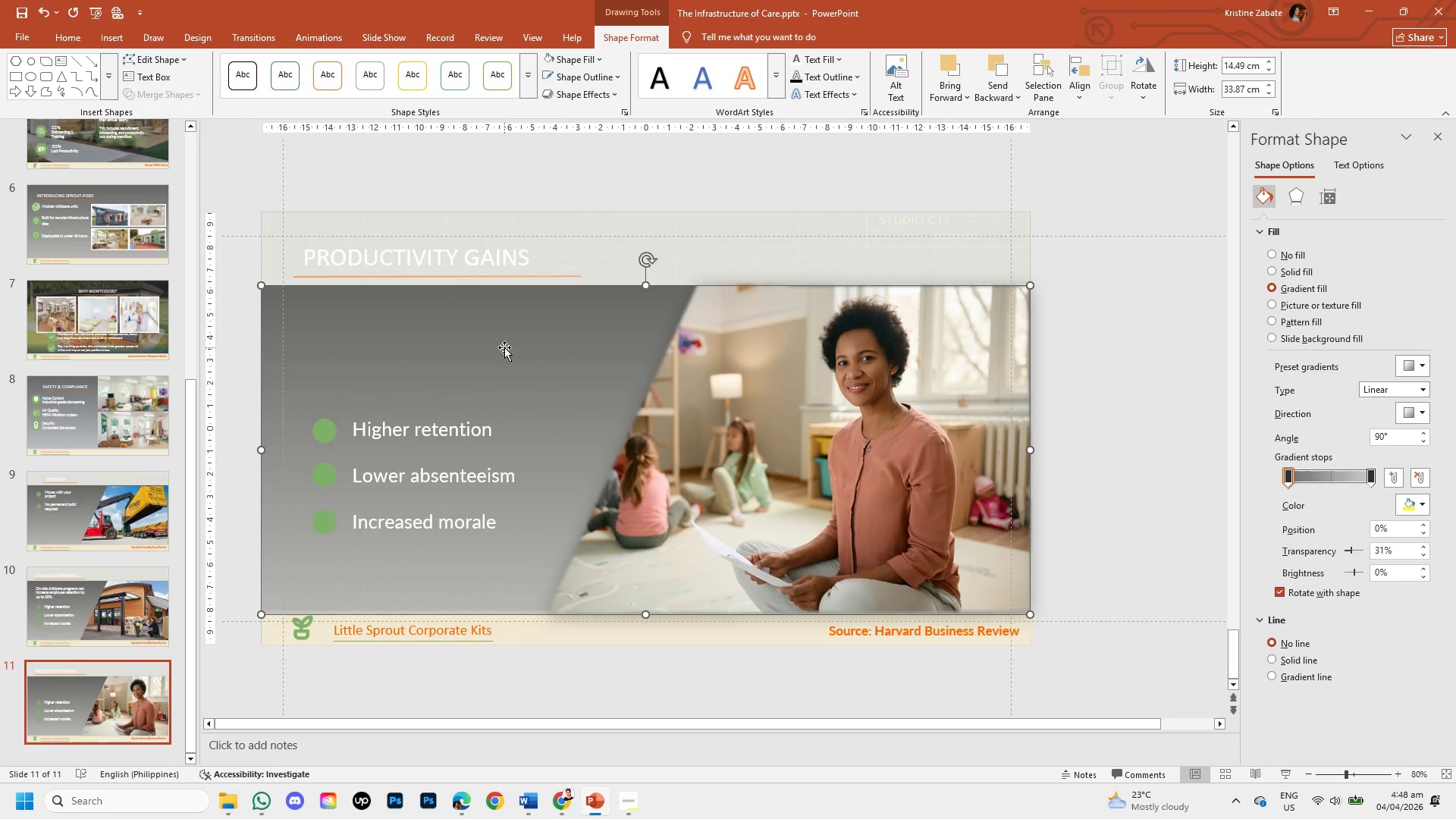 
wait(10.19)
 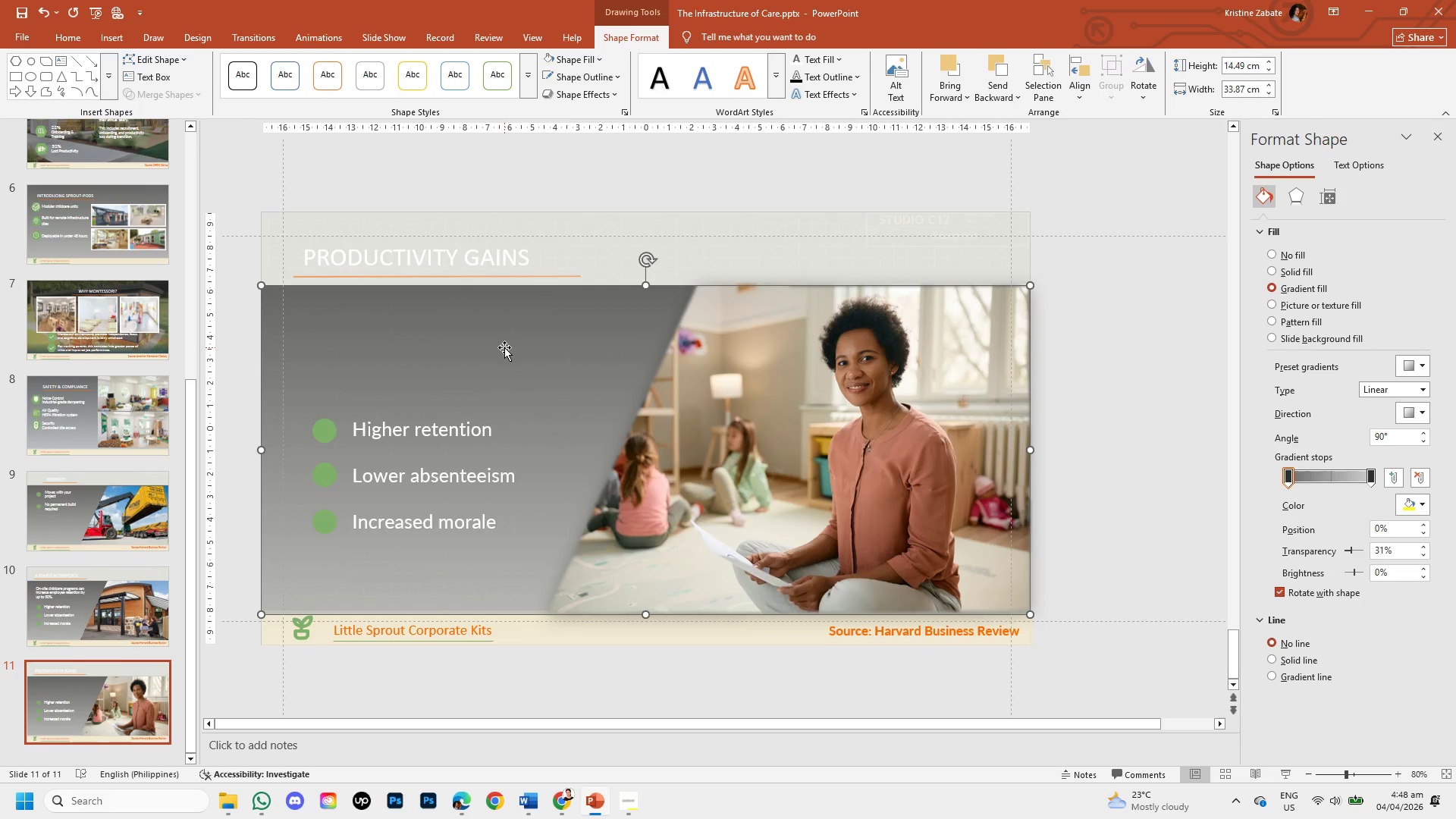 
left_click([443, 428])
 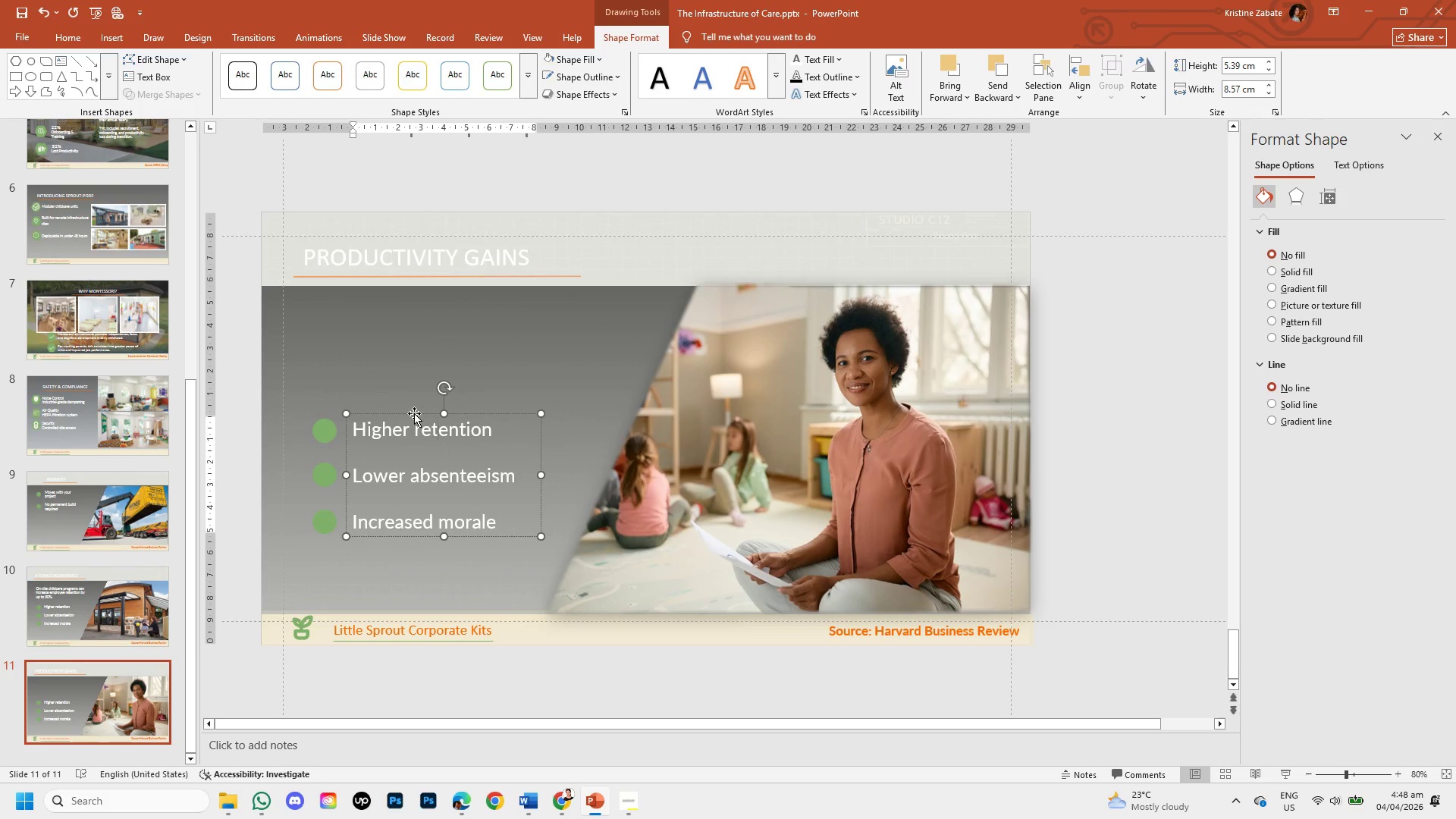 
left_click_drag(start_coordinate=[414, 413], to_coordinate=[412, 313])
 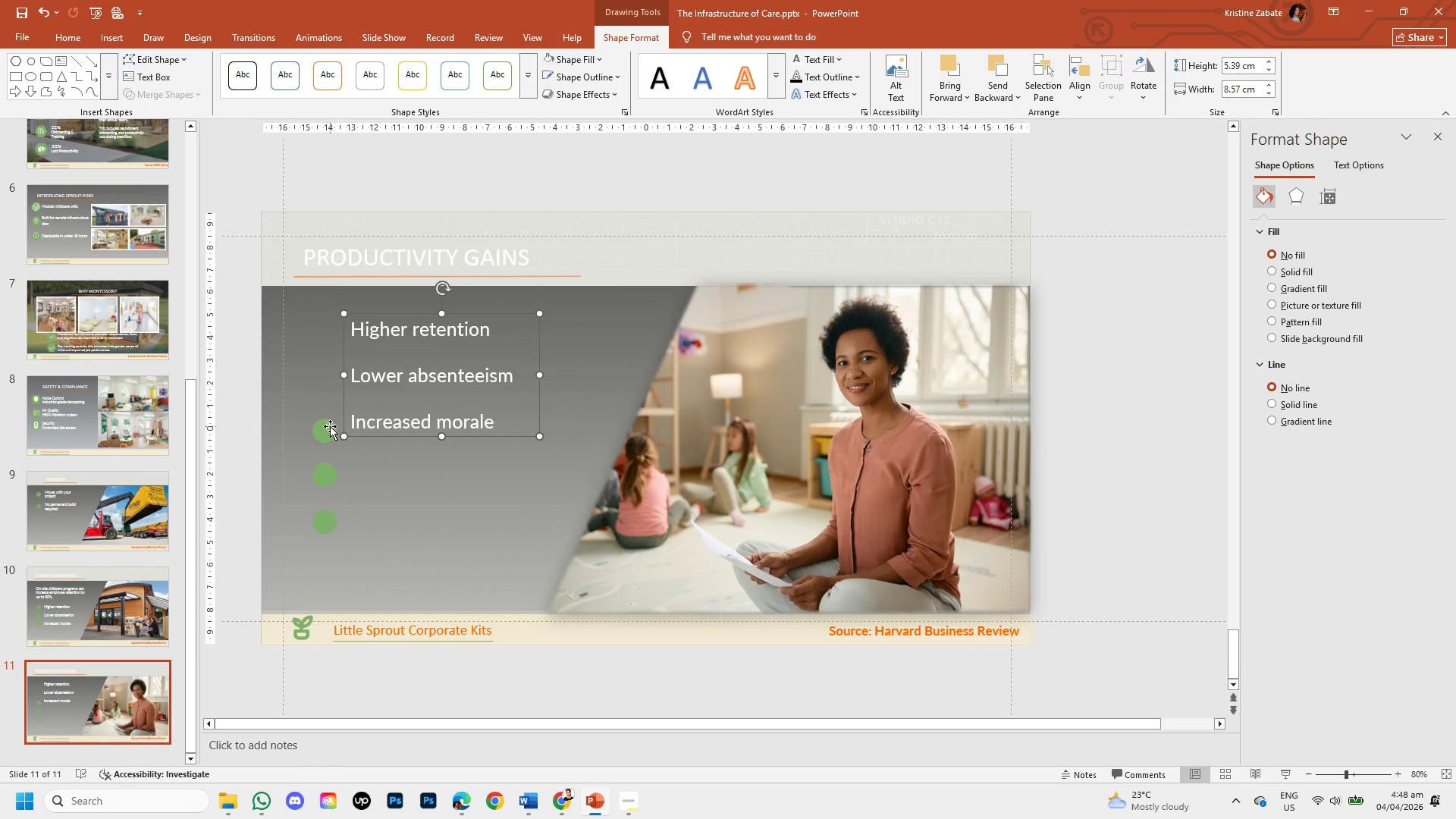 
left_click([327, 427])
 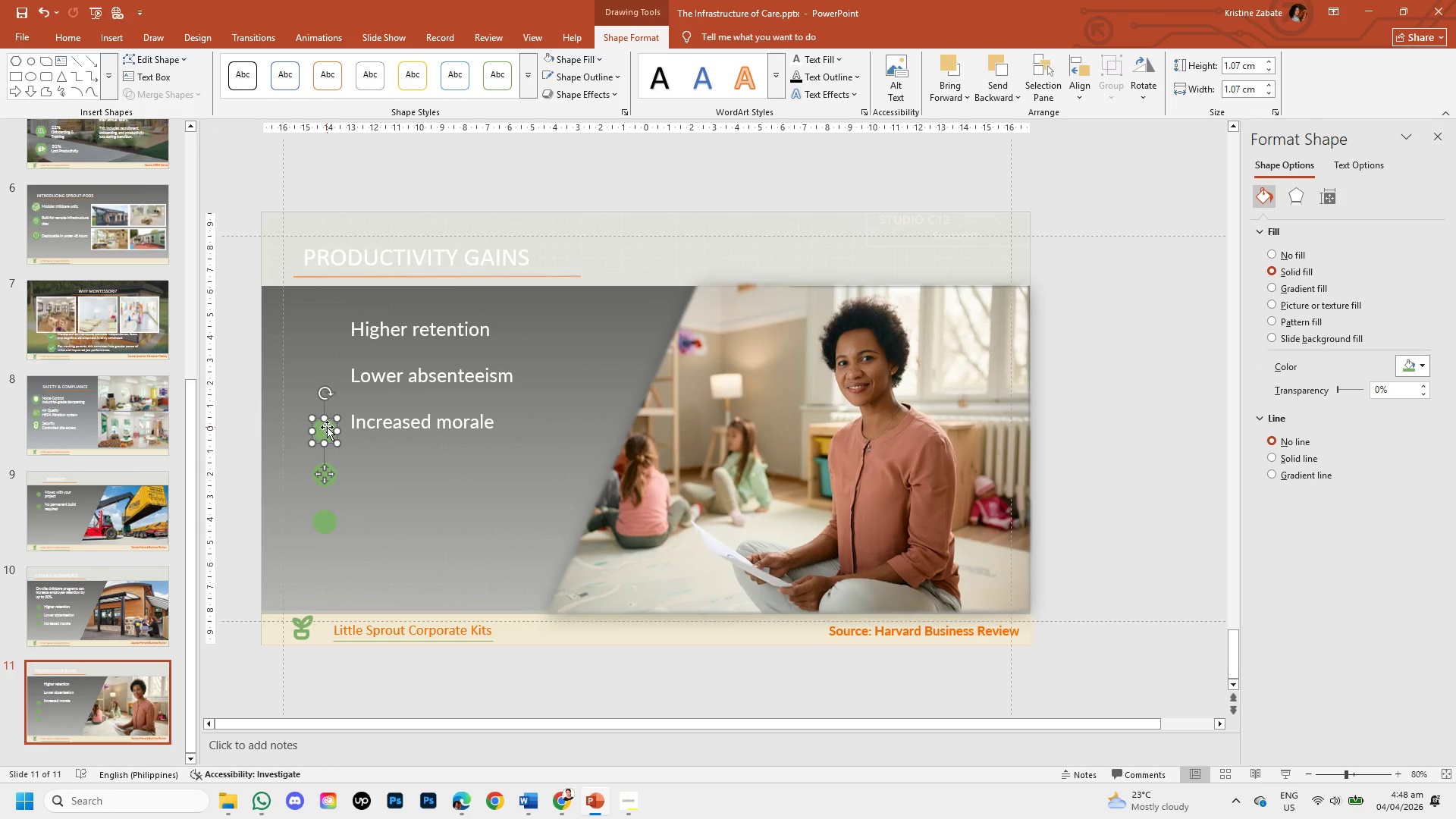 
left_click([327, 427])
 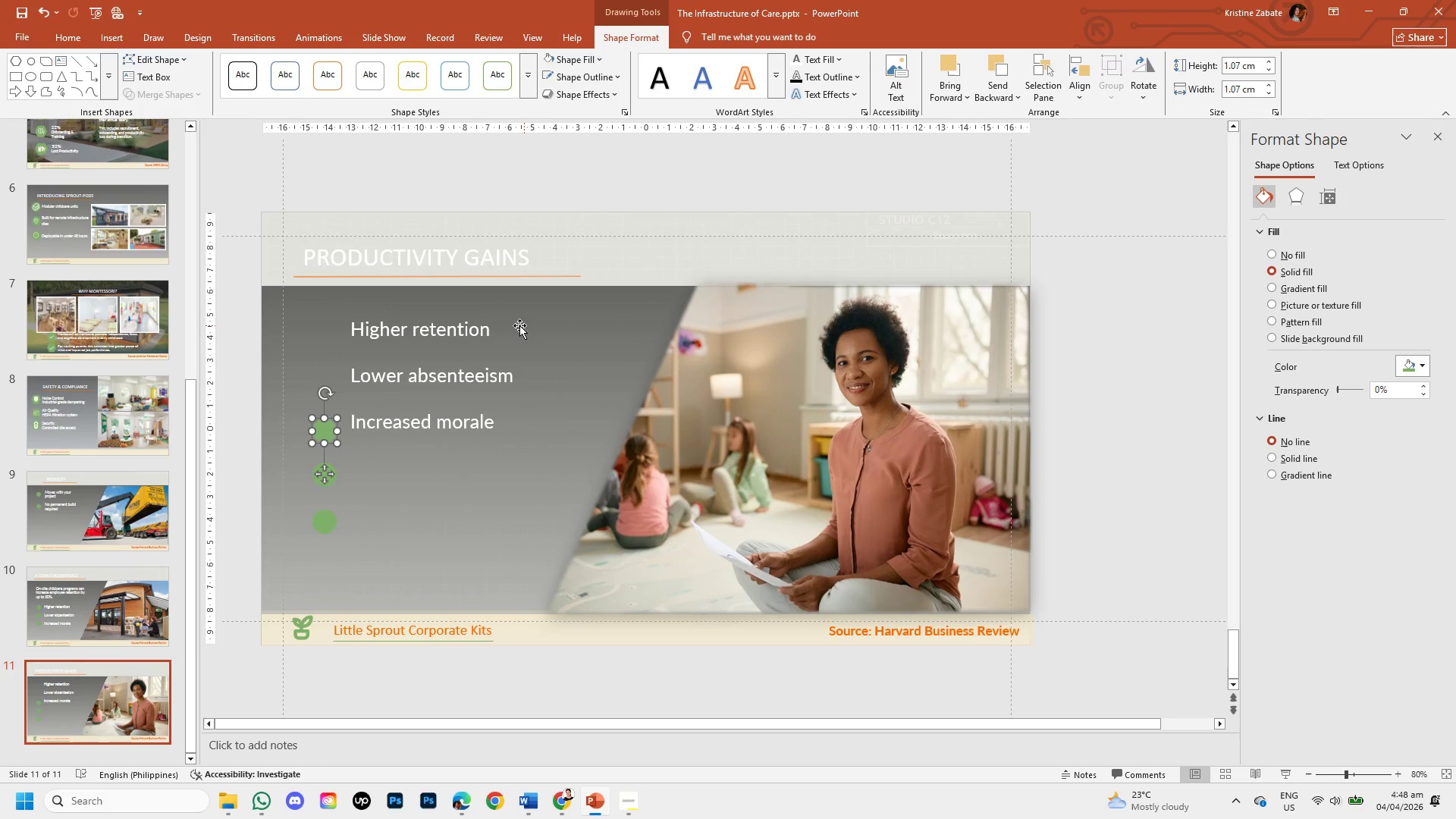 
left_click([489, 334])
 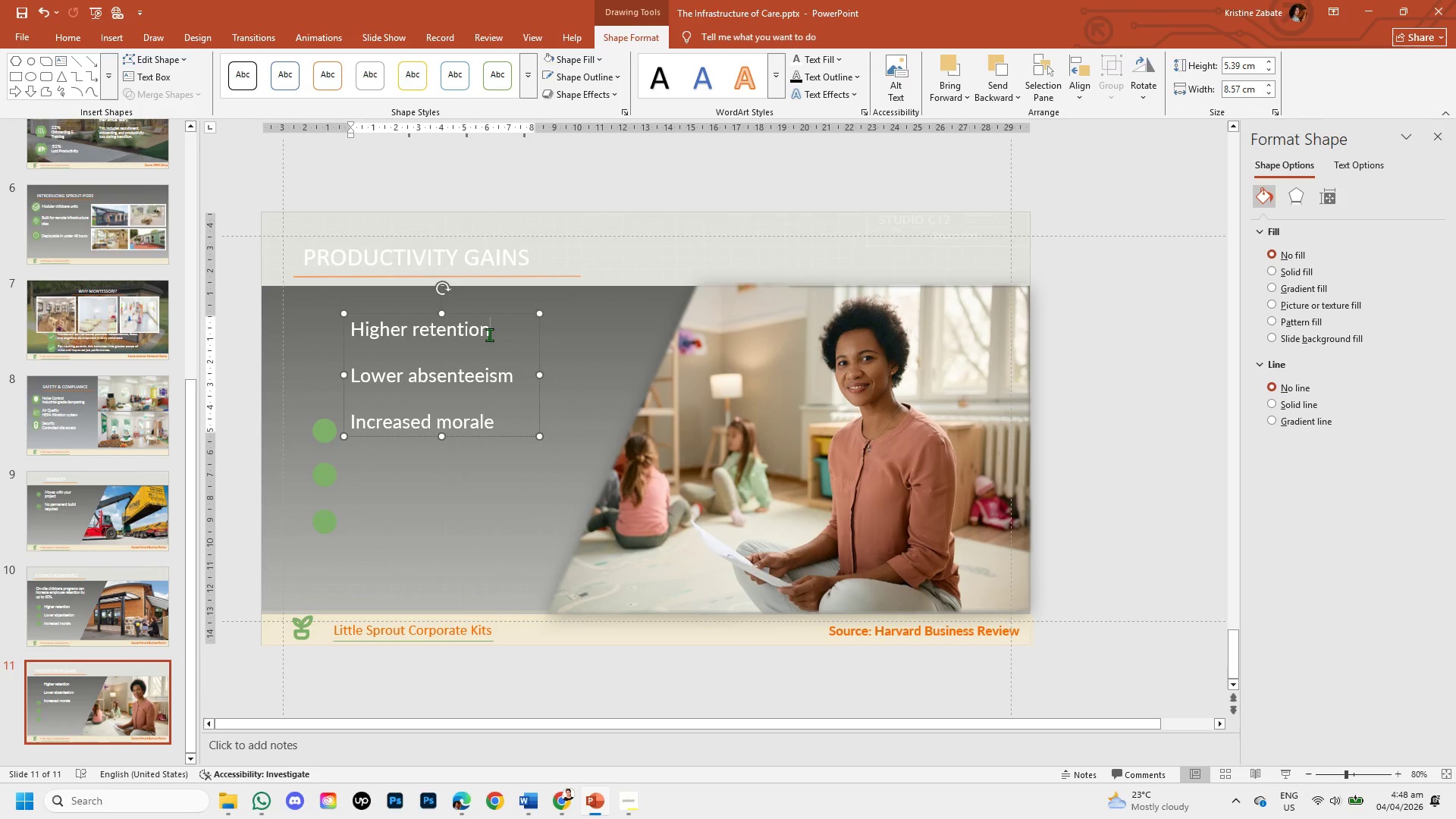 
hold_key(key=Backspace, duration=0.62)
 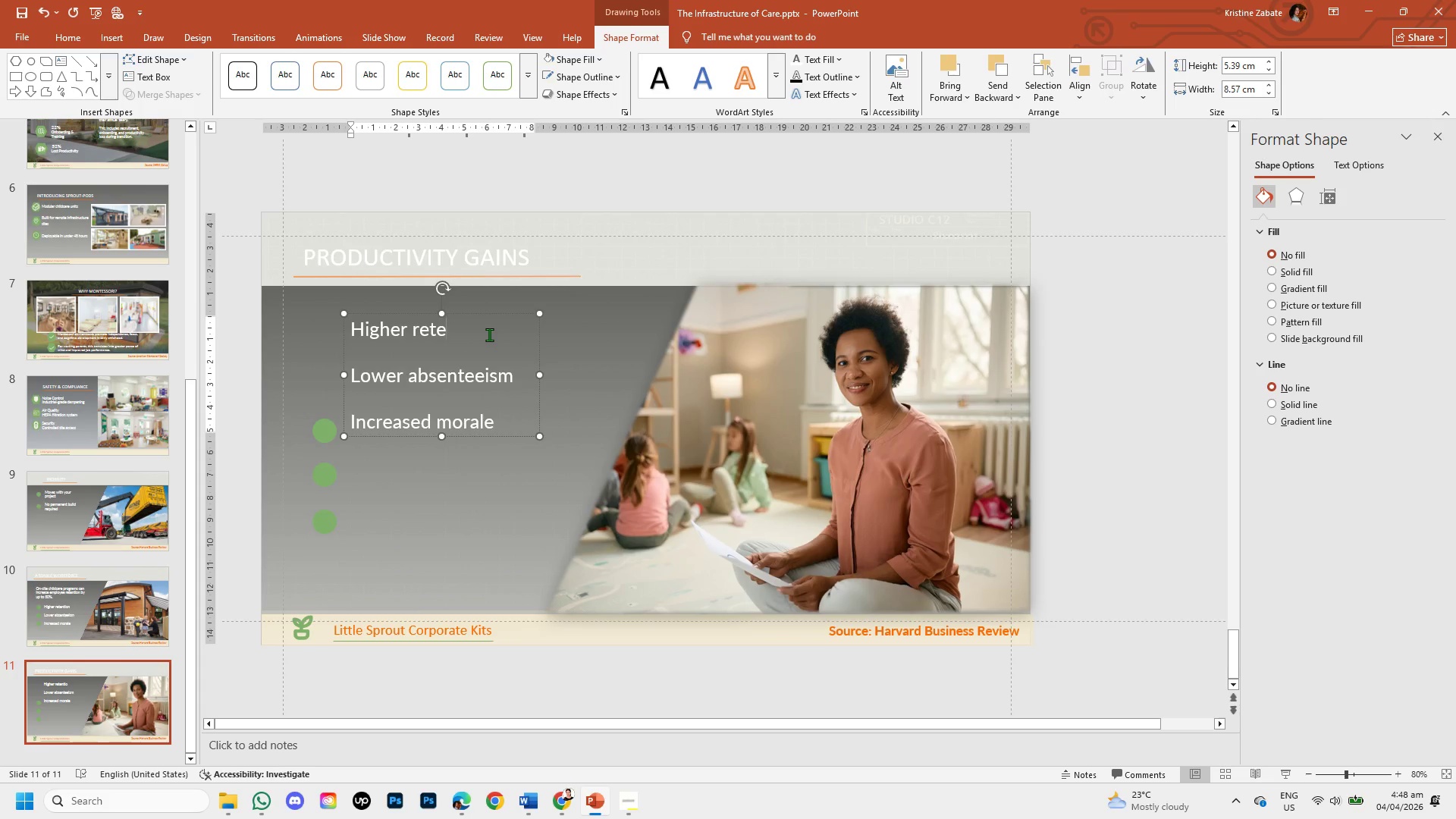 
hold_key(key=Backspace, duration=0.62)
 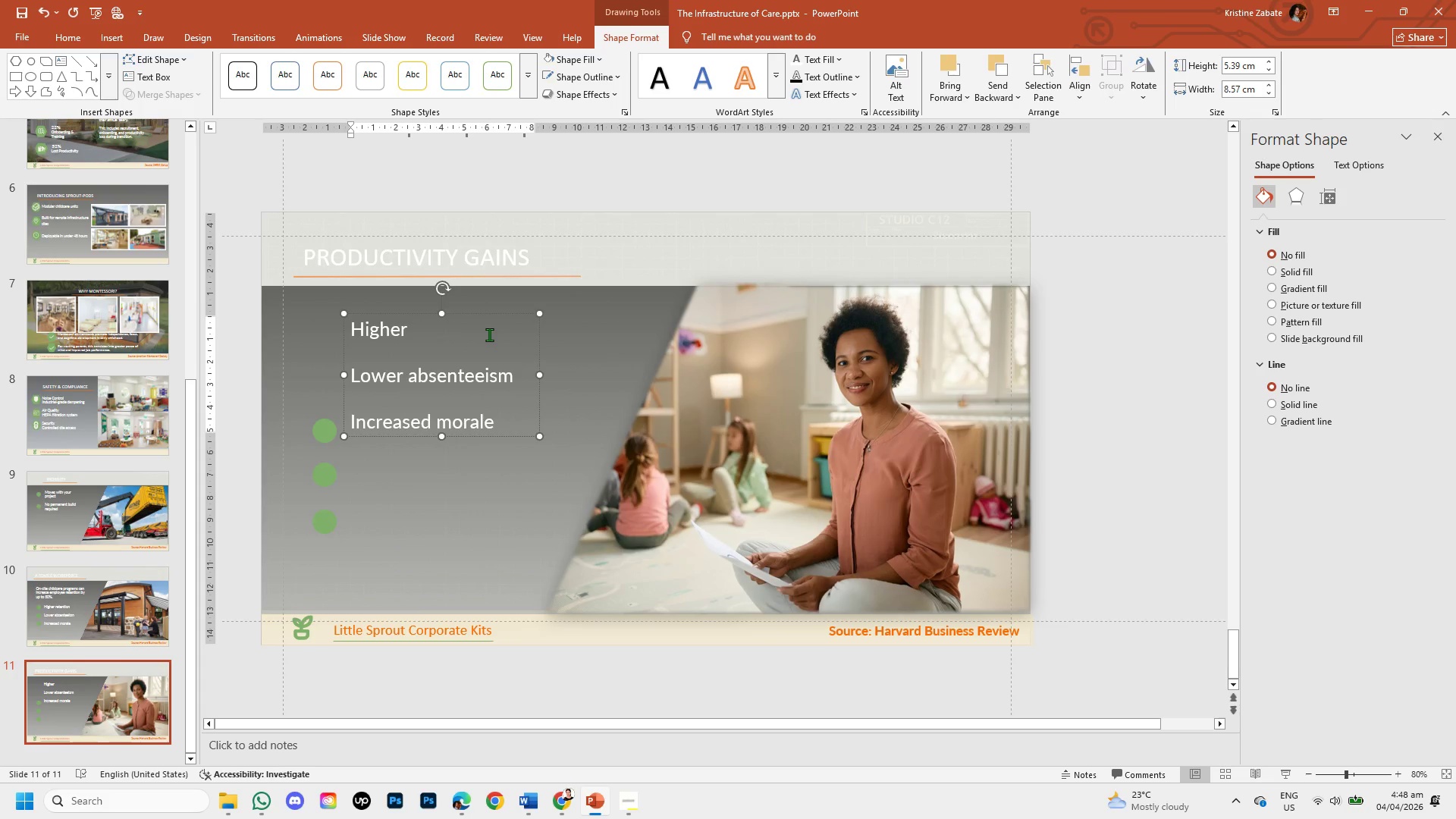 
wait(6.25)
 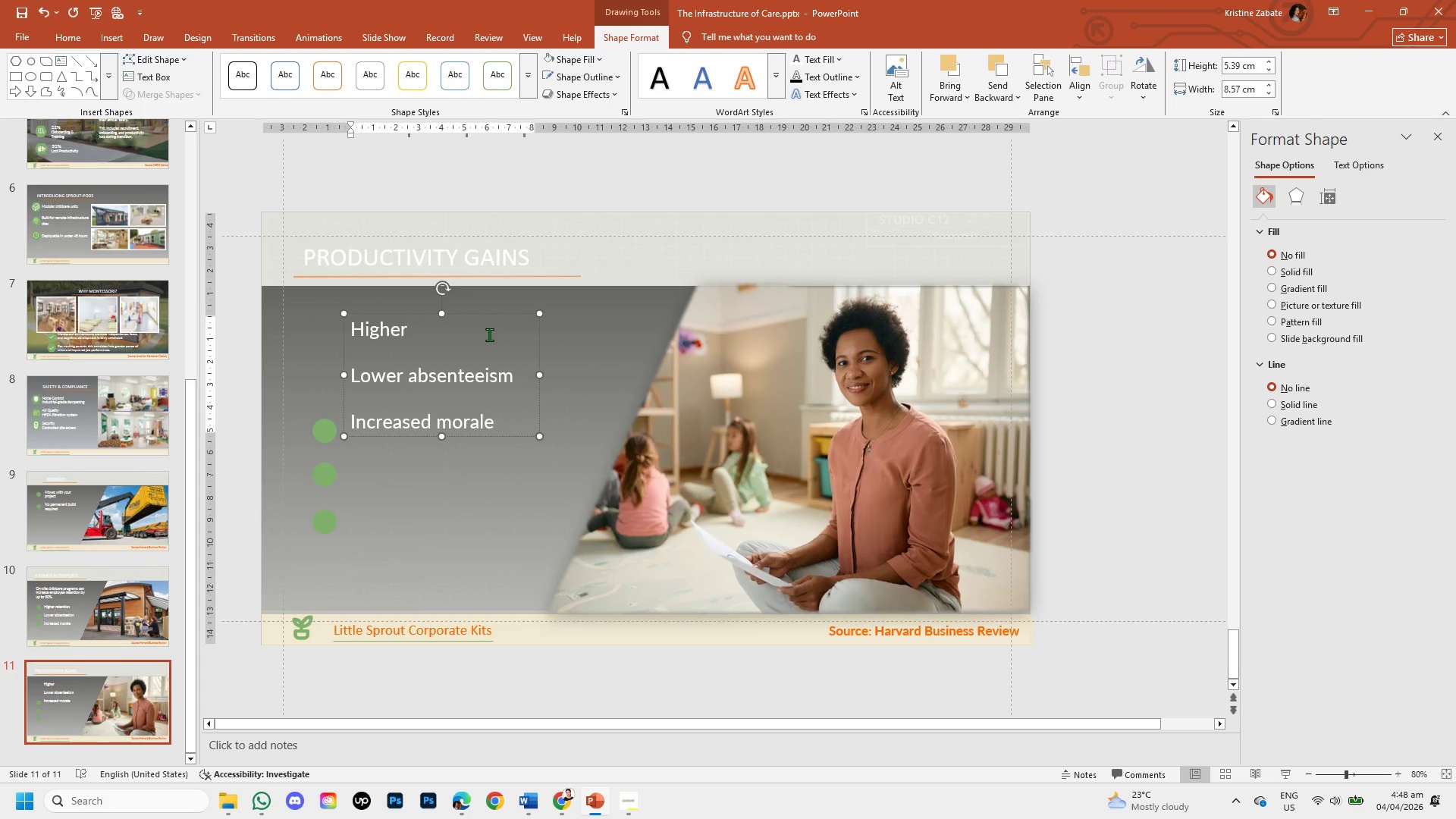 
left_click([112, 614])
 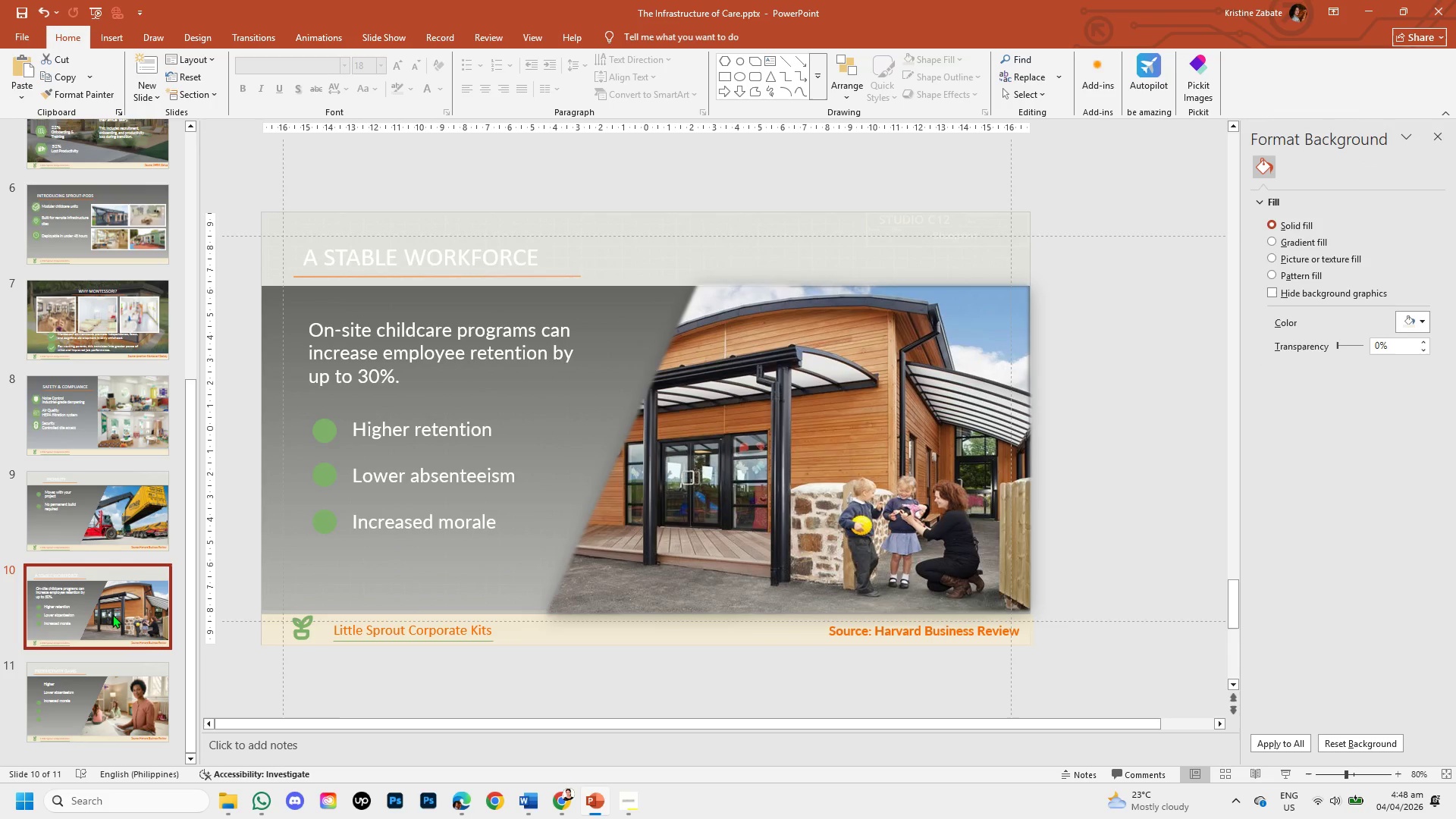 
left_click([93, 681])
 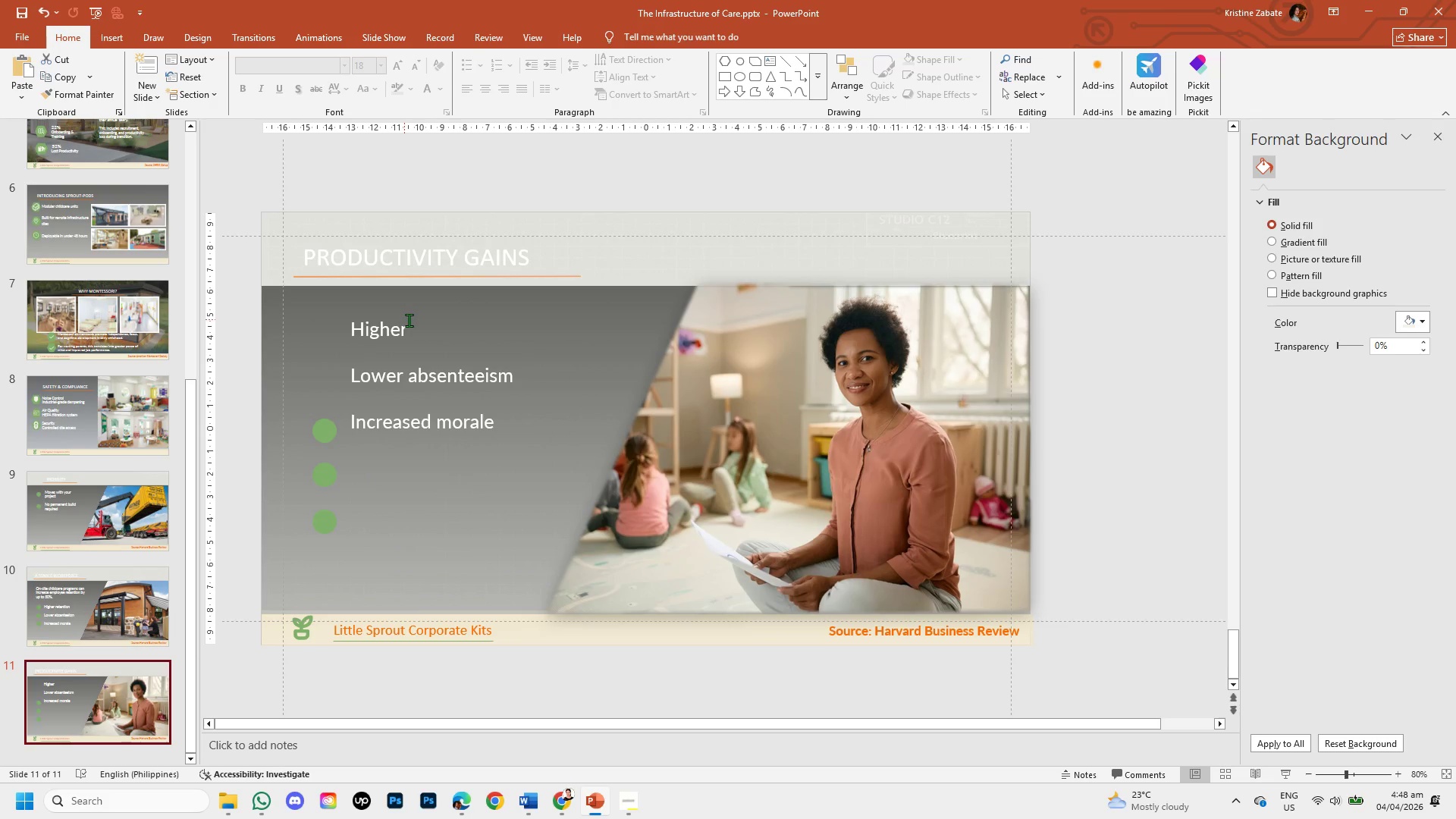 
left_click([413, 330])
 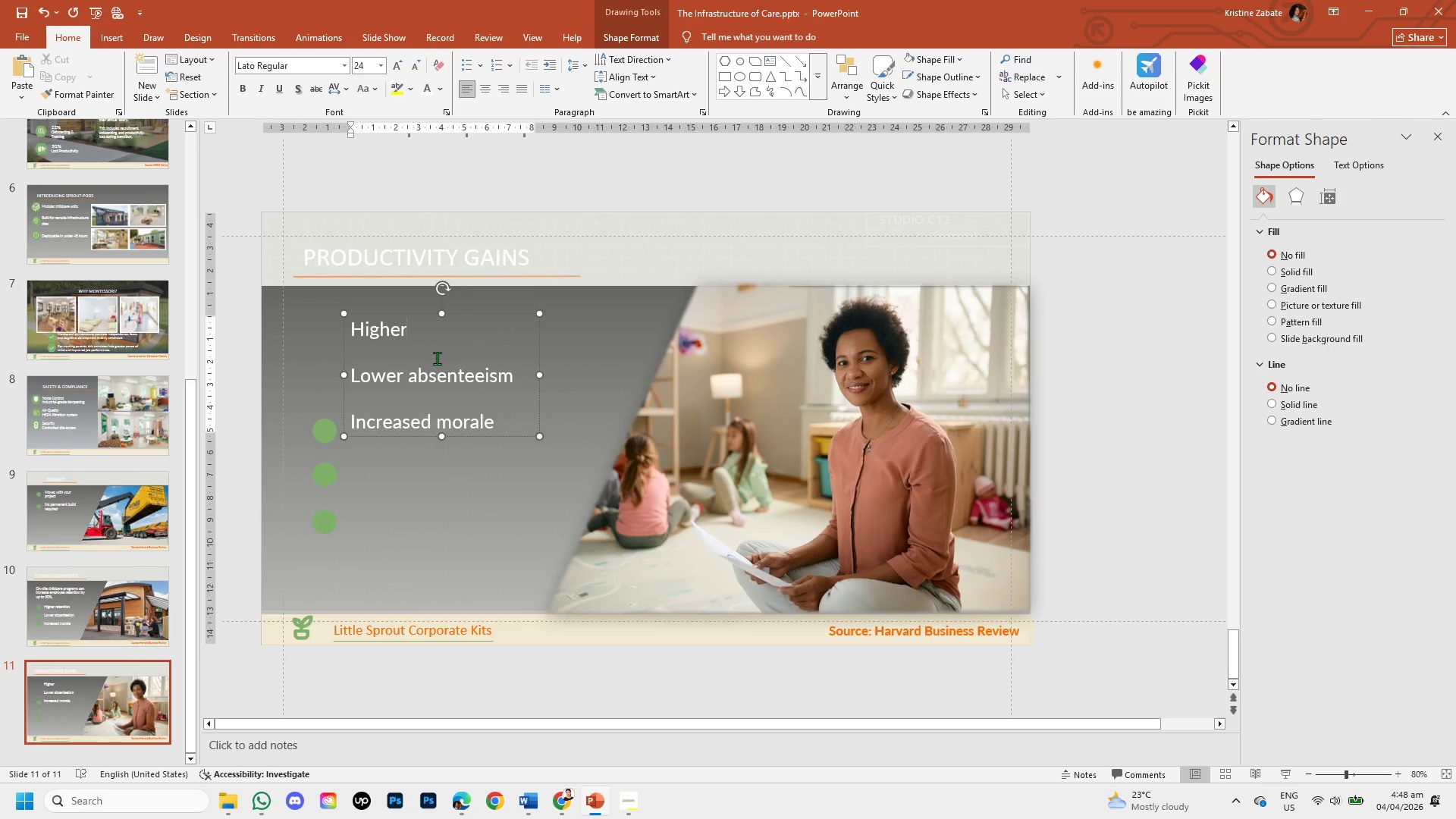 
type( FOCUS)
key(Backspace)
key(Backspace)
key(Backspace)
key(Backspace)
key(Backspace)
type(focus)
 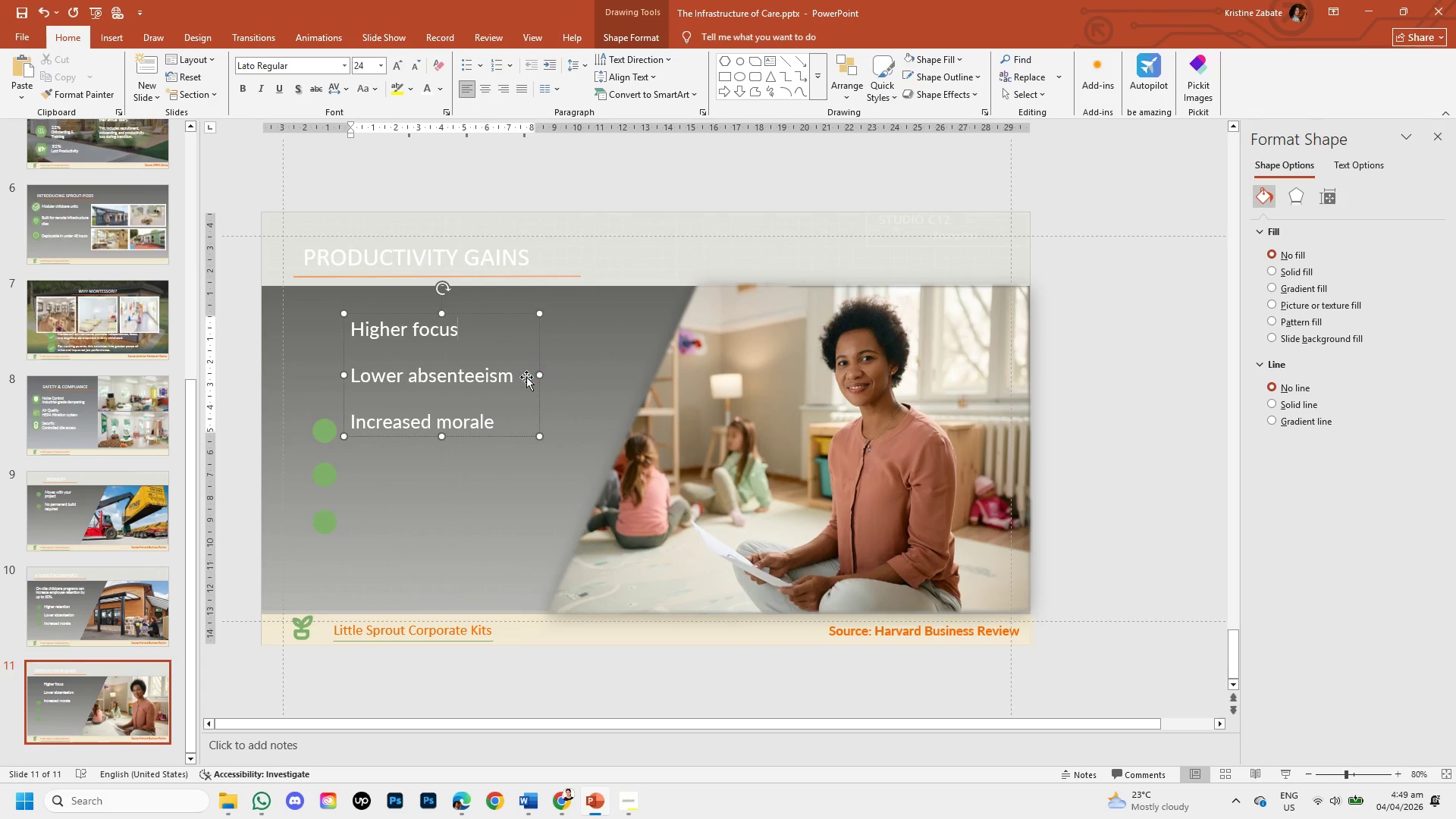 
left_click([510, 376])
 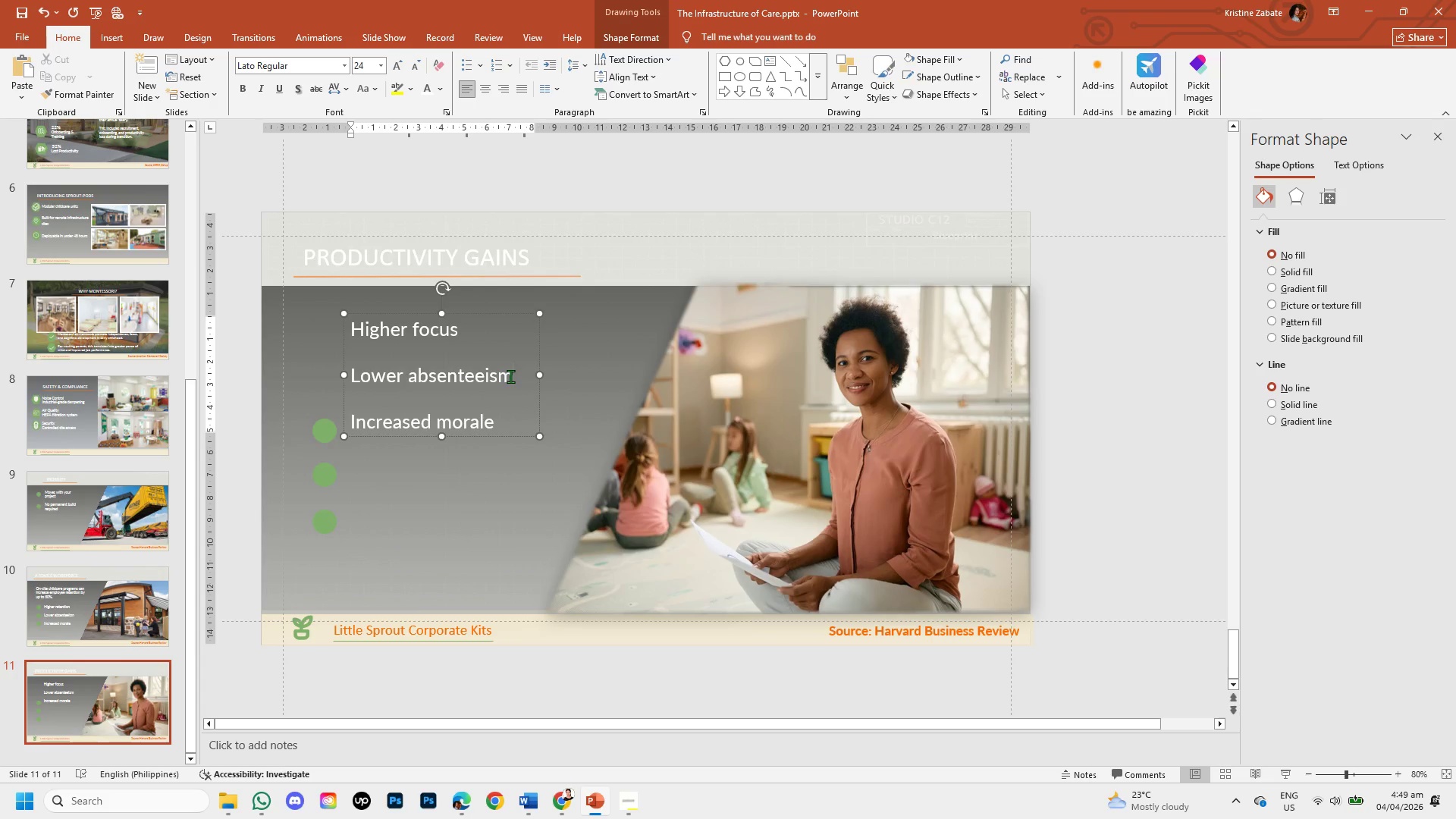 
key(Backspace)
key(Backspace)
key(Backspace)
key(Backspace)
key(Backspace)
key(Backspace)
key(Backspace)
type(Reduced Stress)
 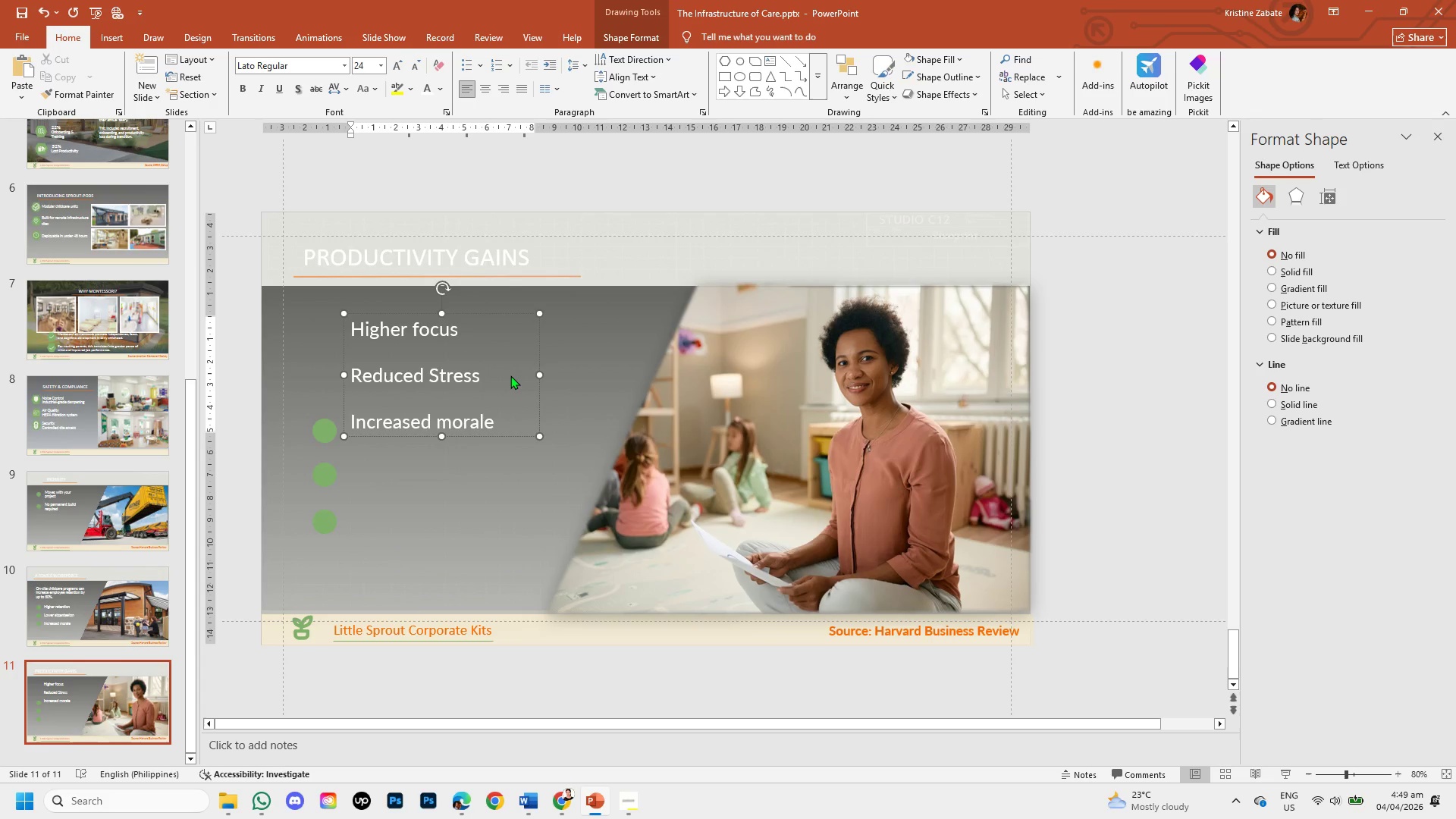 
left_click([421, 332])
 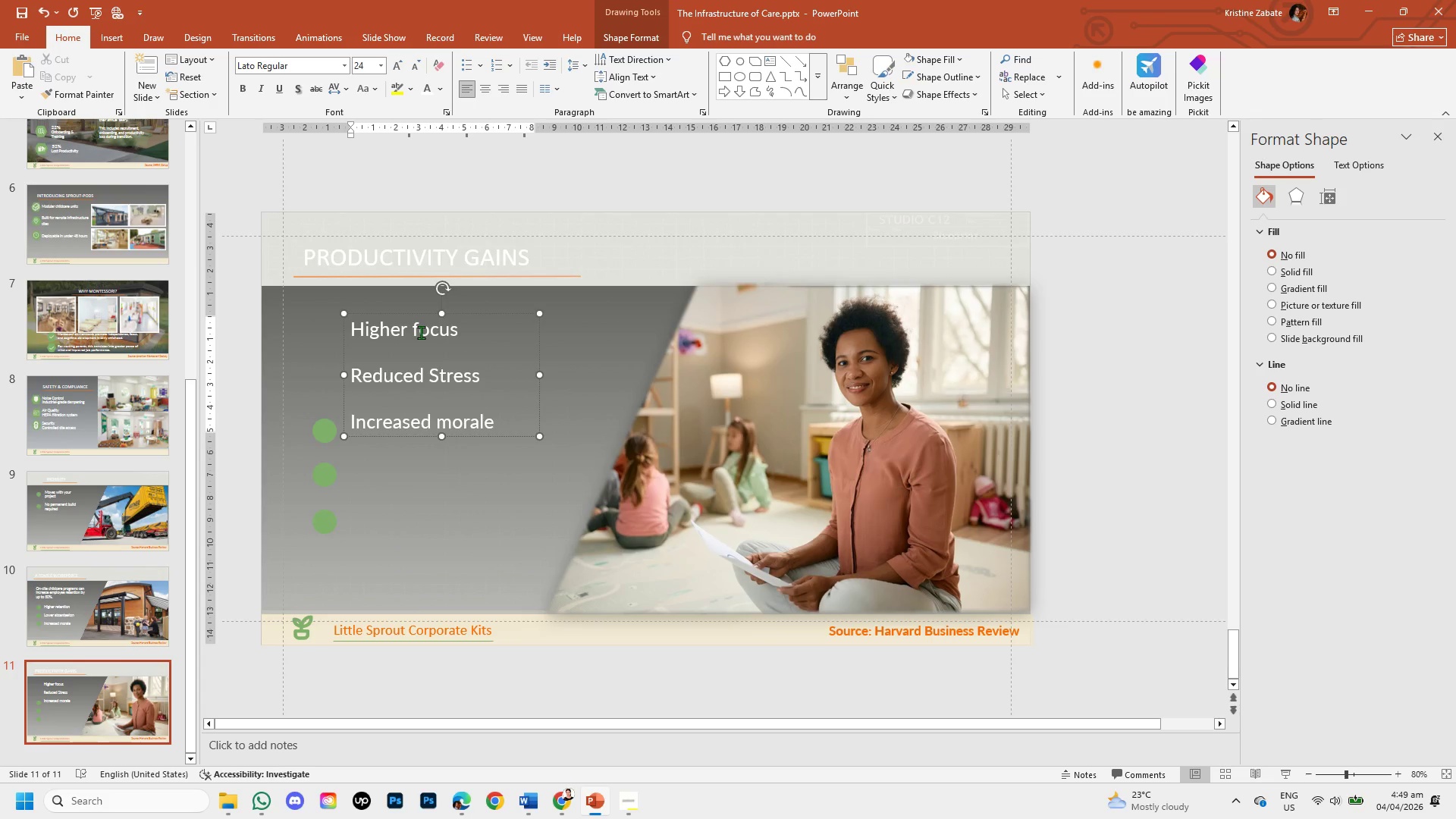 
key(Backspace)
 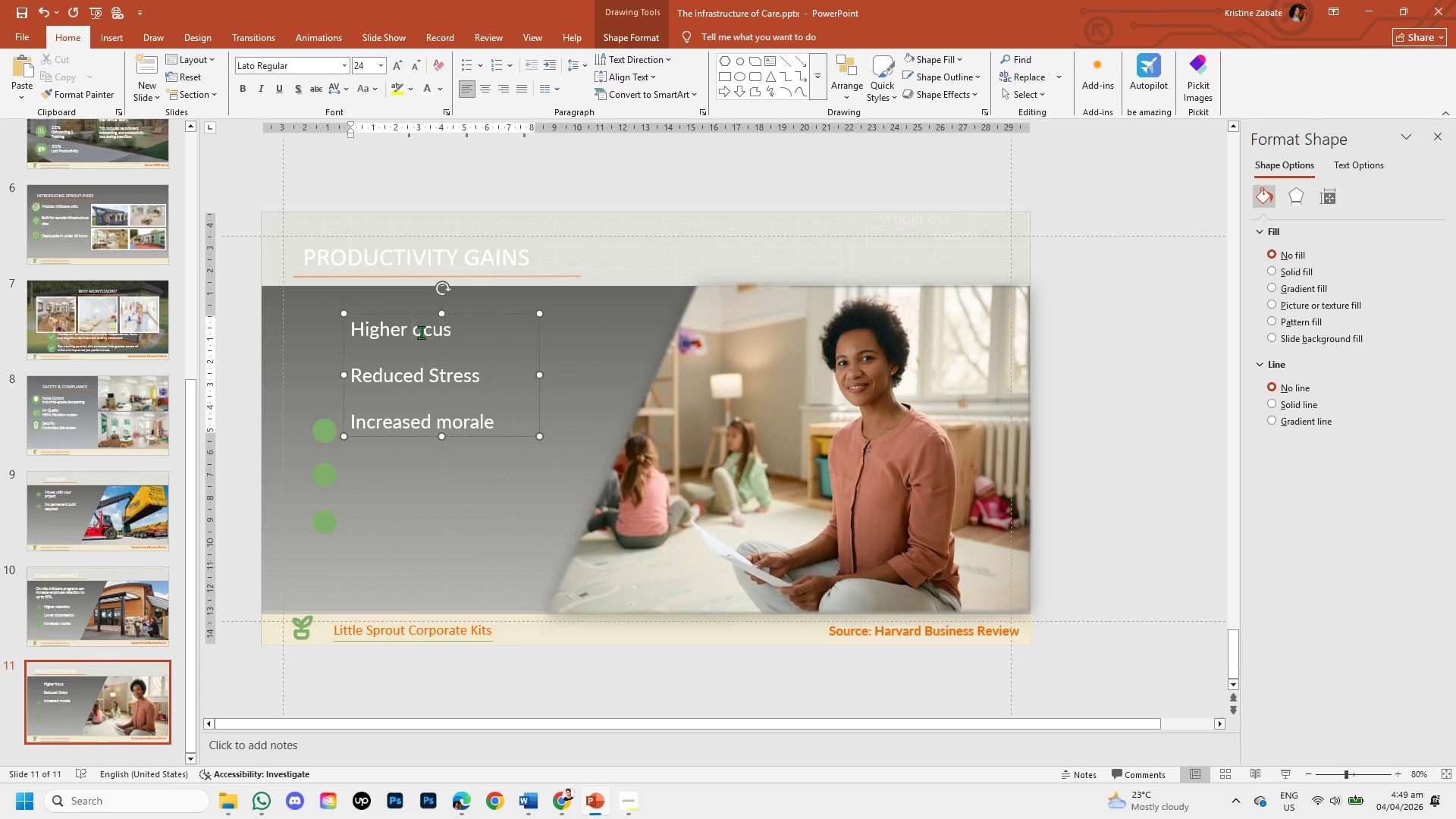 
key(CapsLock)
 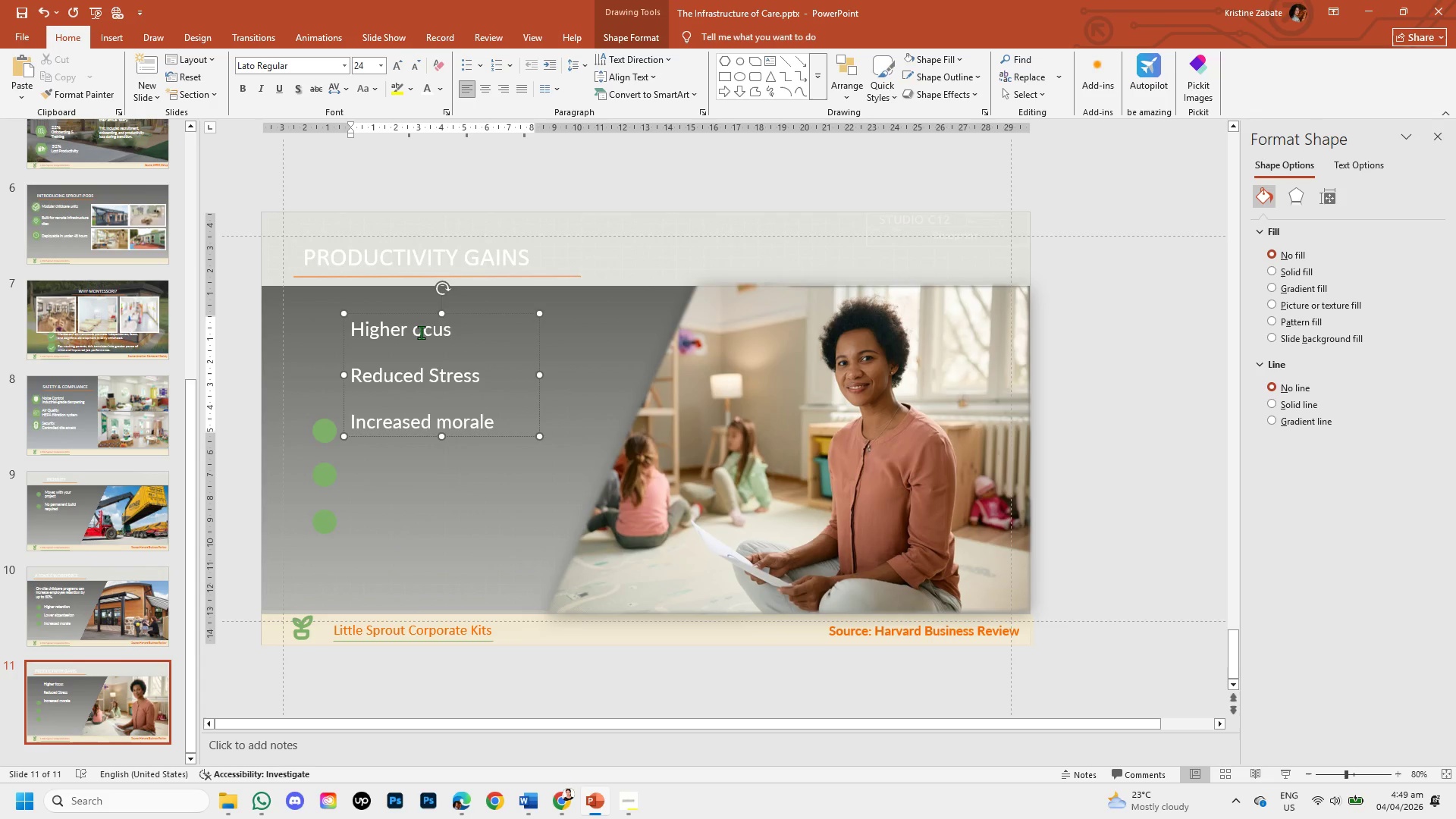 
key(F)
 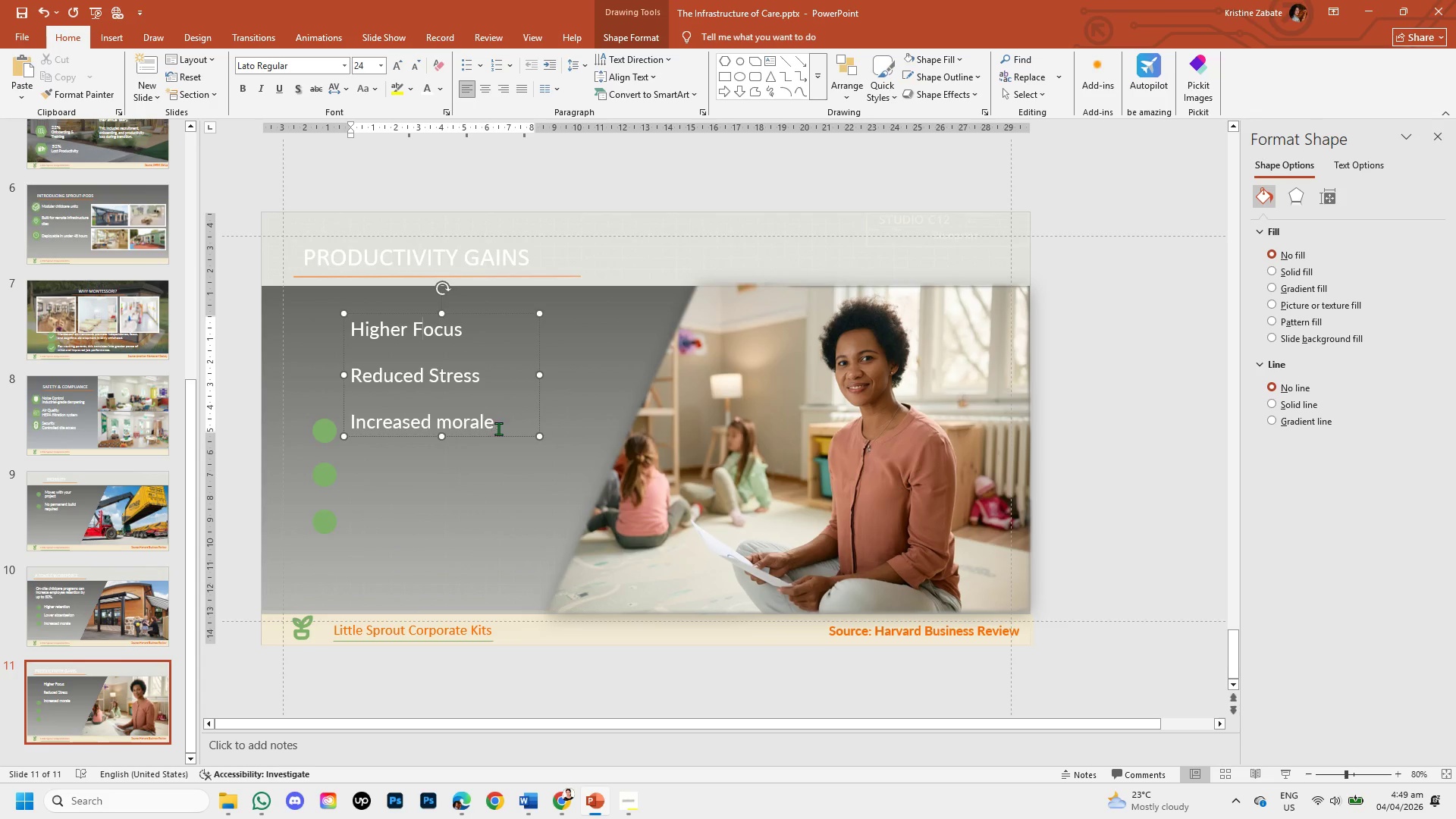 
left_click_drag(start_coordinate=[493, 424], to_coordinate=[375, 437])
 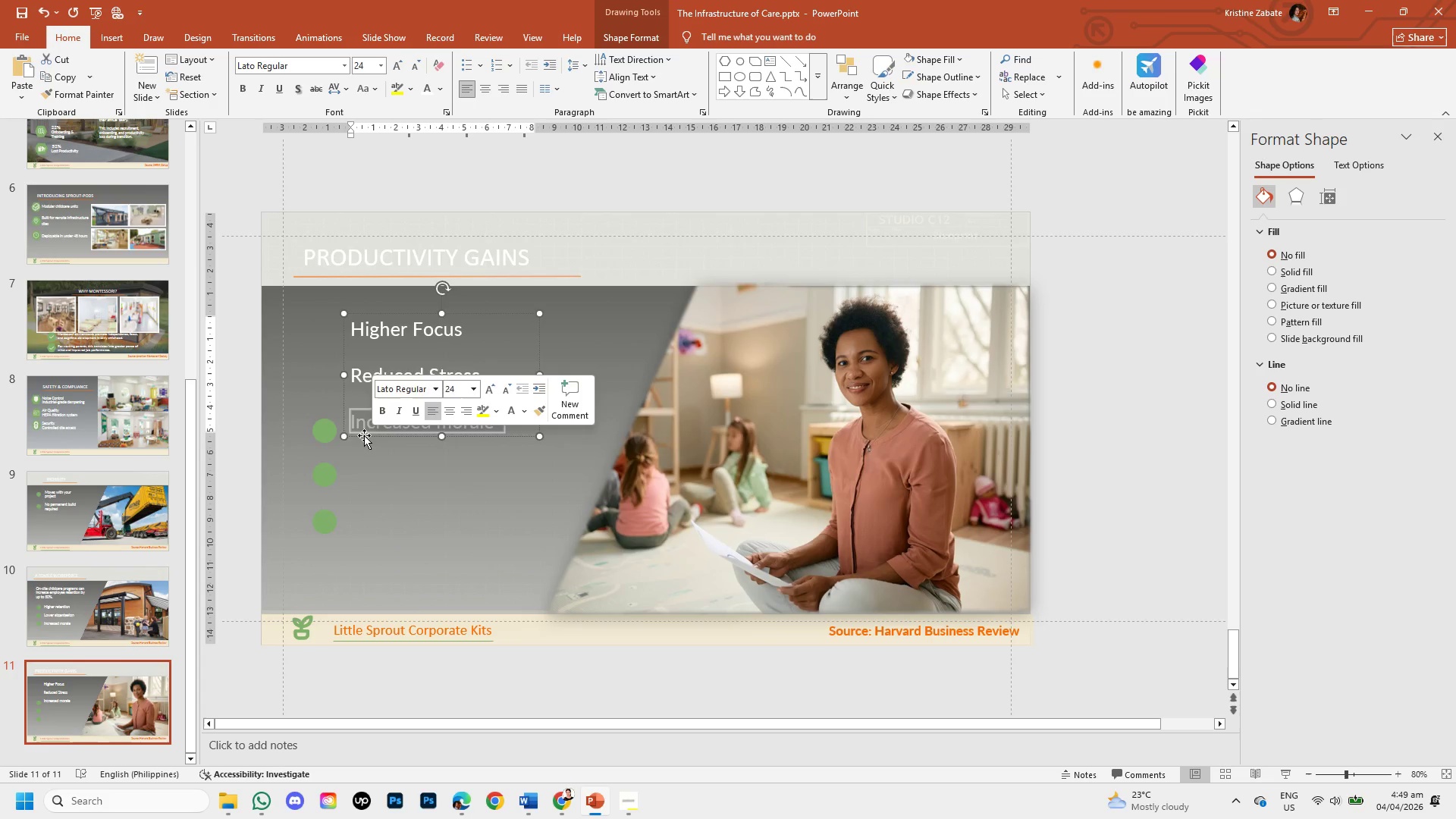 
key(Backspace)
 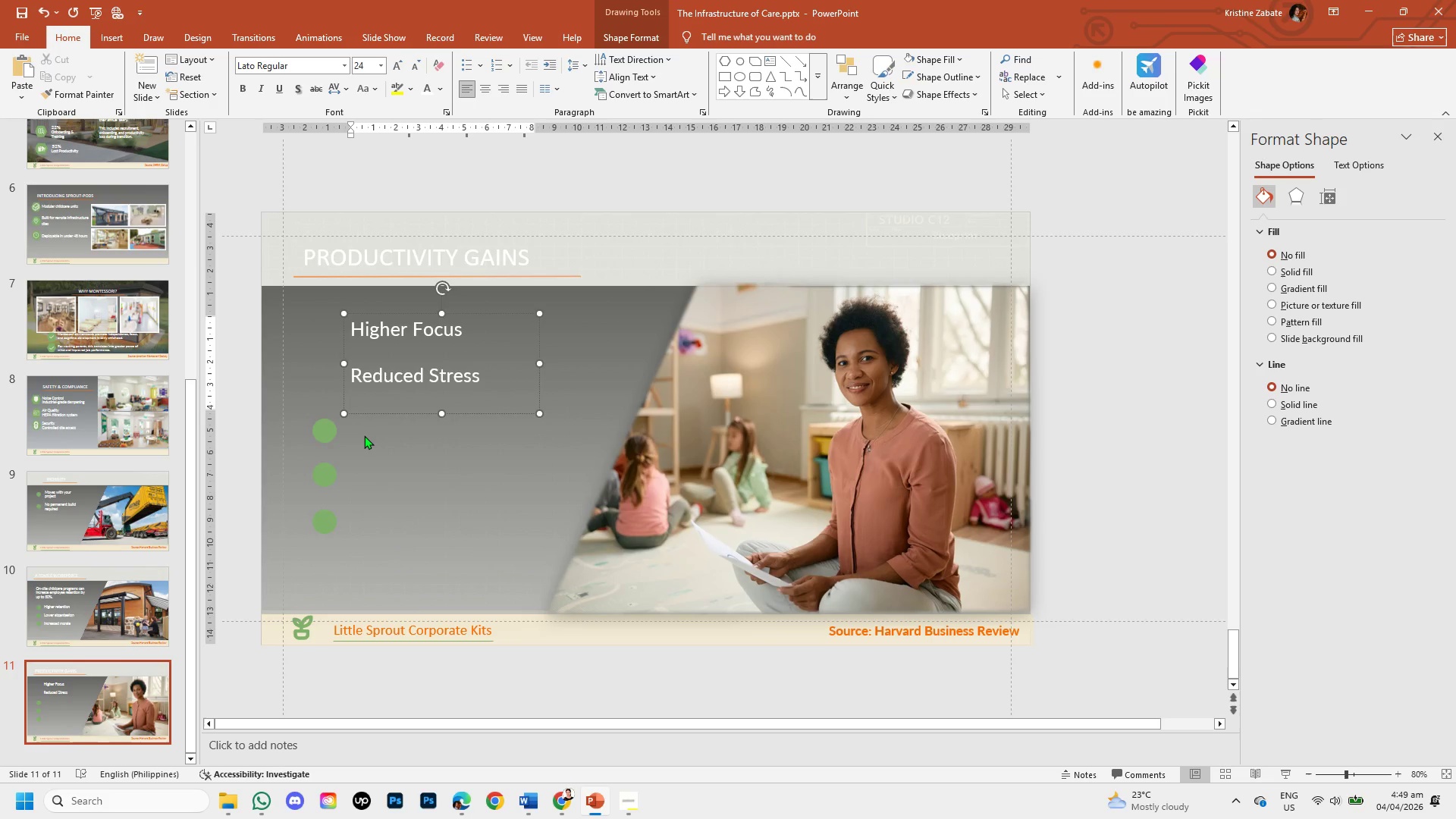 
key(Enter)
 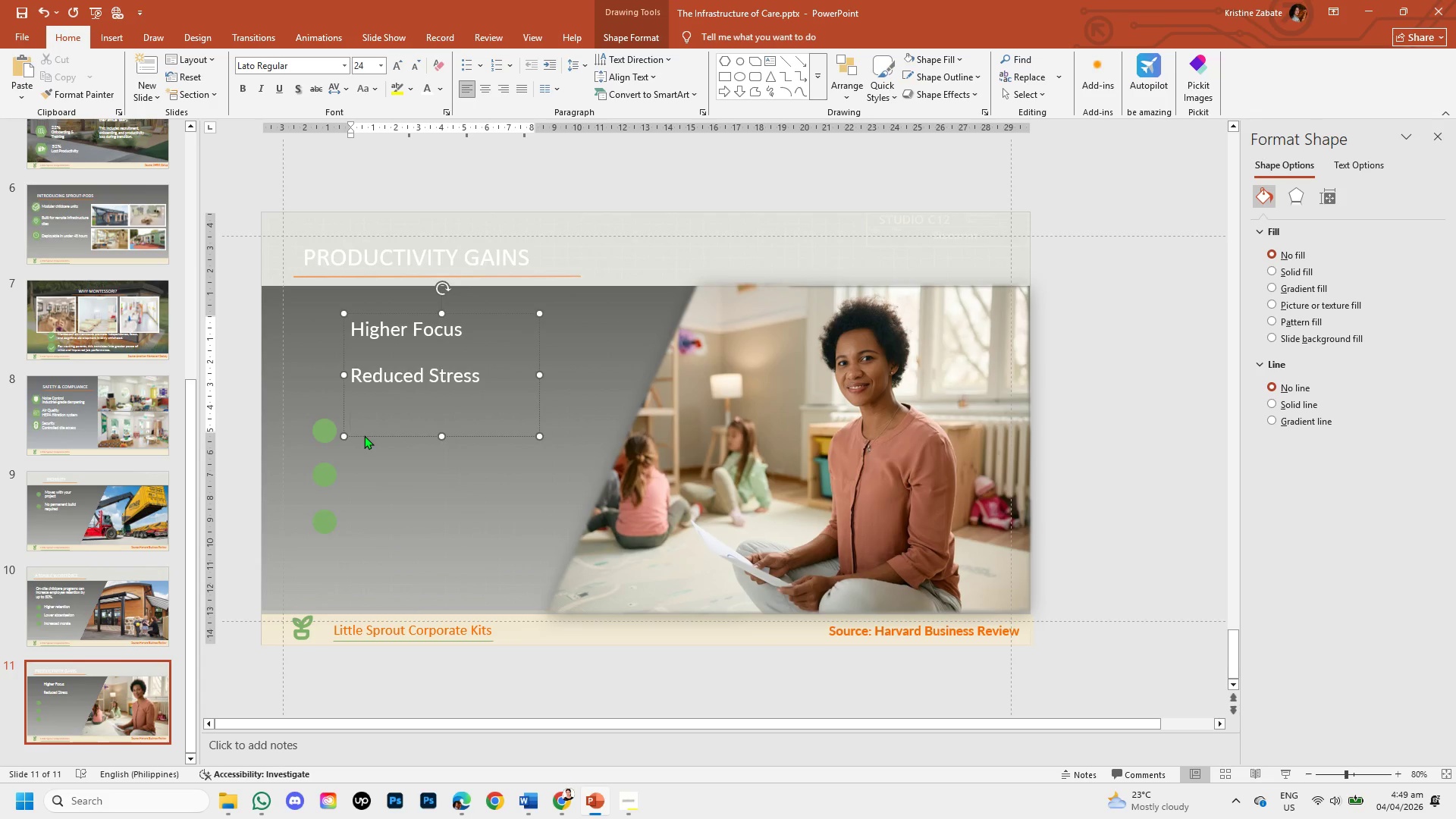 
type(iNCREASED)
key(Backspace)
key(Backspace)
key(Backspace)
key(Backspace)
key(Backspace)
key(Backspace)
key(Backspace)
key(Backspace)
key(Backspace)
type(i)
key(Backspace)
type(Increased Productivityc)
key(Backspace)
type( )
 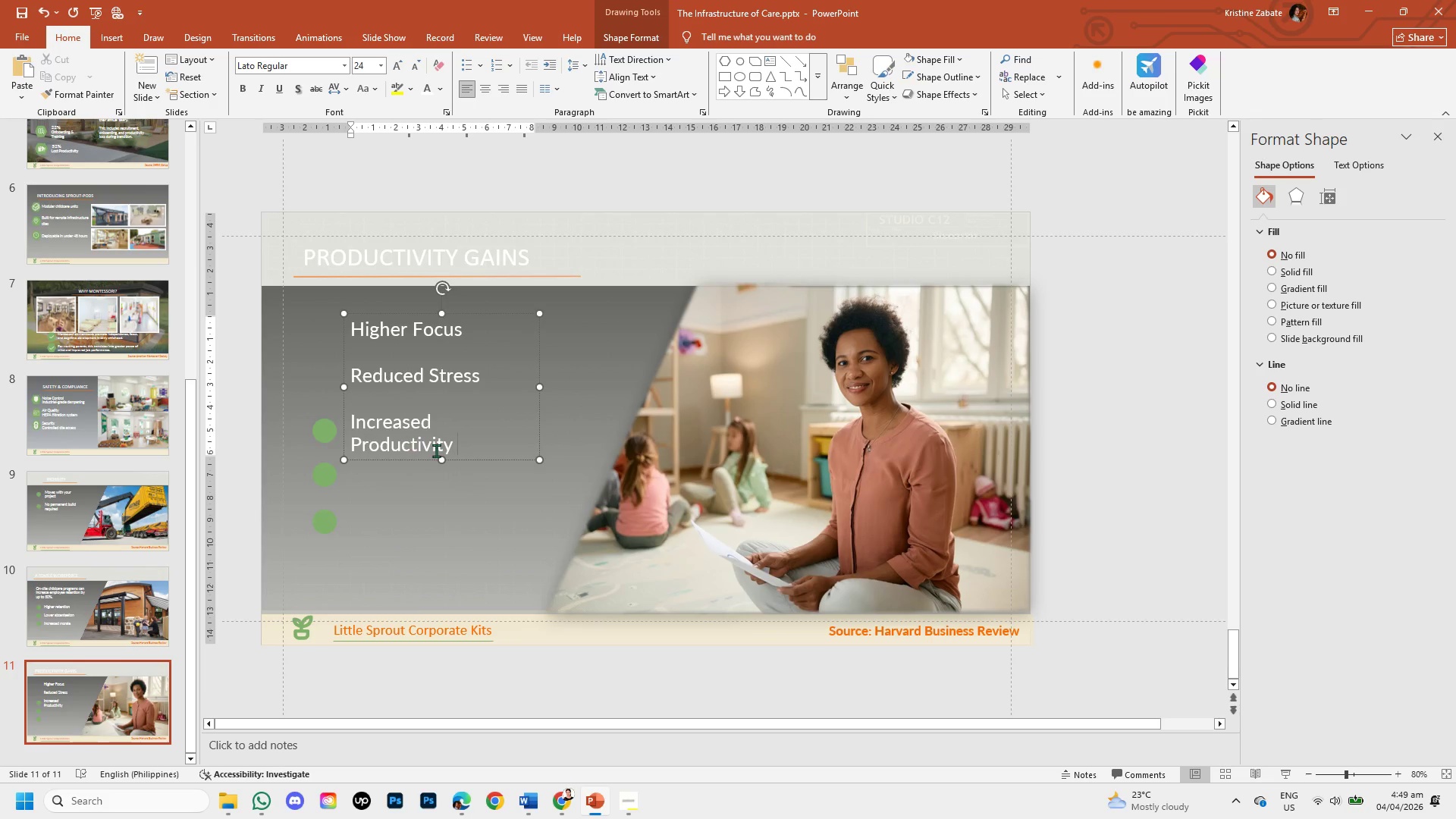 
wait(11.91)
 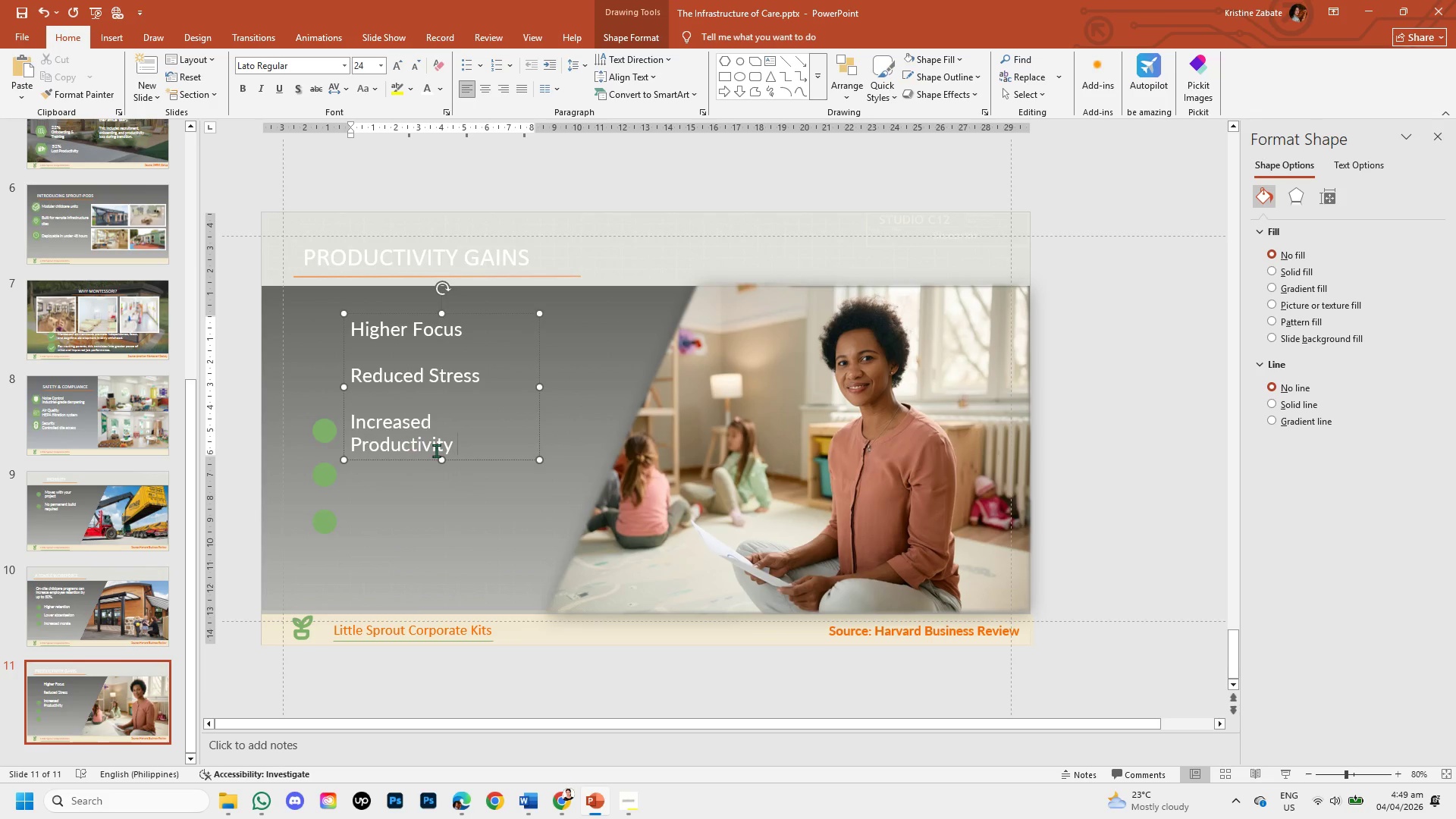 
left_click_drag(start_coordinate=[325, 431], to_coordinate=[327, 334])
 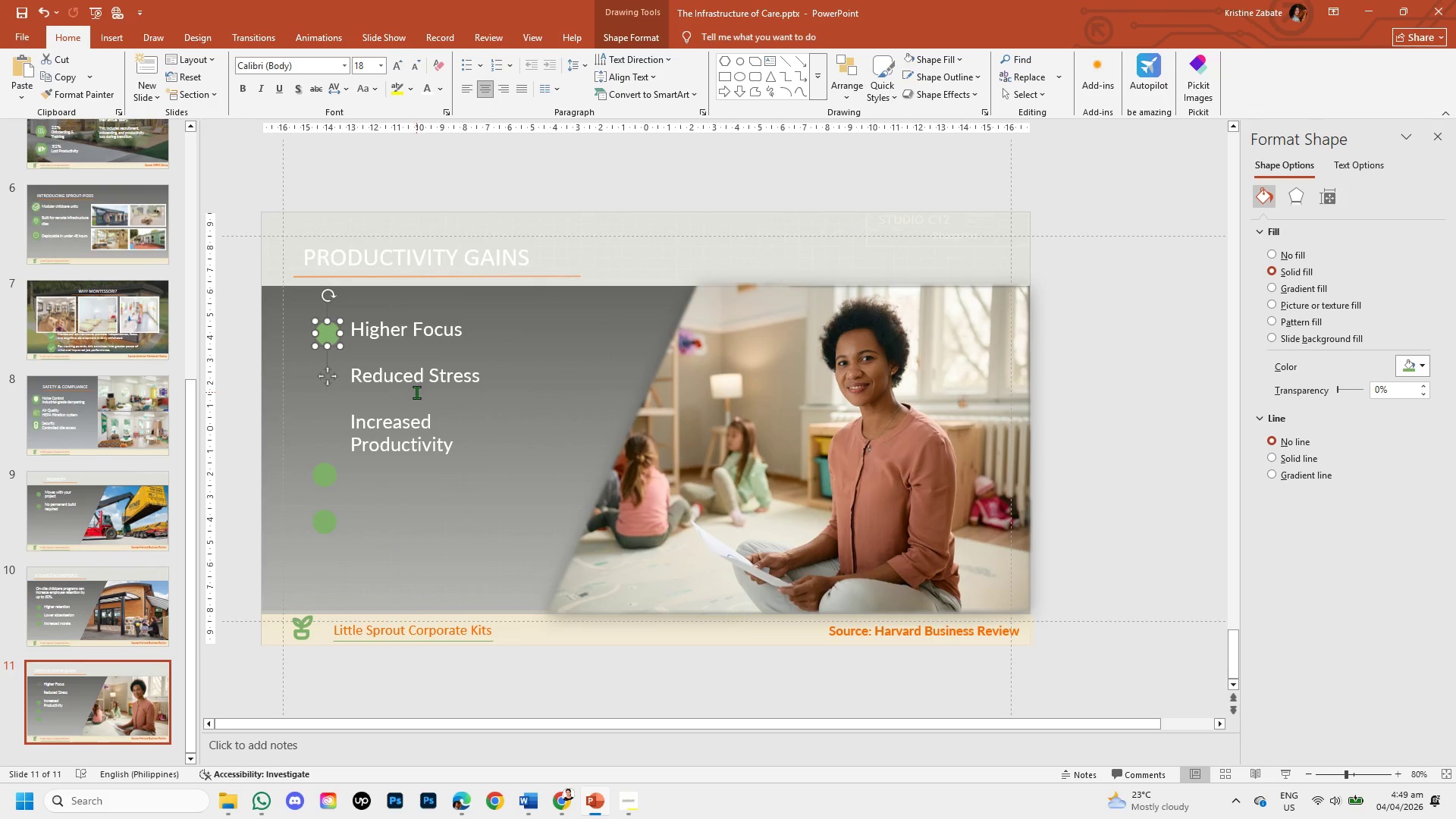 
left_click([416, 392])
 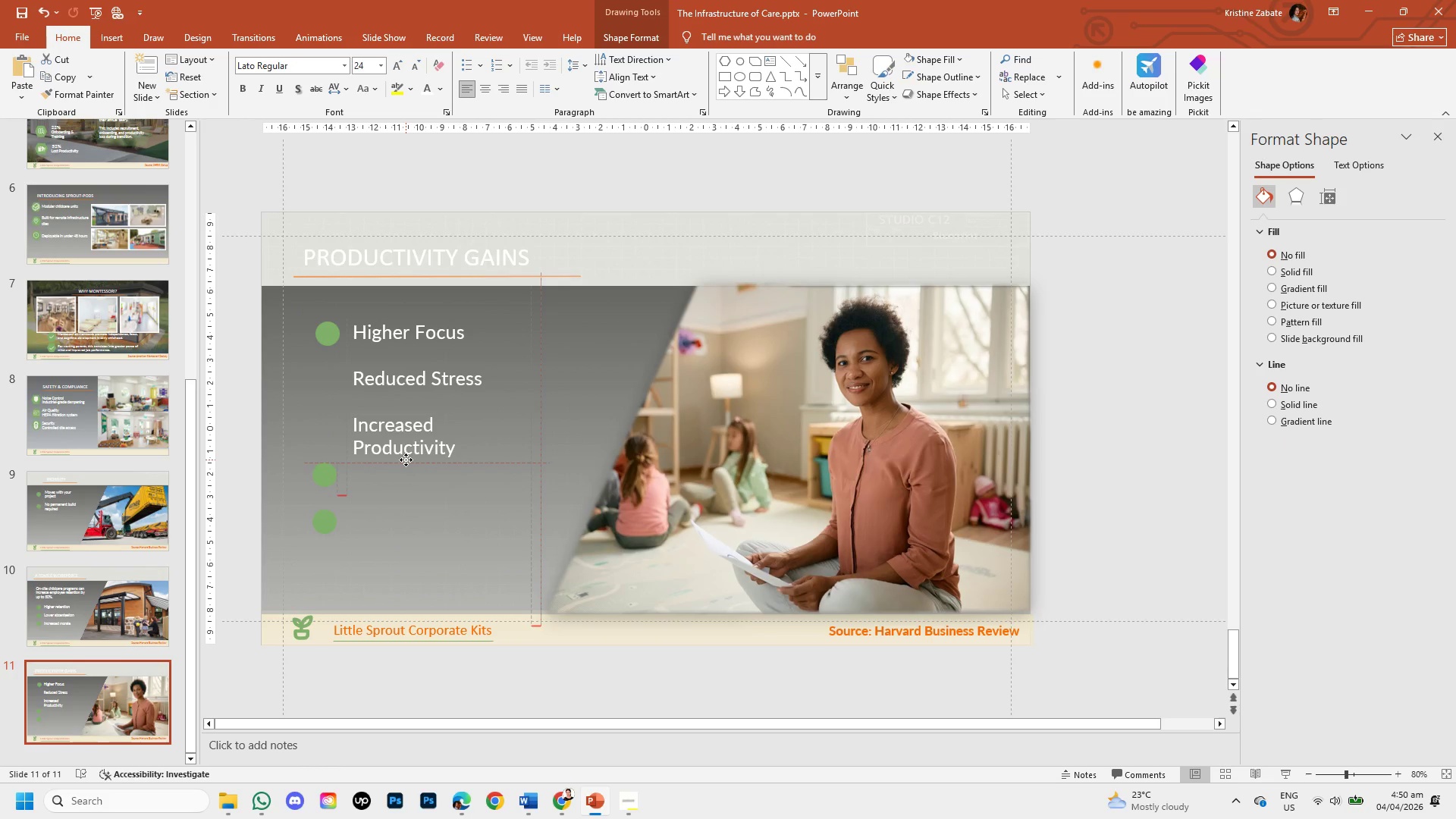 
wait(10.19)
 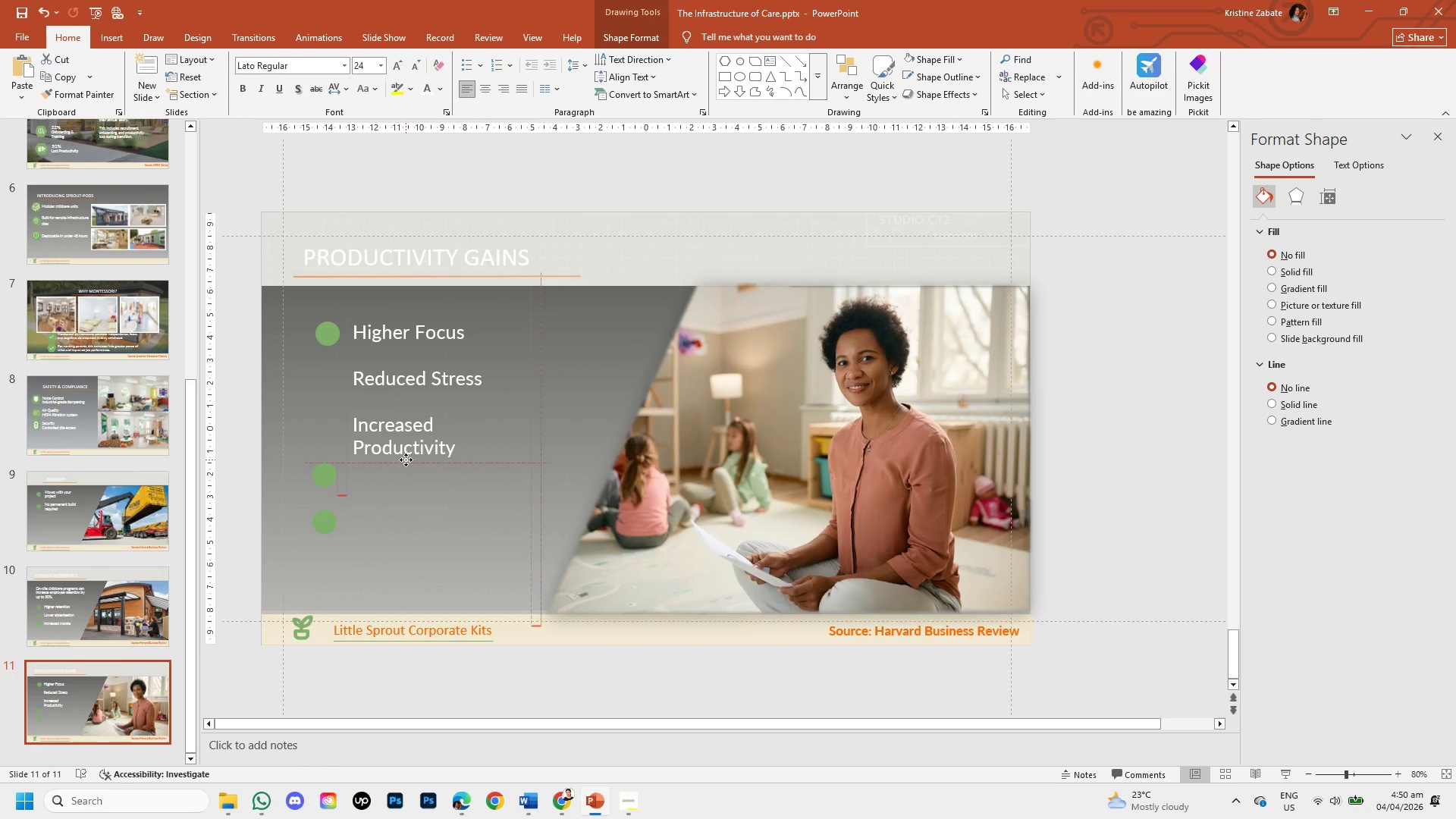 
left_click([321, 477])
 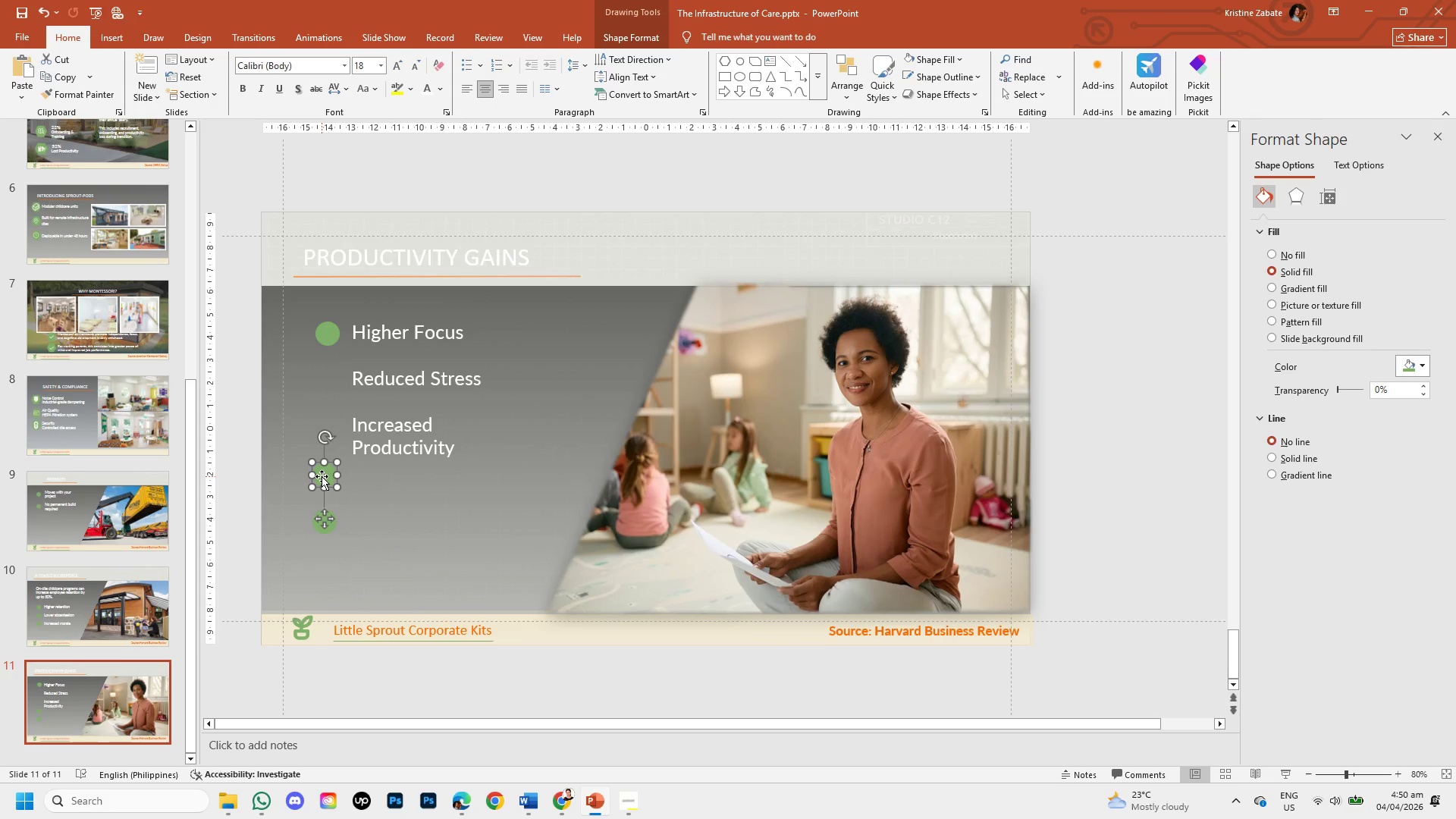 
left_click_drag(start_coordinate=[322, 476], to_coordinate=[325, 378])
 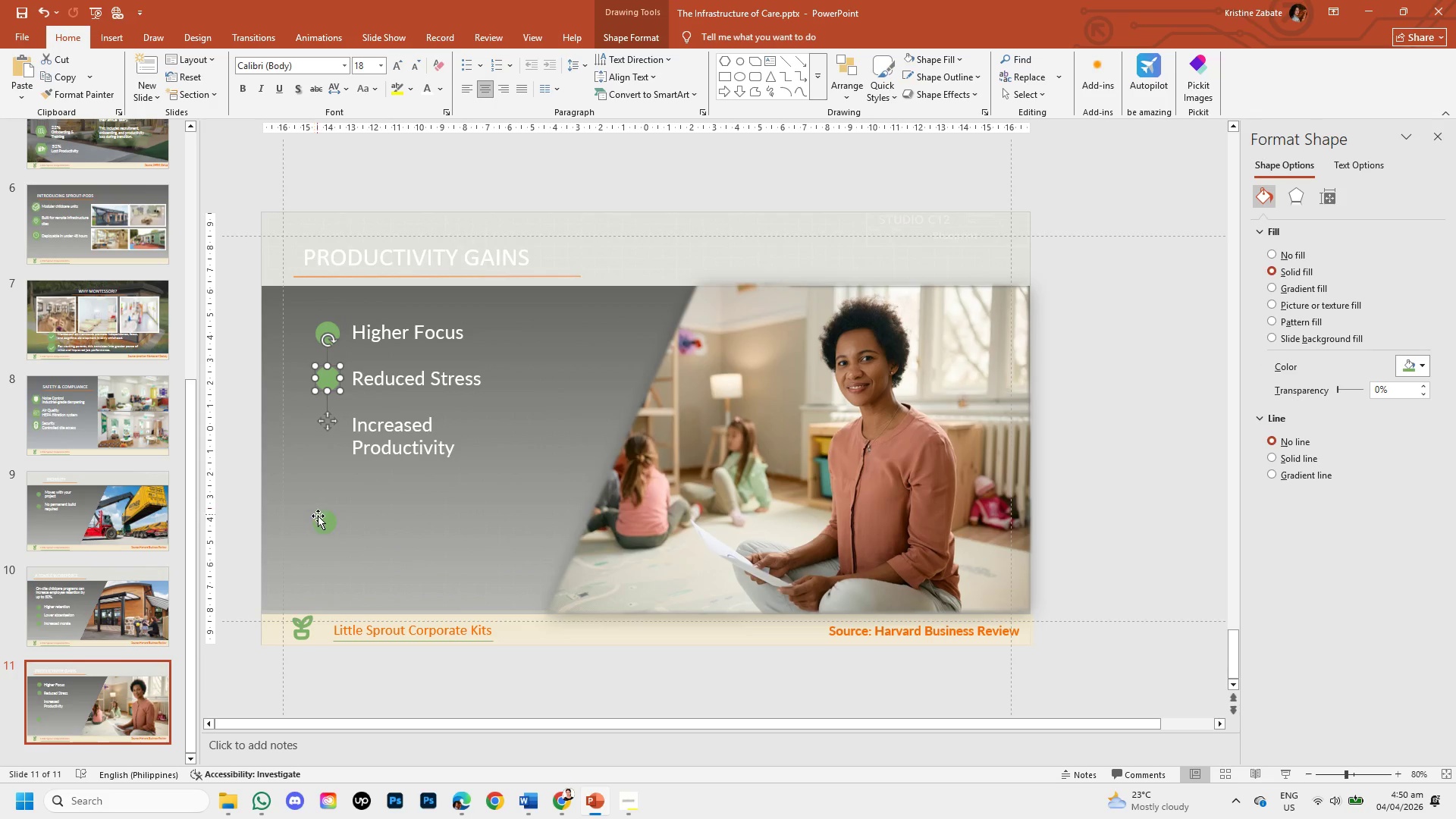 
left_click([323, 522])
 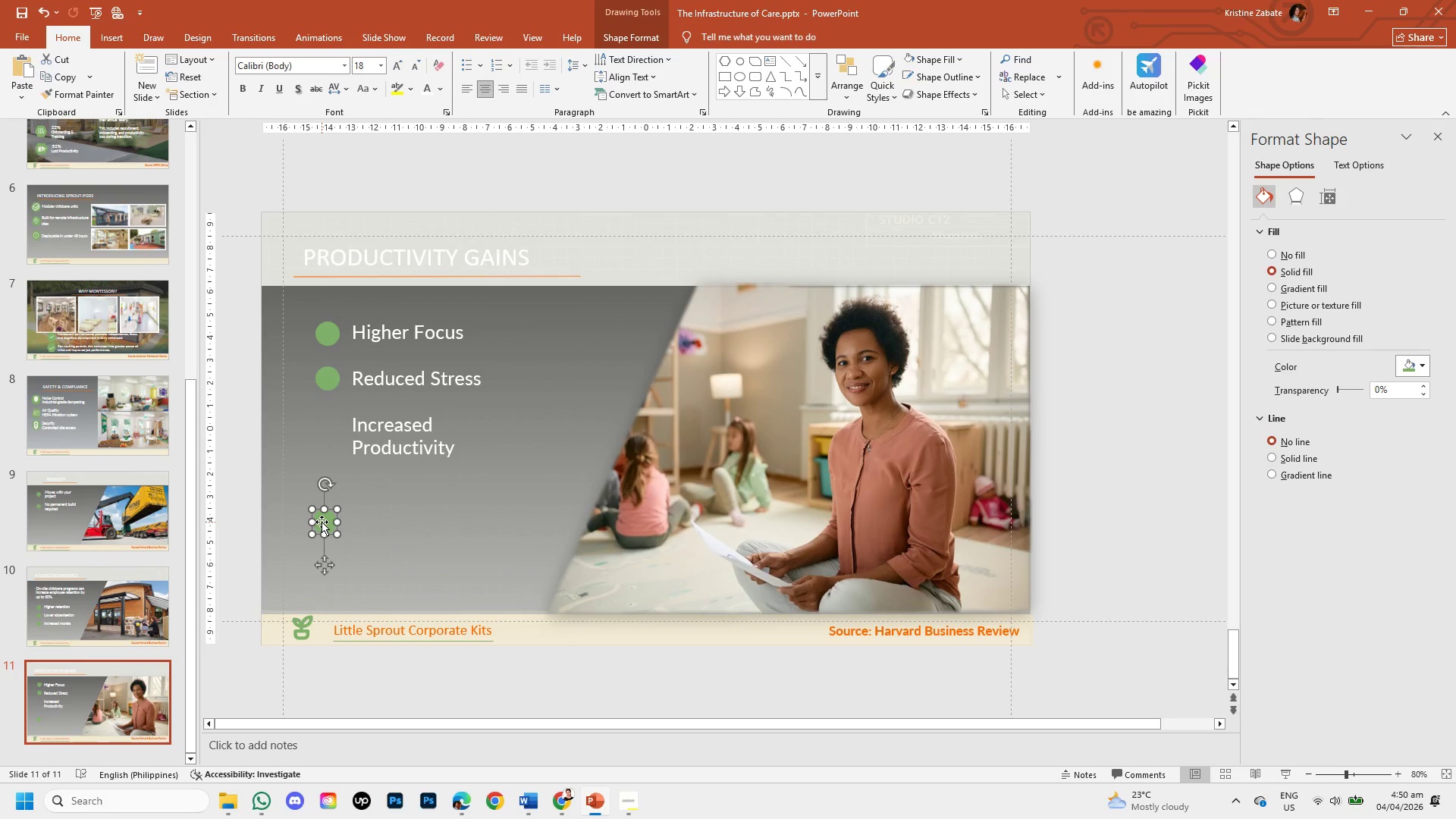 
left_click_drag(start_coordinate=[322, 522], to_coordinate=[325, 426])
 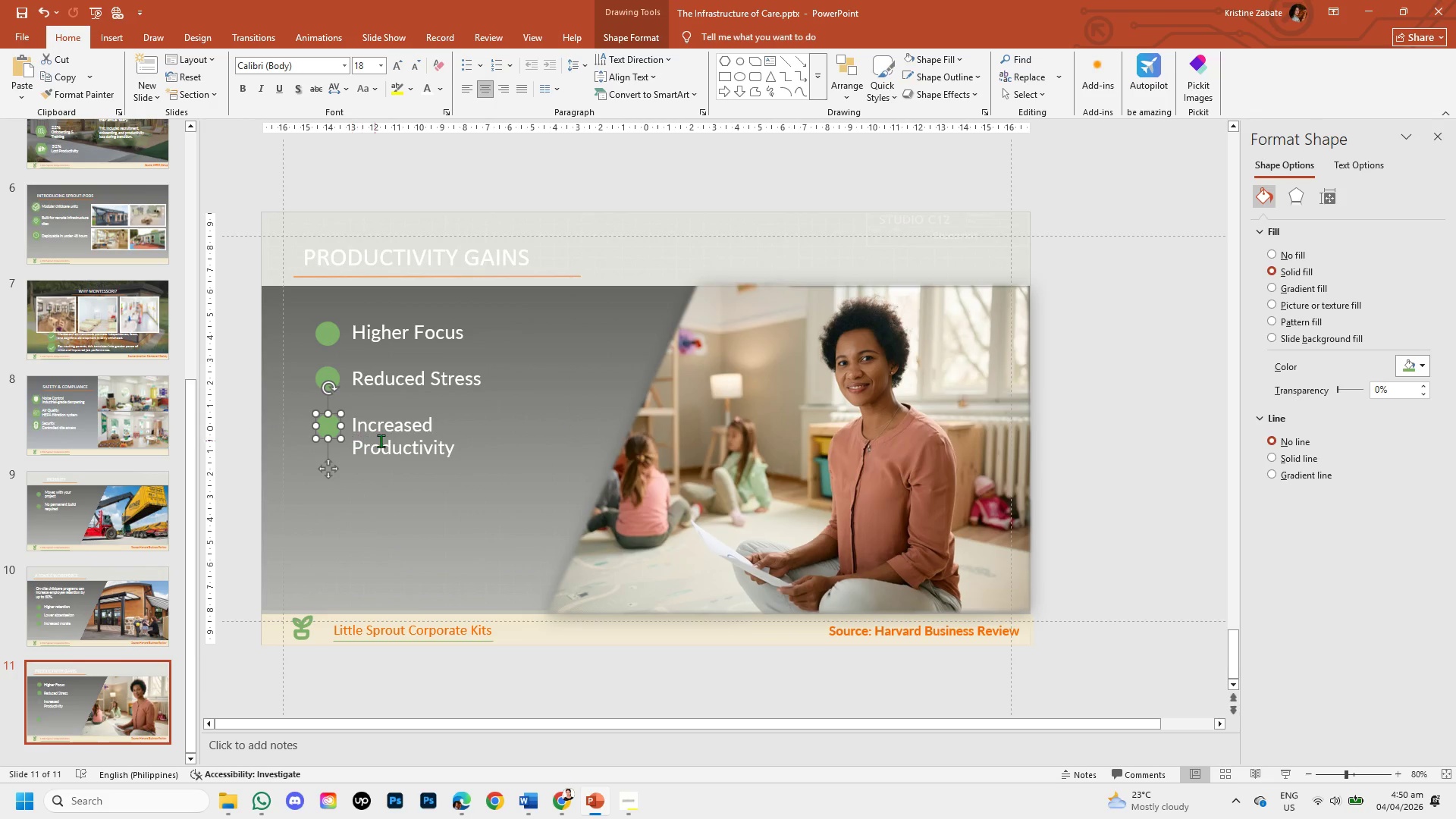 
left_click([385, 441])
 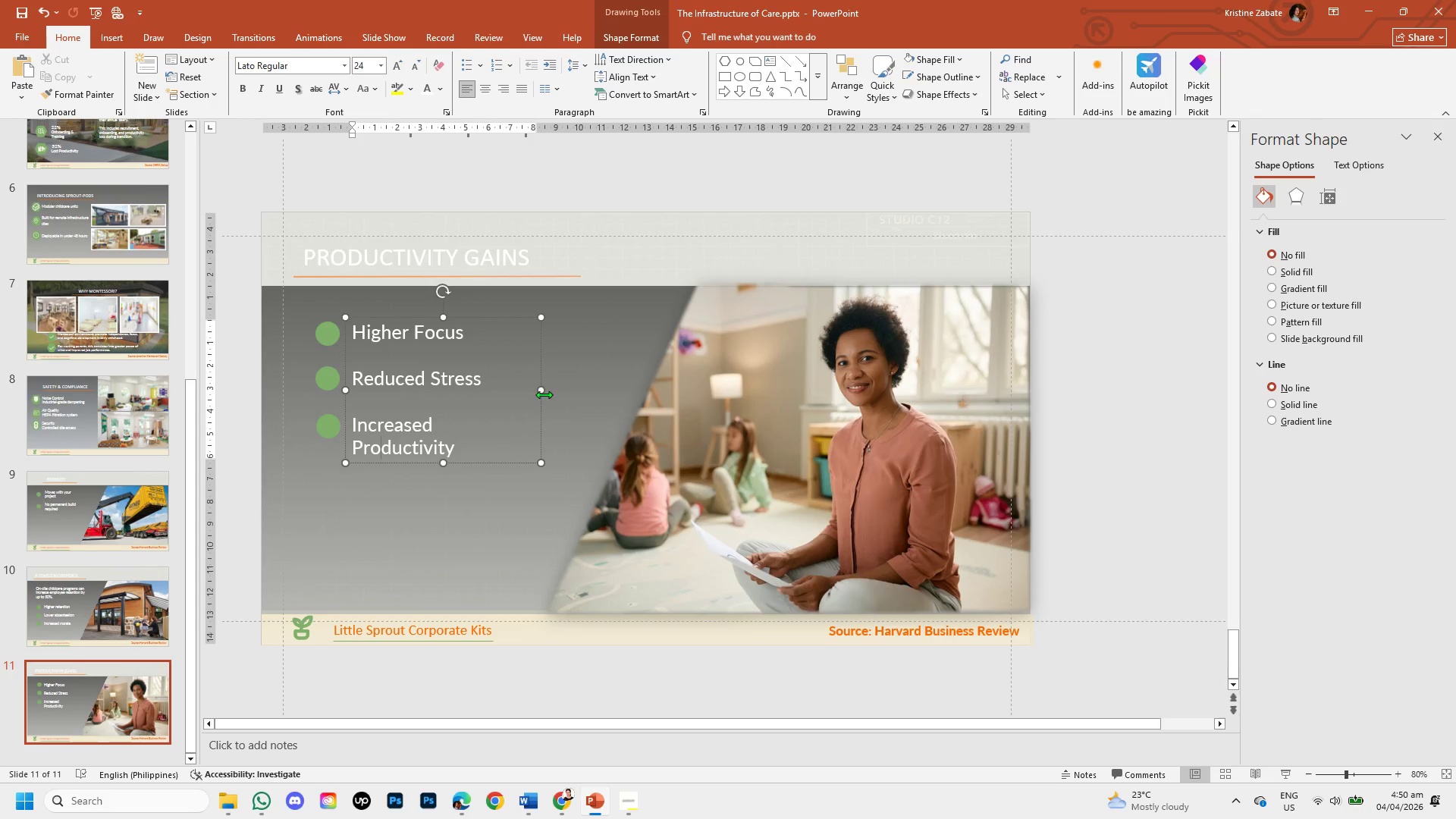 
left_click_drag(start_coordinate=[545, 389], to_coordinate=[565, 393])
 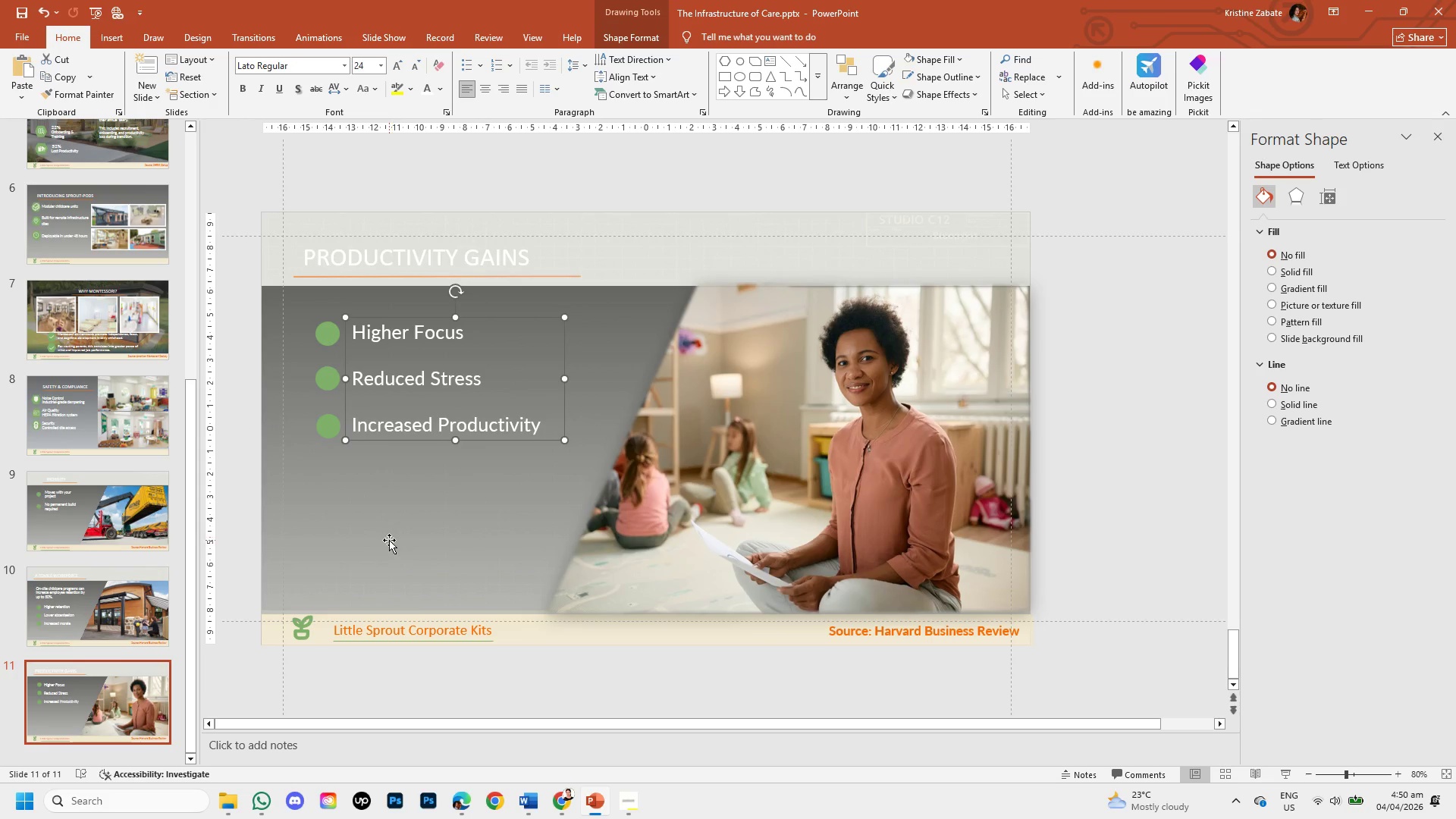 
left_click([389, 540])
 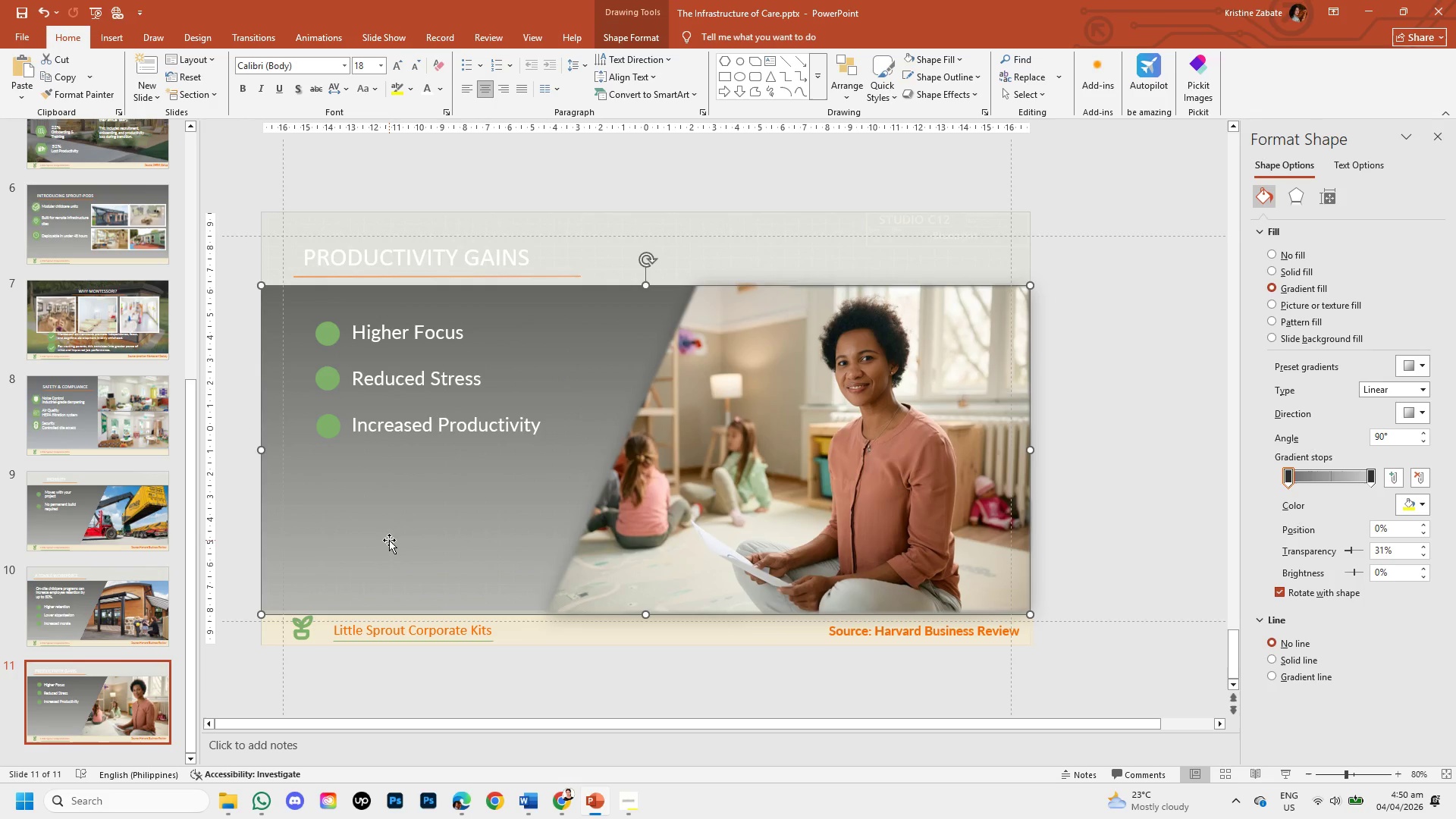 
left_click([327, 332])
 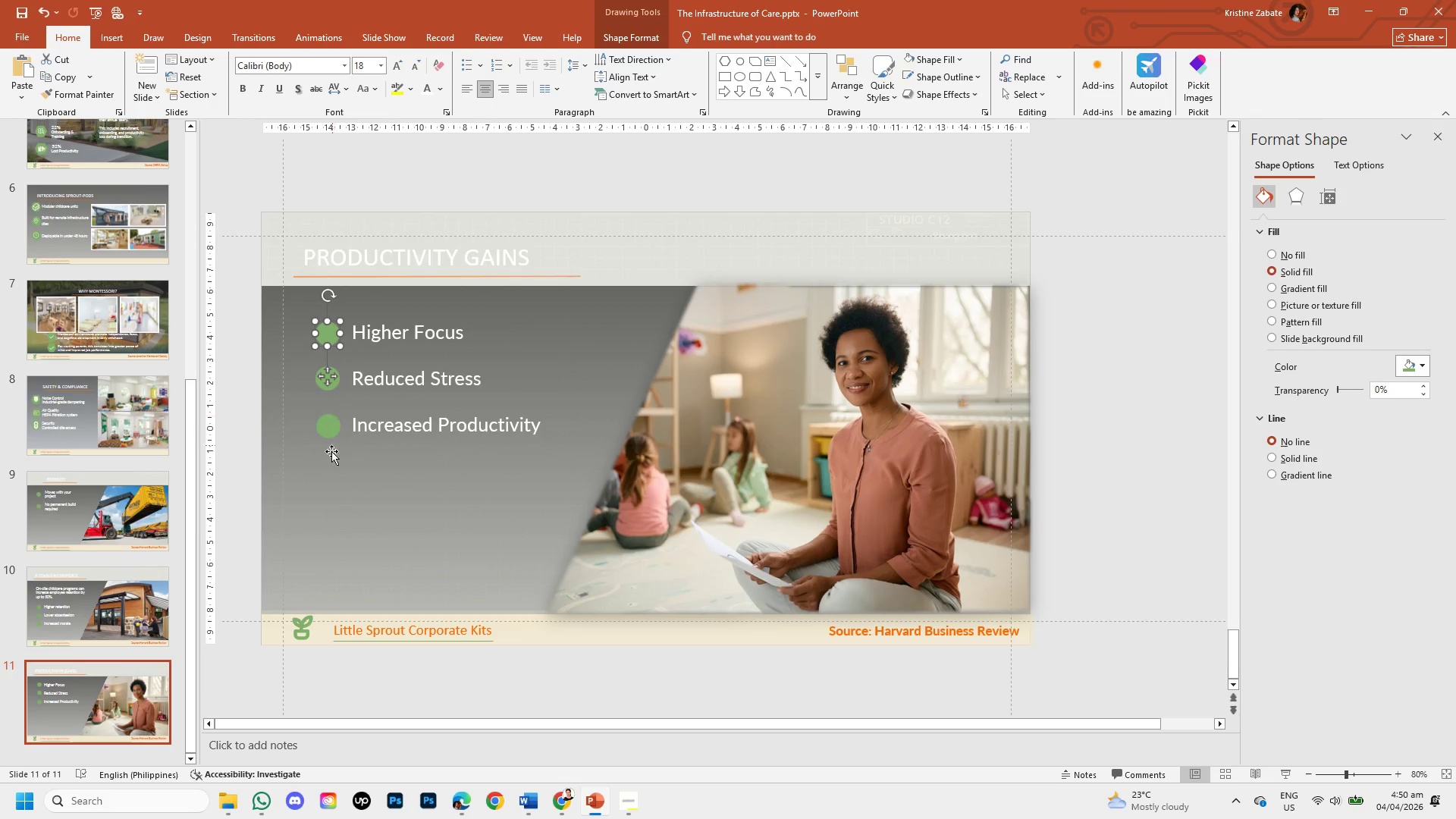 
left_click([332, 495])
 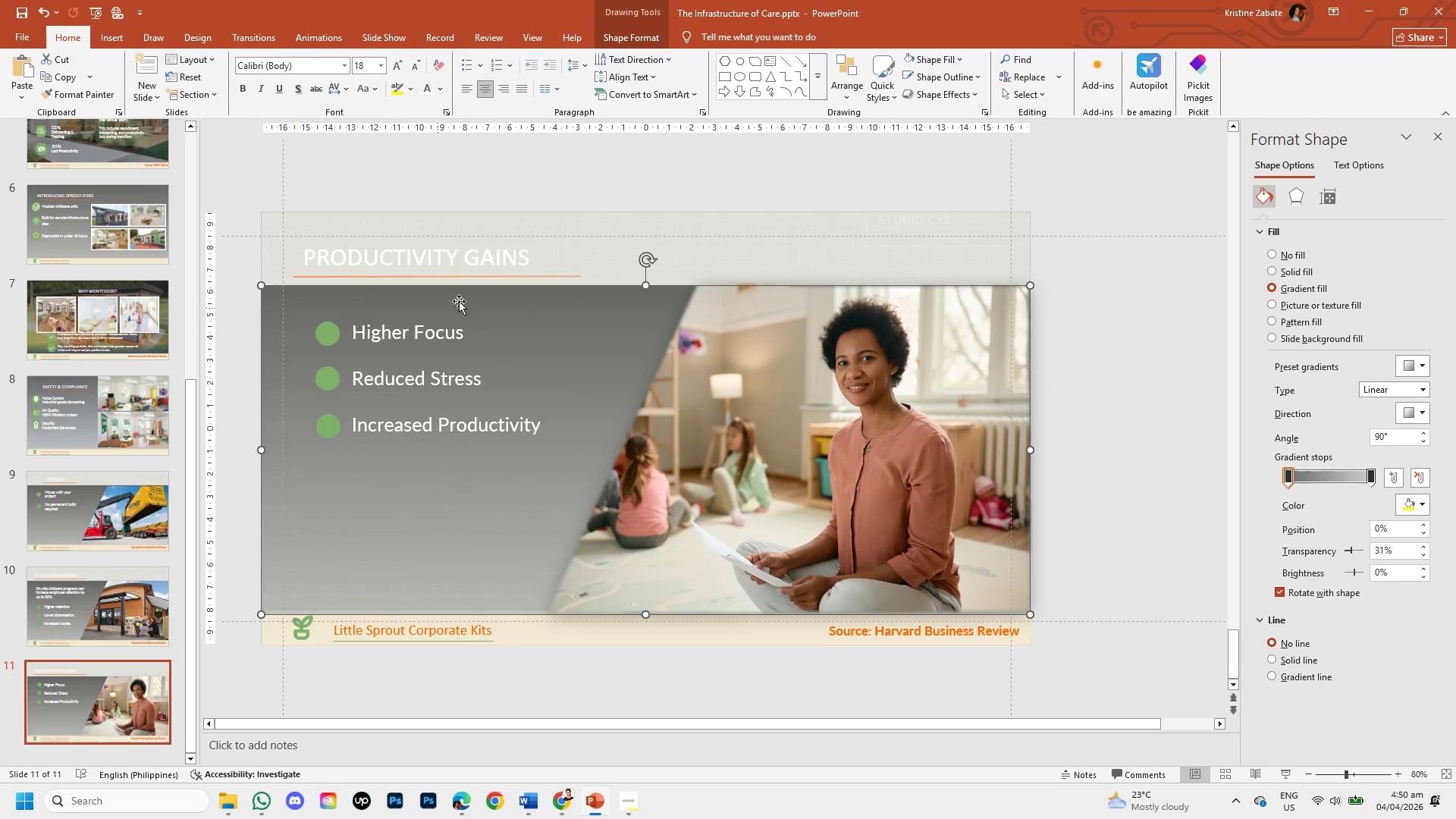 
left_click([471, 266])
 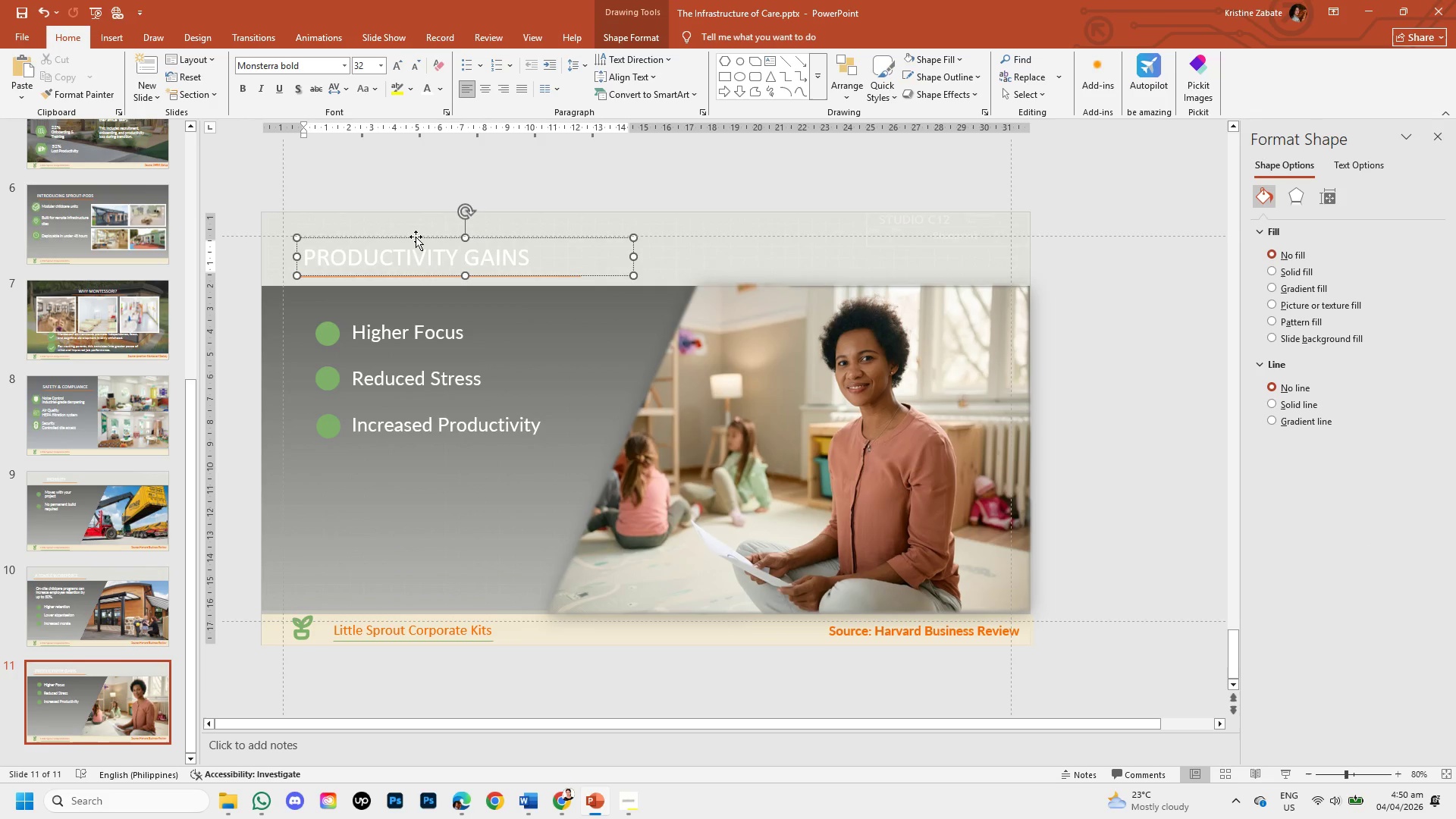 
left_click([412, 239])
 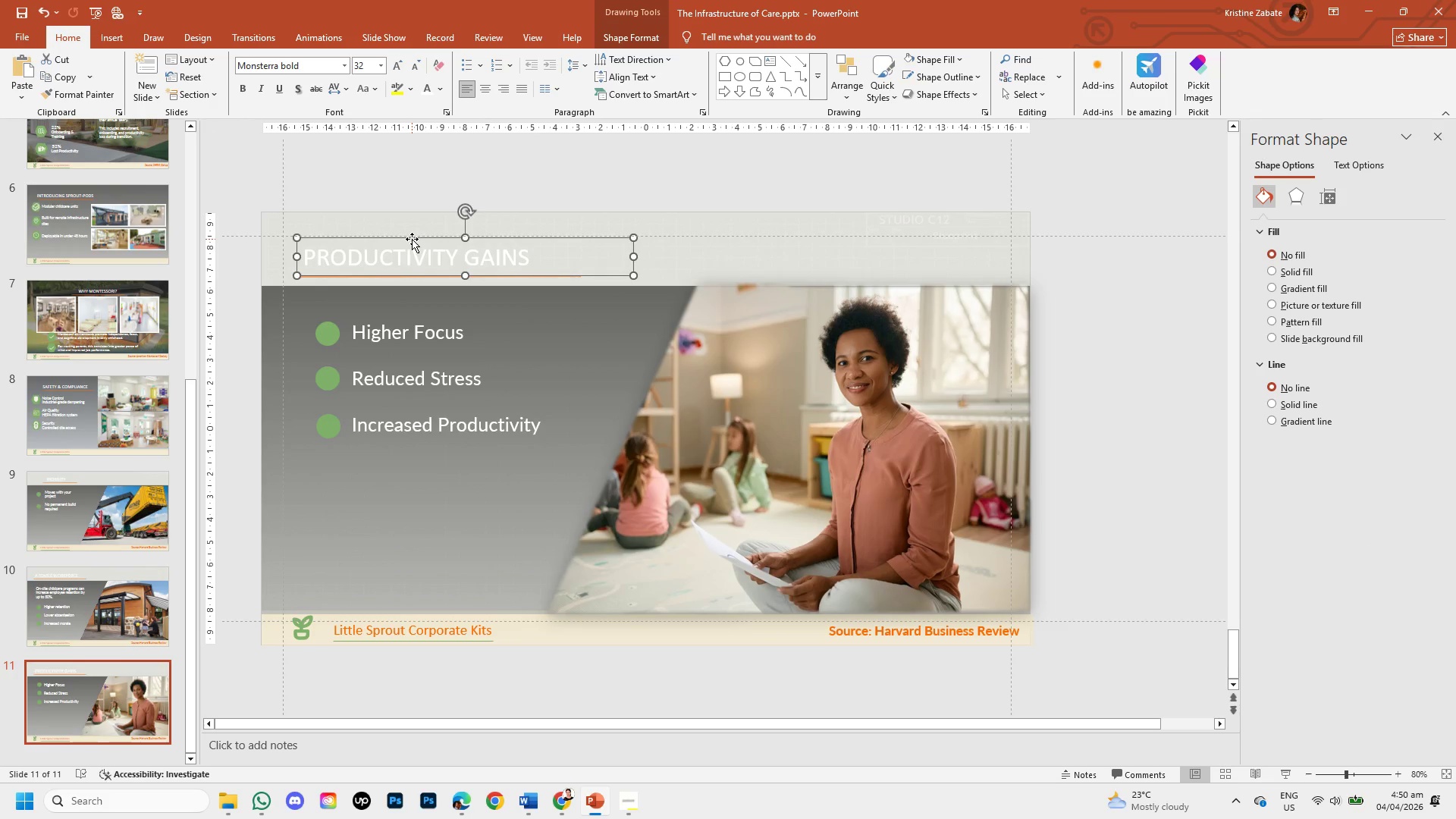 
right_click([412, 239])
 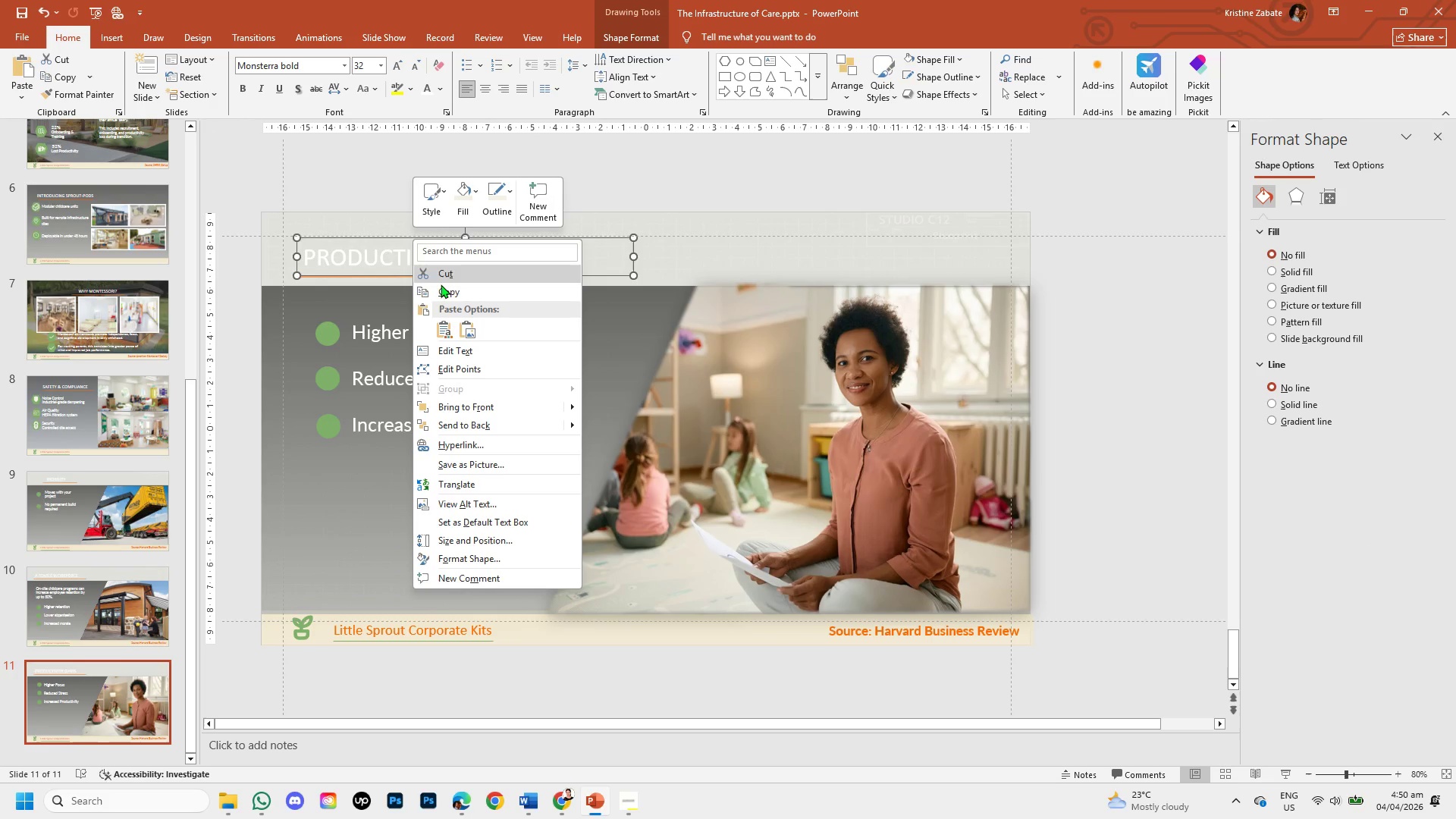 
left_click([441, 286])
 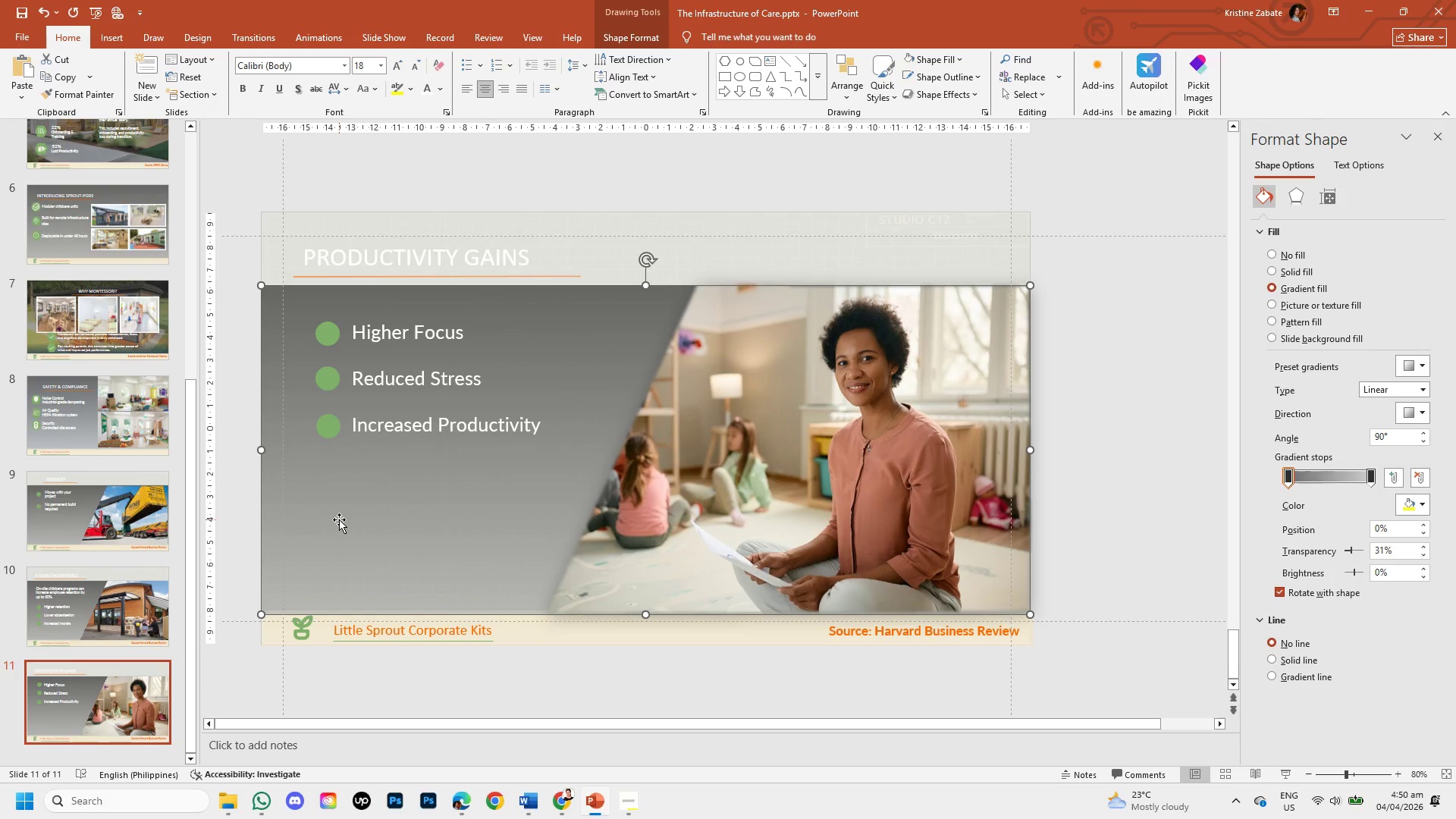 
key(Control+V)
 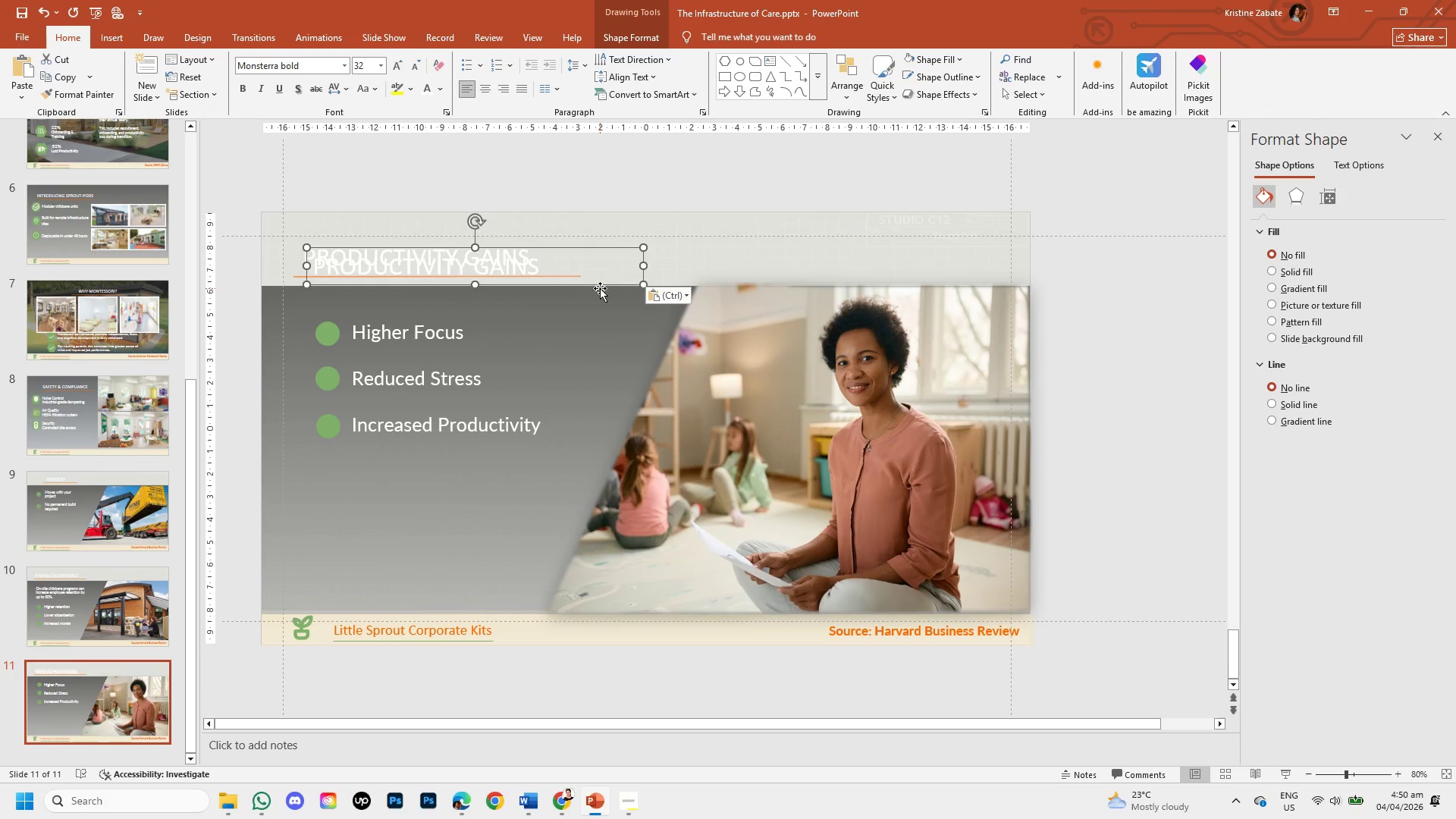 
left_click_drag(start_coordinate=[602, 285], to_coordinate=[588, 497])
 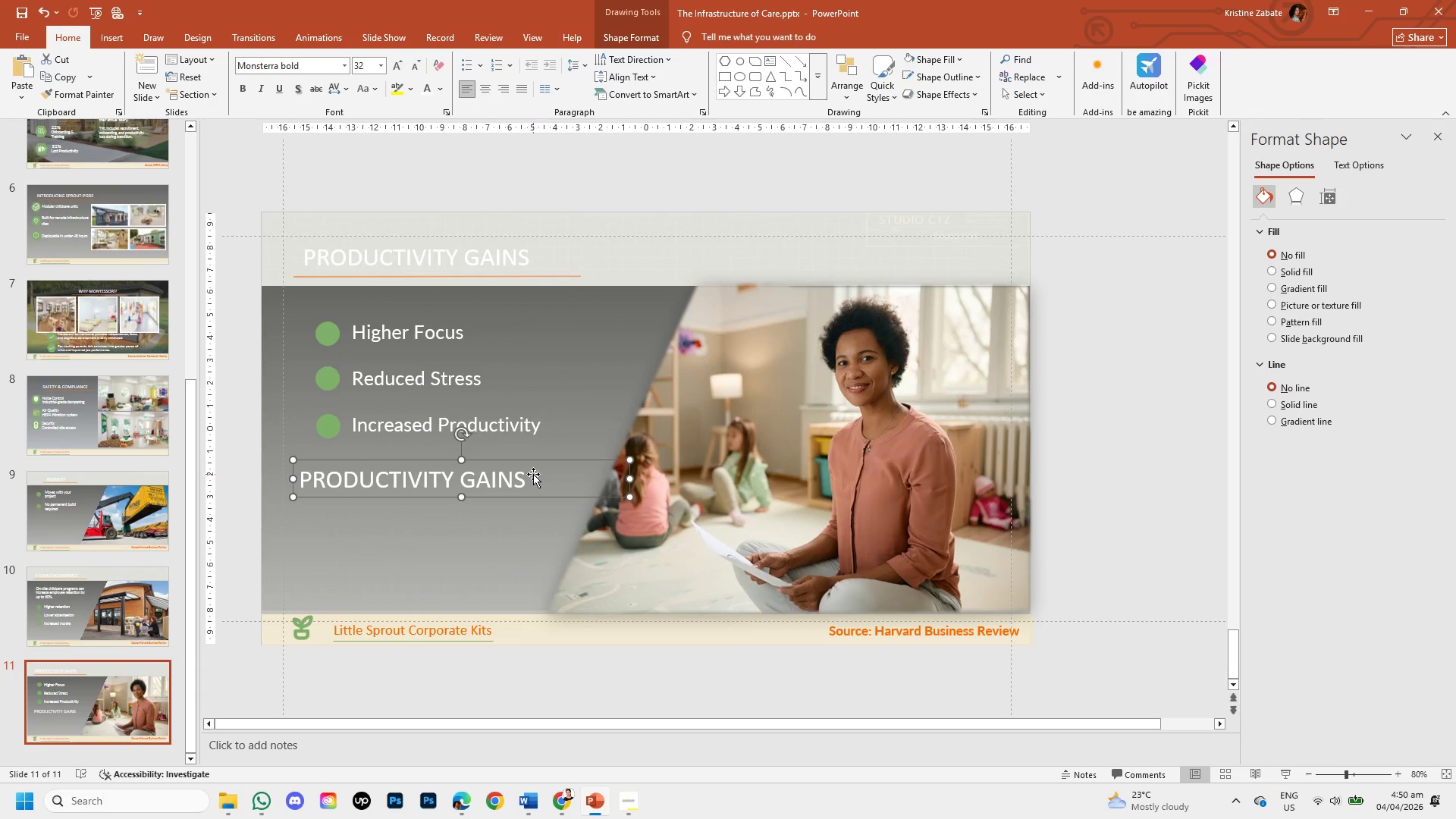 
left_click([520, 479])
 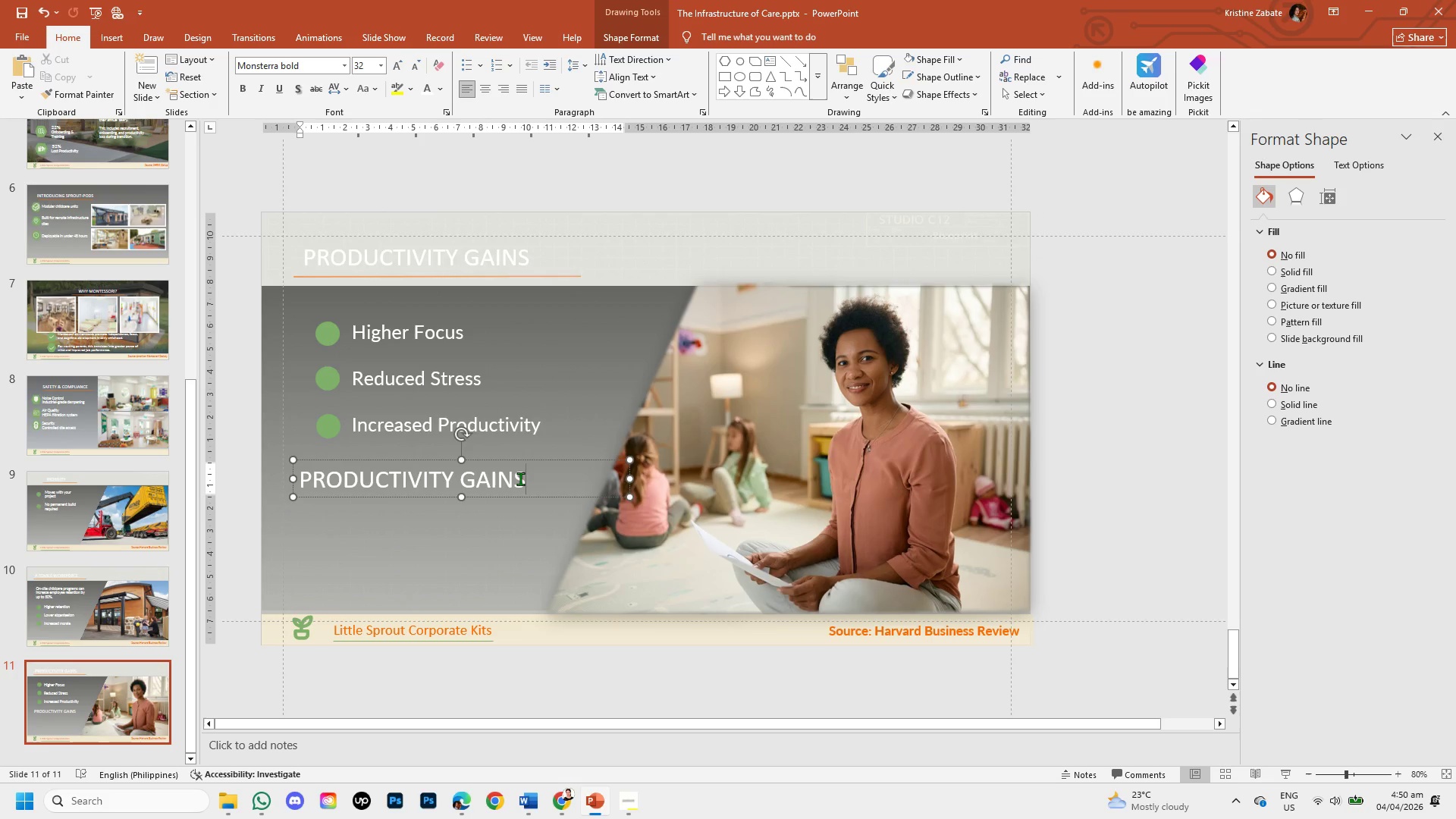 
hold_key(key=Backspace, duration=0.91)
 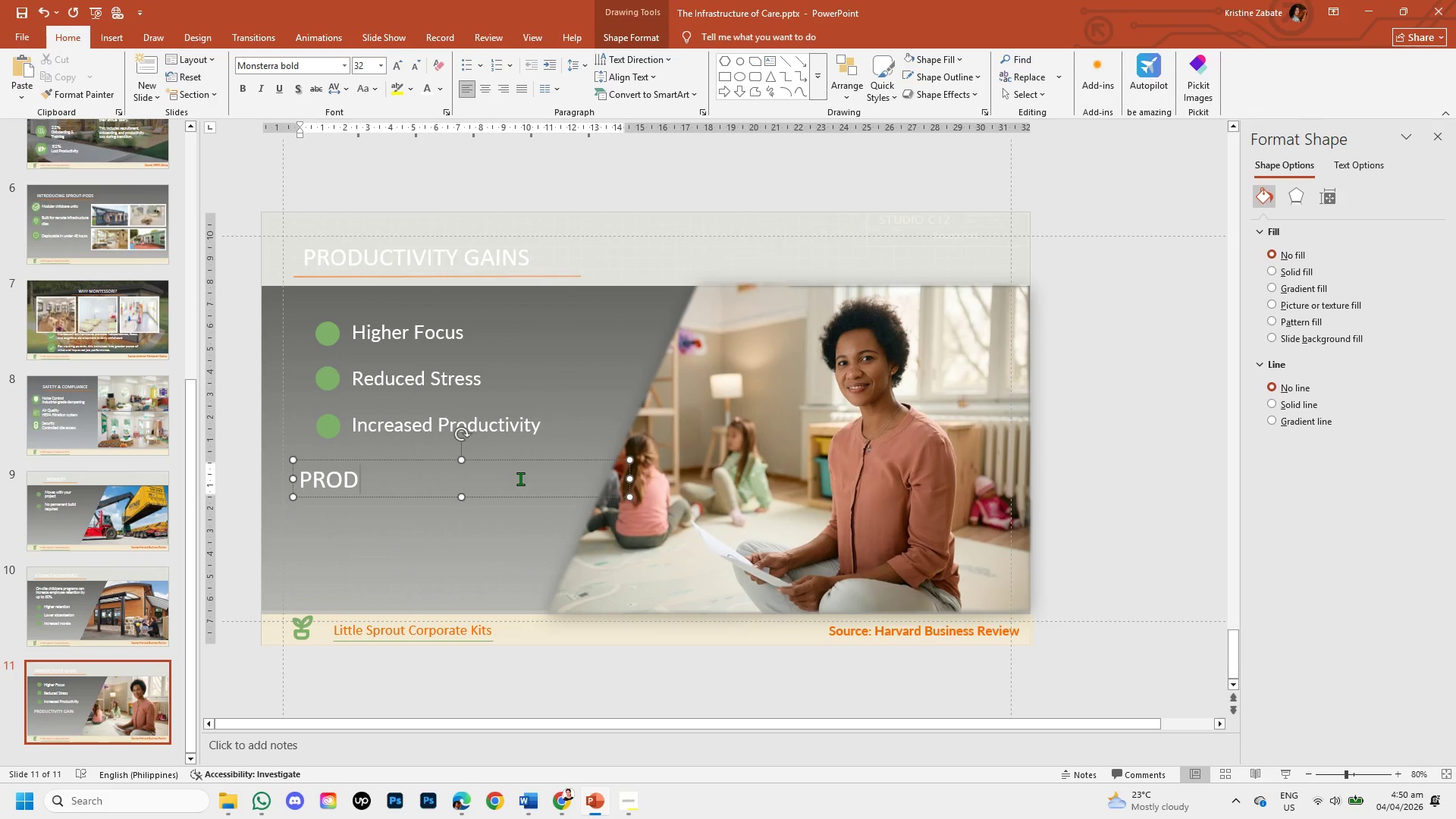 
key(Backspace)
key(Backspace)
key(Backspace)
key(Backspace)
type(l)
key(Backspace)
type(Less time spent coordinatng)
key(Backspace)
key(Backspace)
type(ing care = more time on task )
 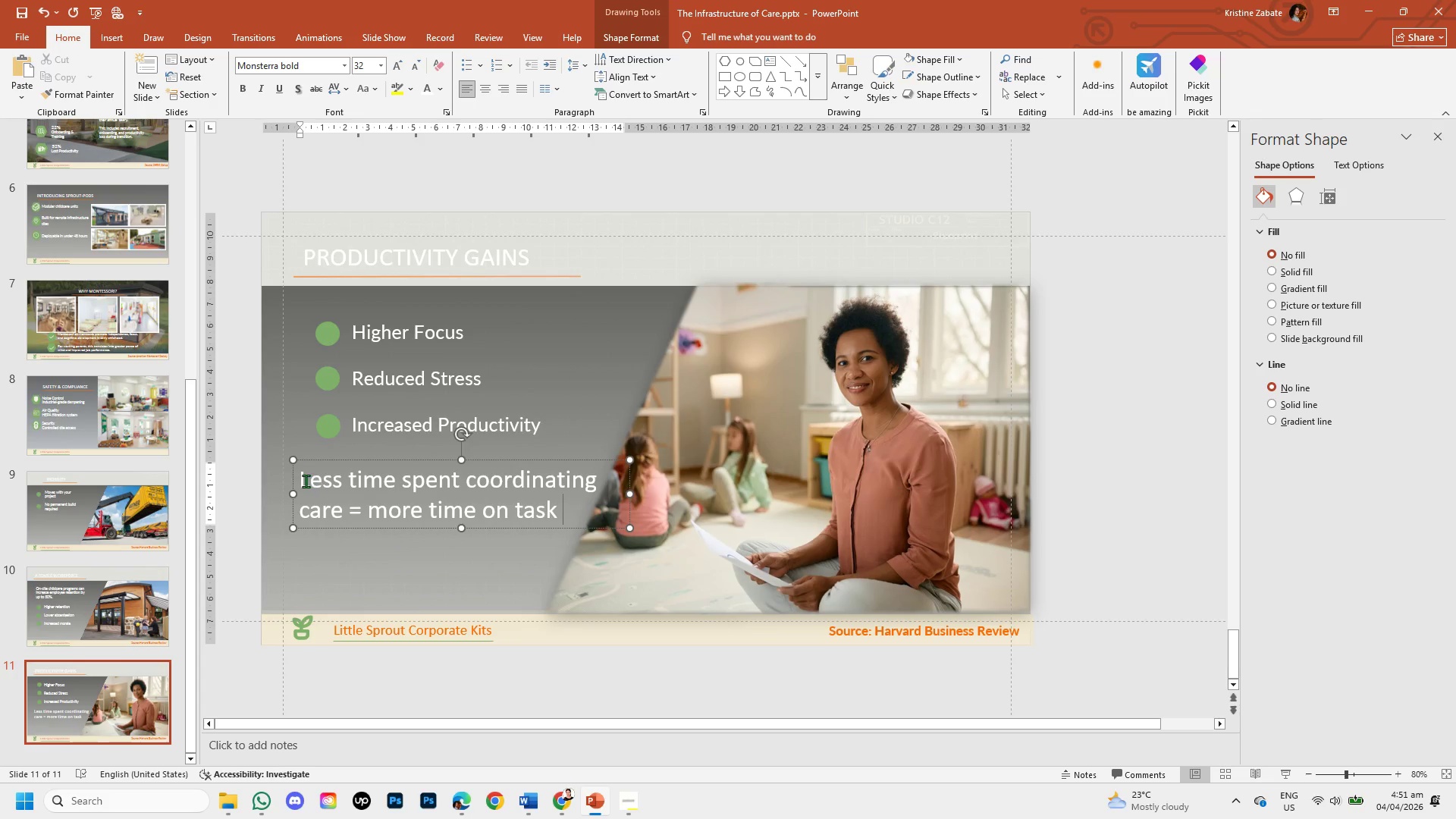 
left_click([307, 479])
 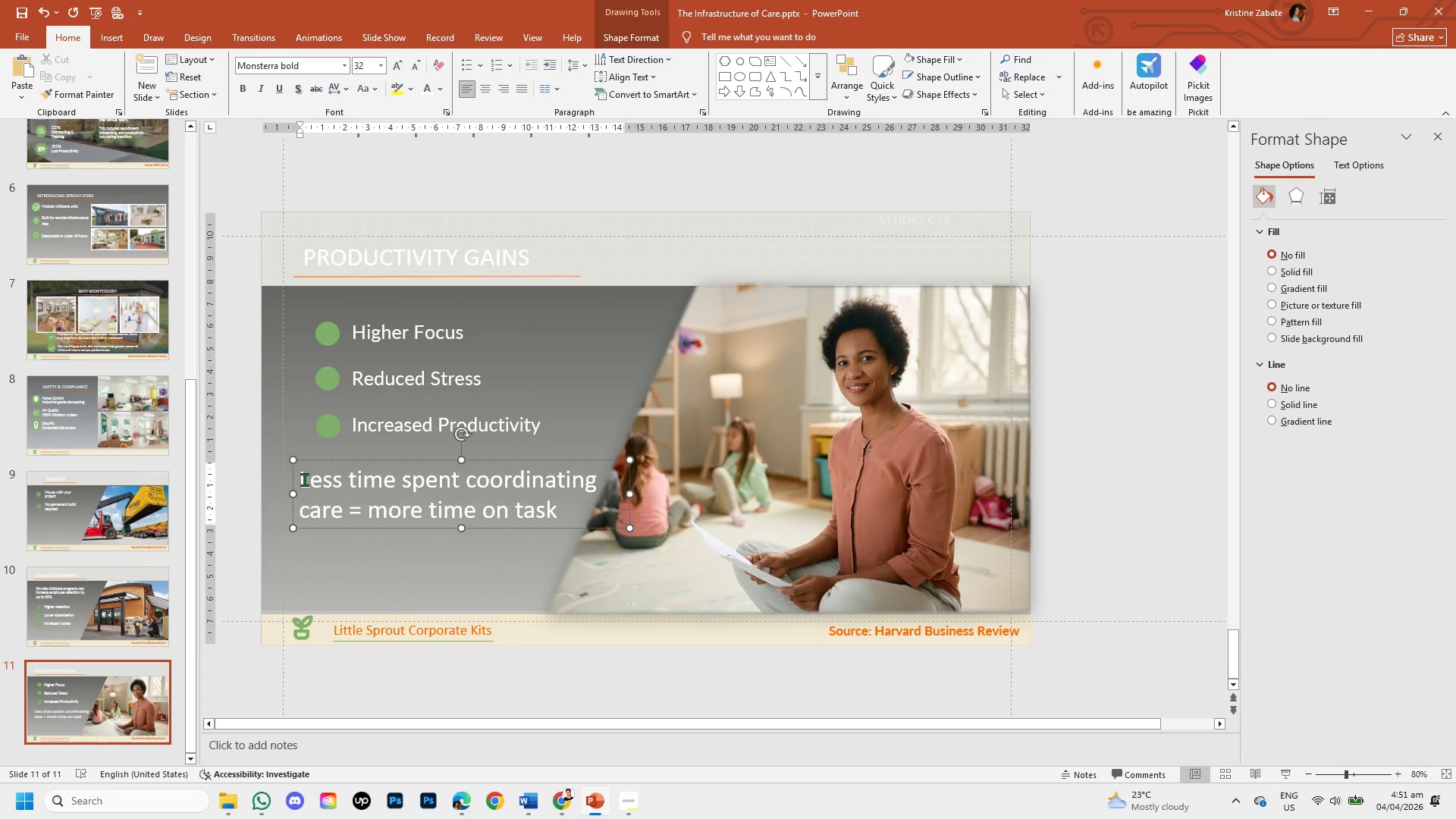 
left_click_drag(start_coordinate=[303, 479], to_coordinate=[604, 506])
 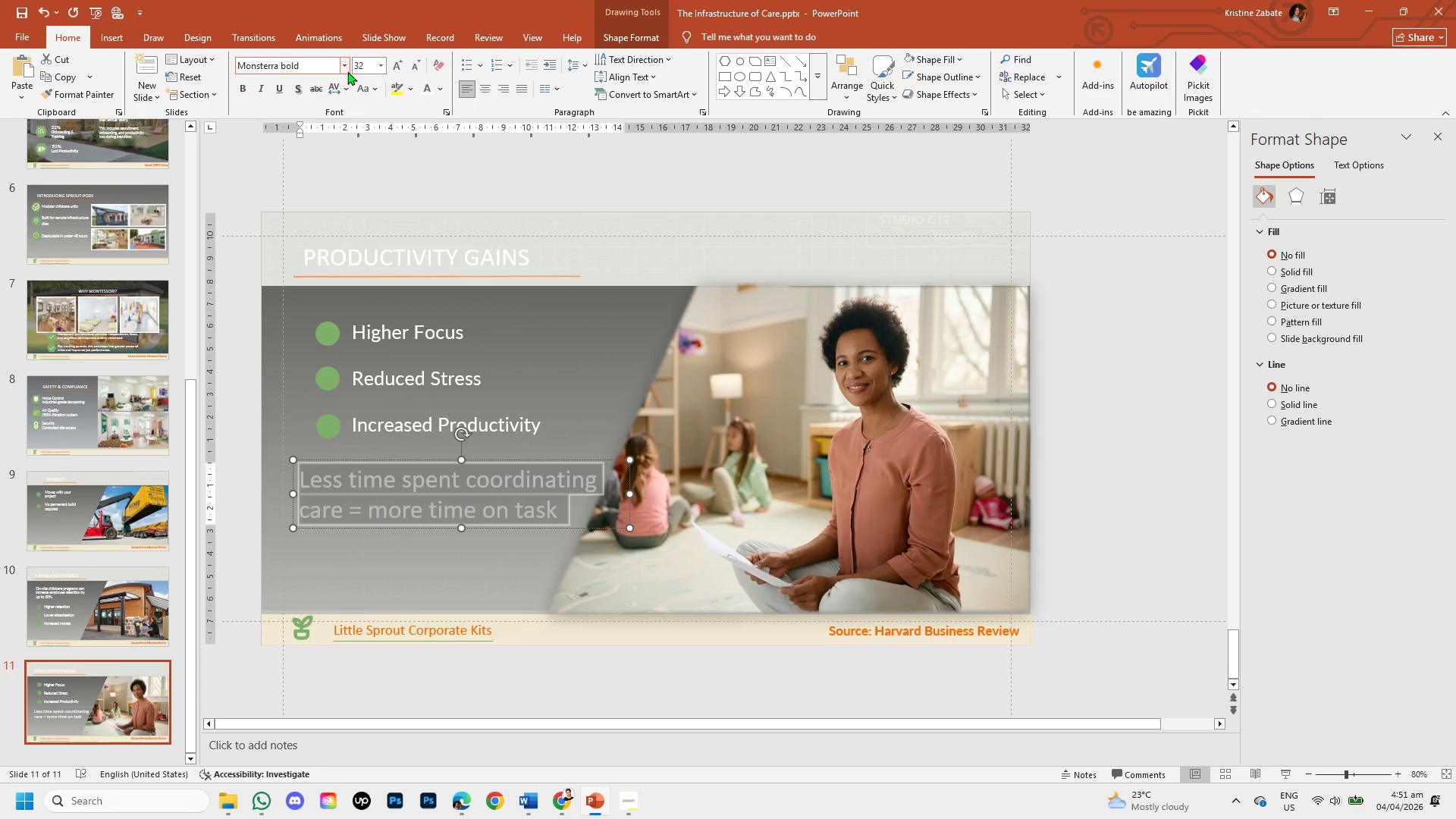 
left_click([345, 71])
 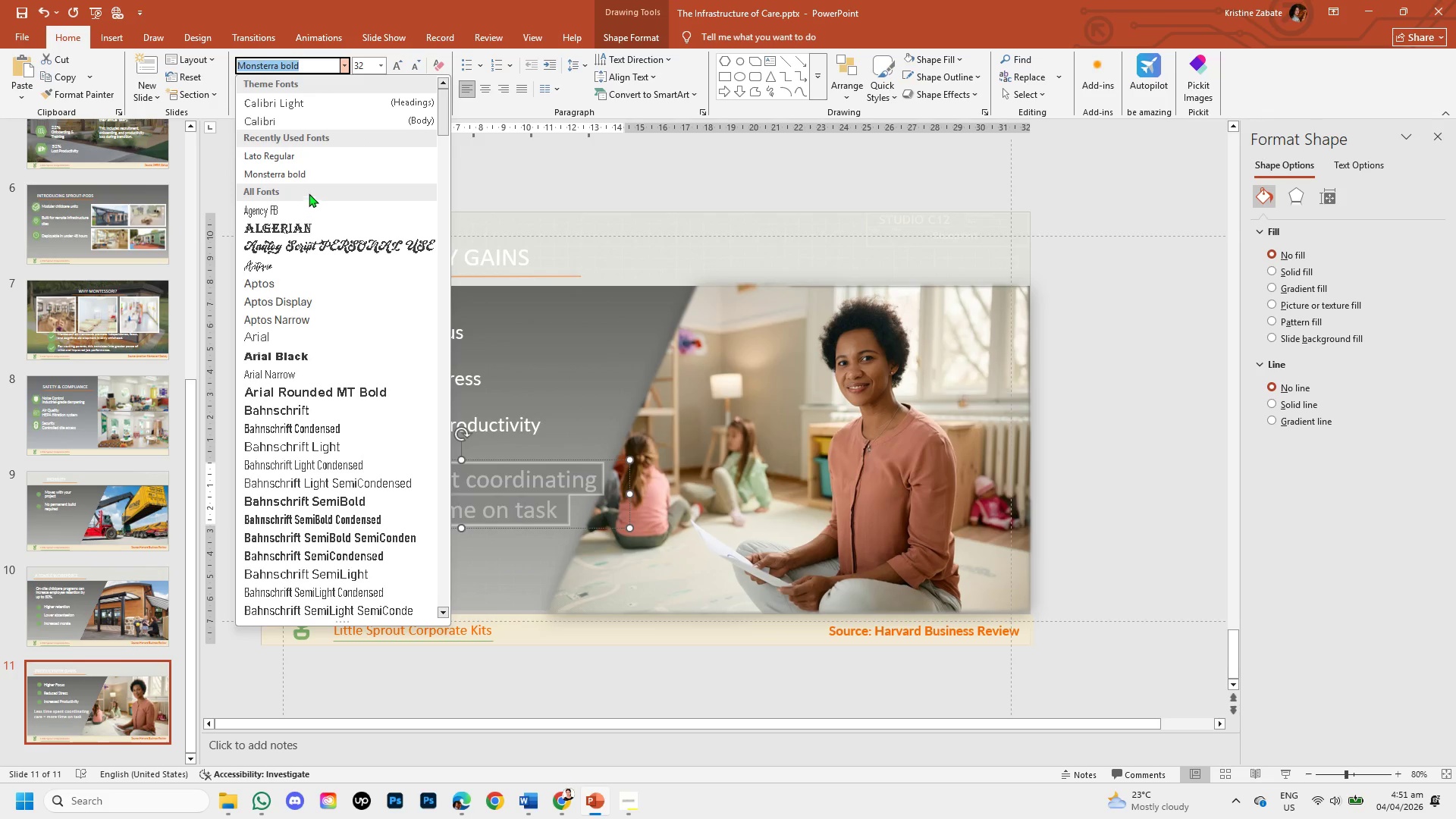 
left_click([296, 157])
 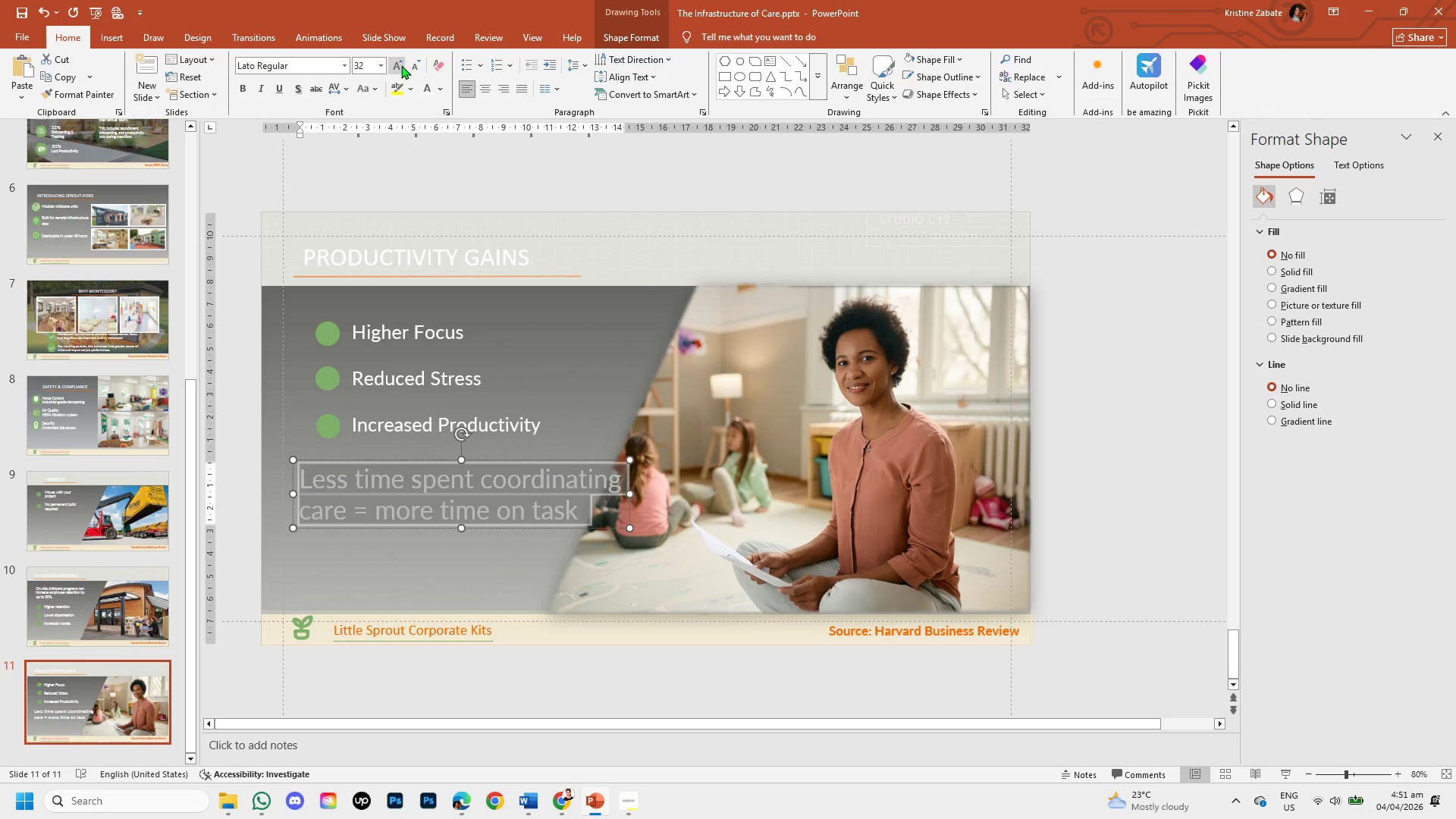 
double_click([413, 67])
 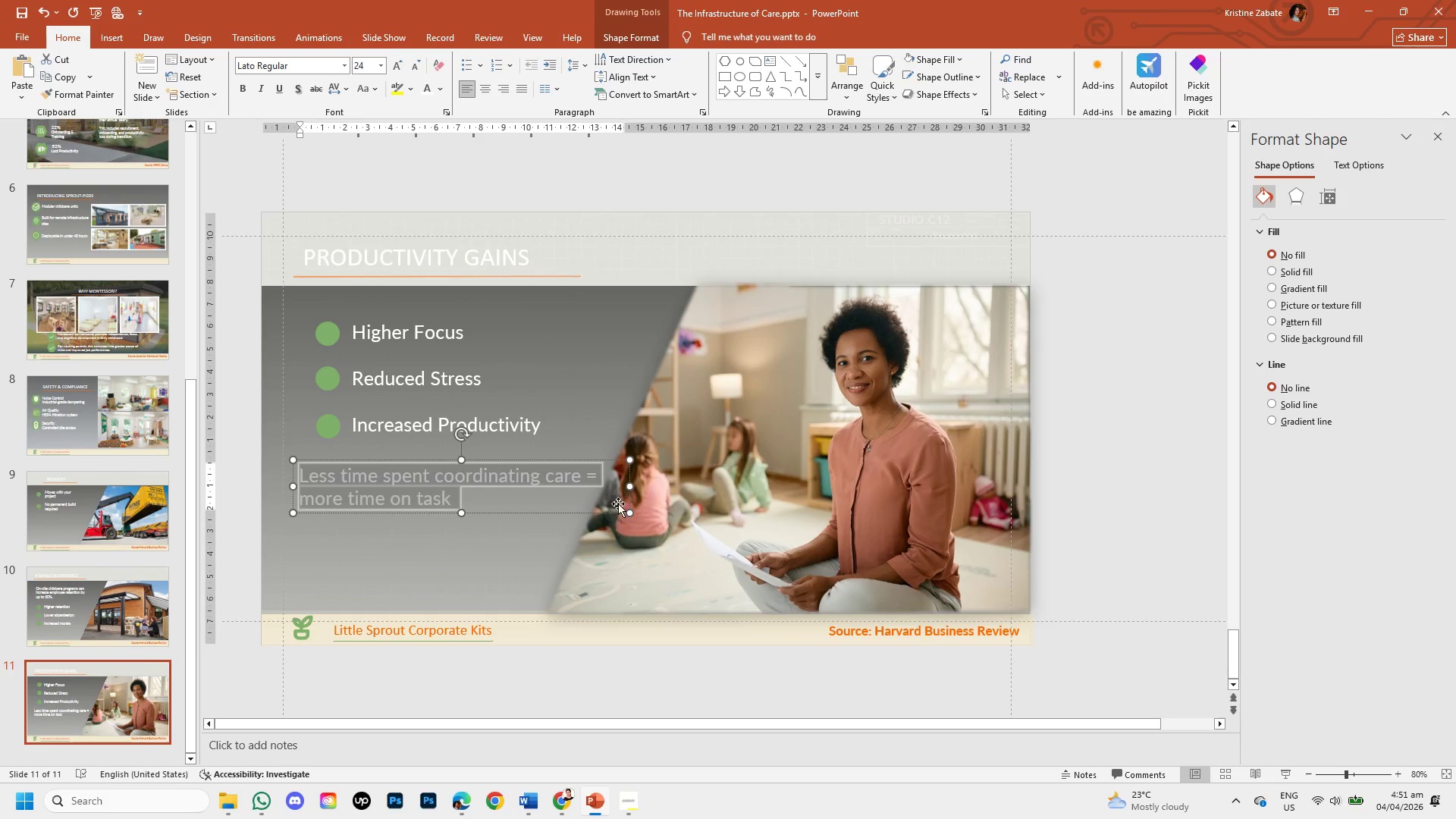 
left_click_drag(start_coordinate=[628, 488], to_coordinate=[593, 485])
 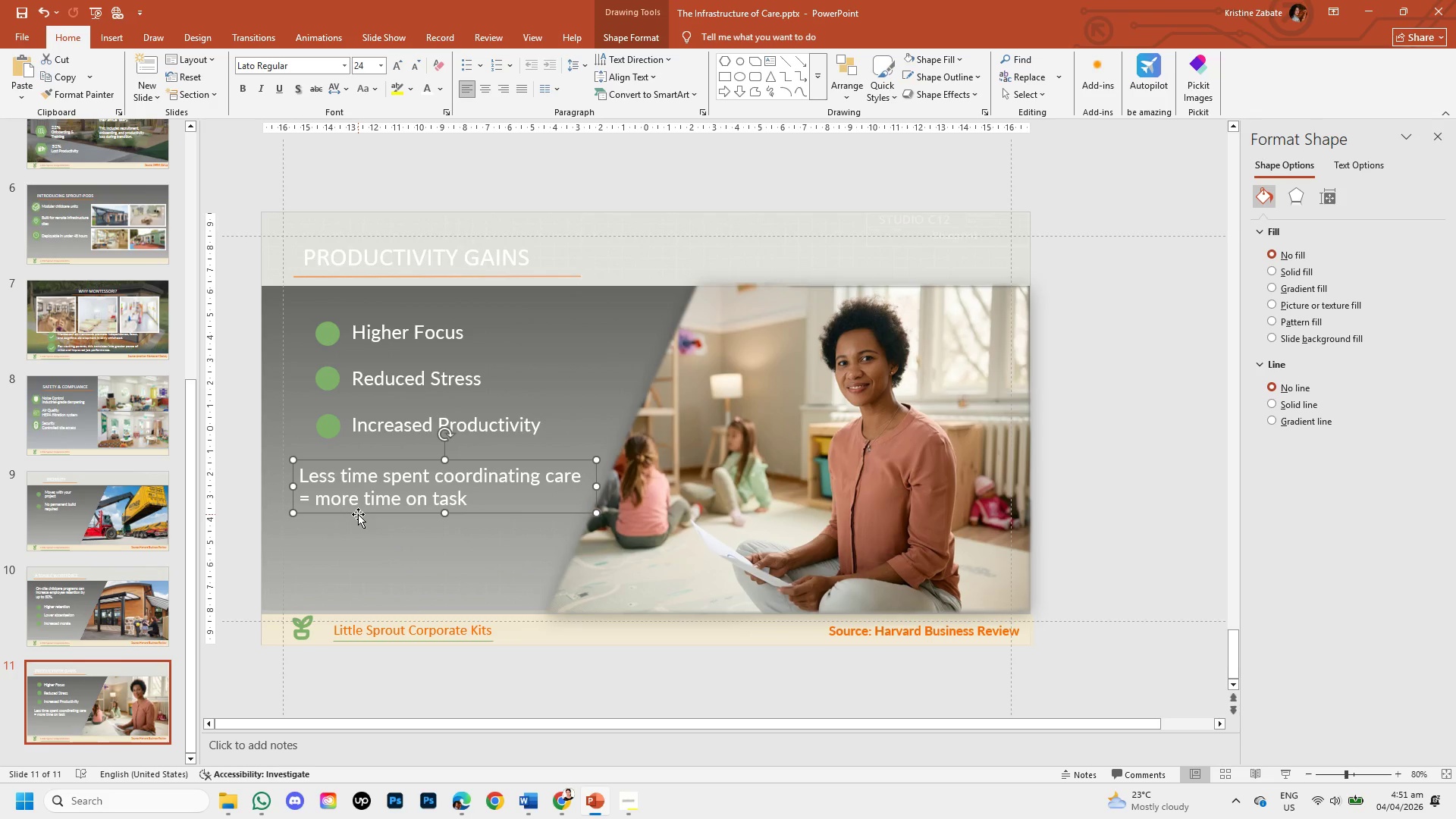 
left_click([360, 560])
 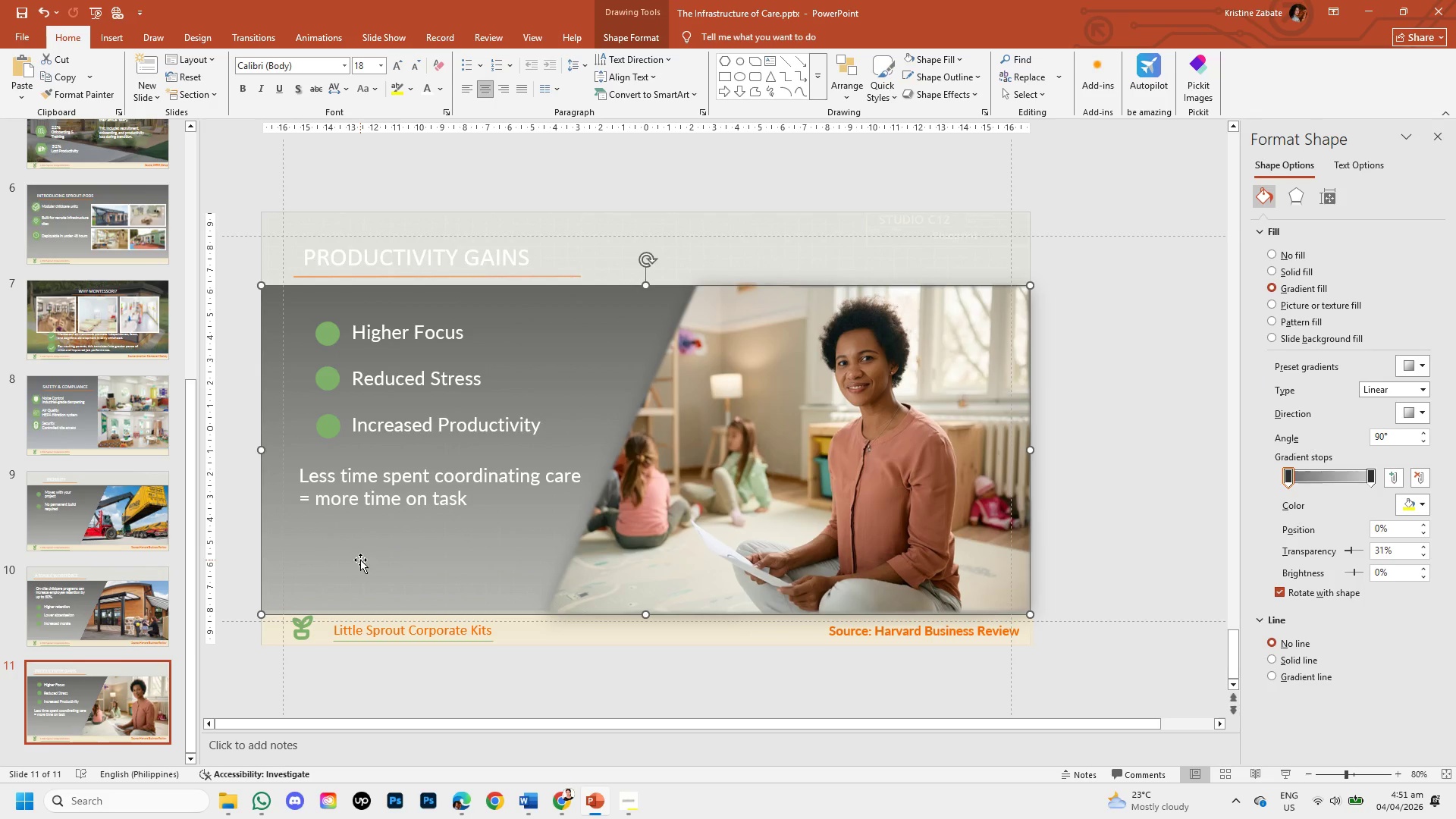 
left_click([376, 484])
 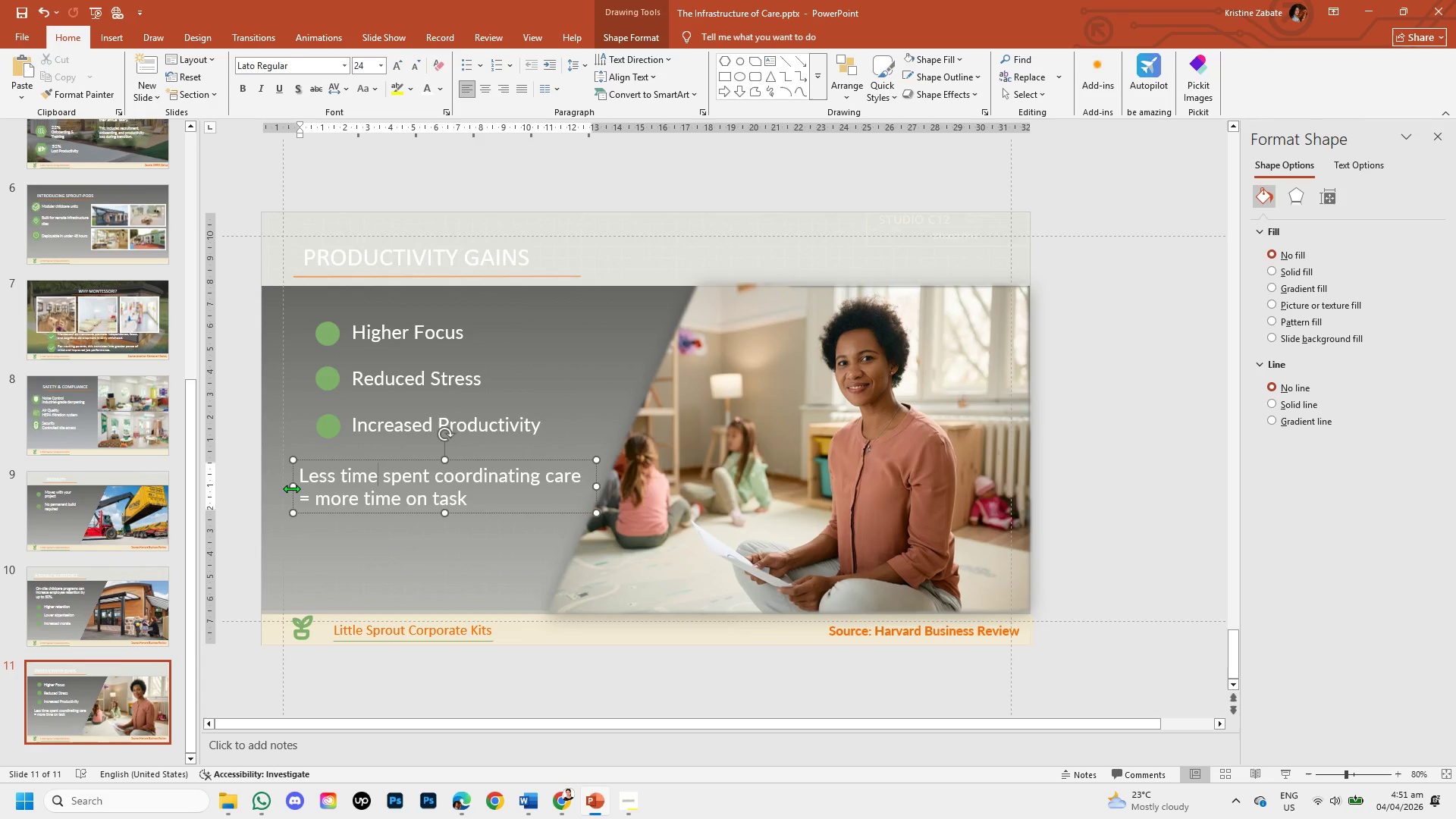 
left_click_drag(start_coordinate=[291, 488], to_coordinate=[285, 489])
 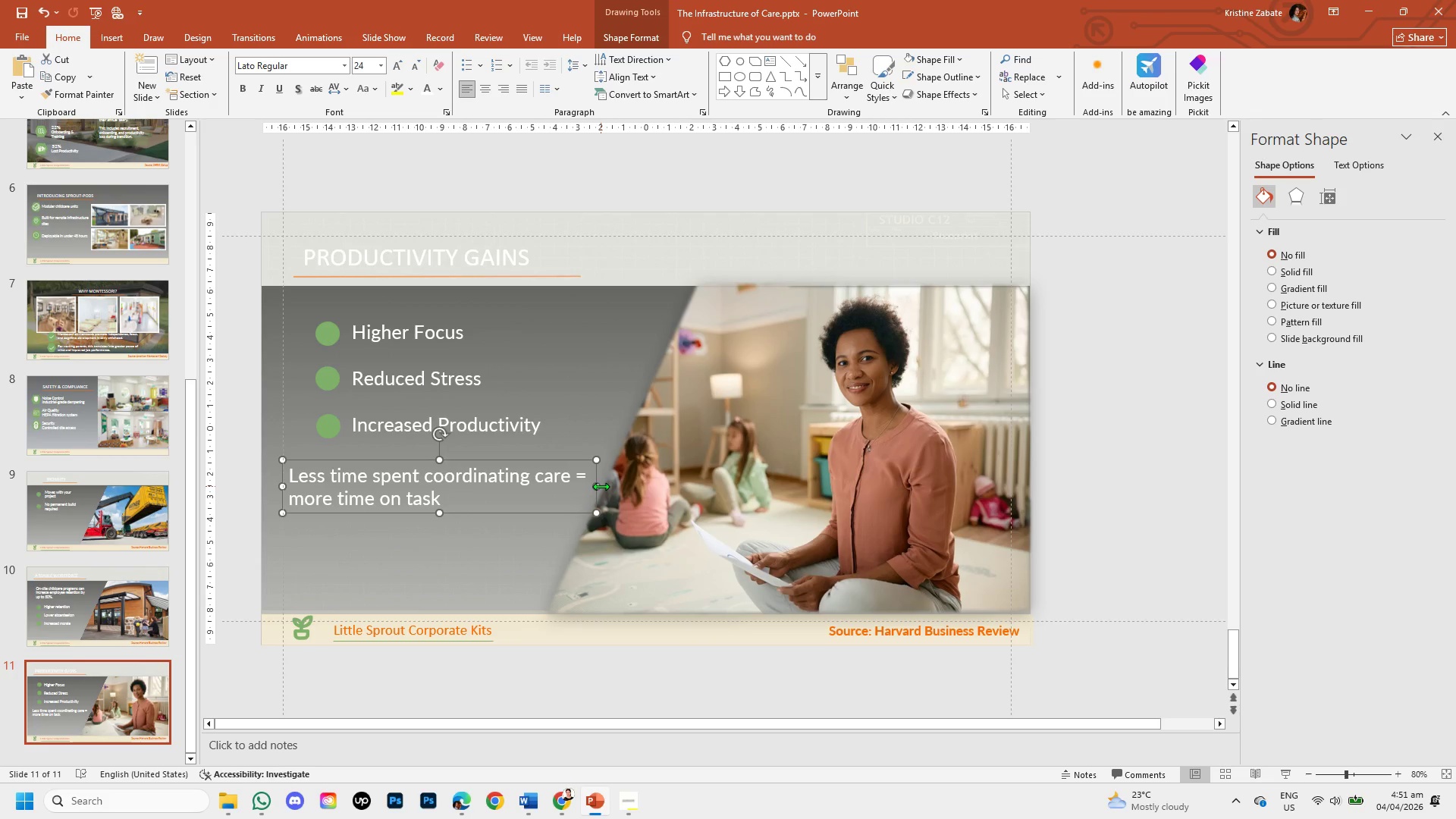 
left_click([526, 549])
 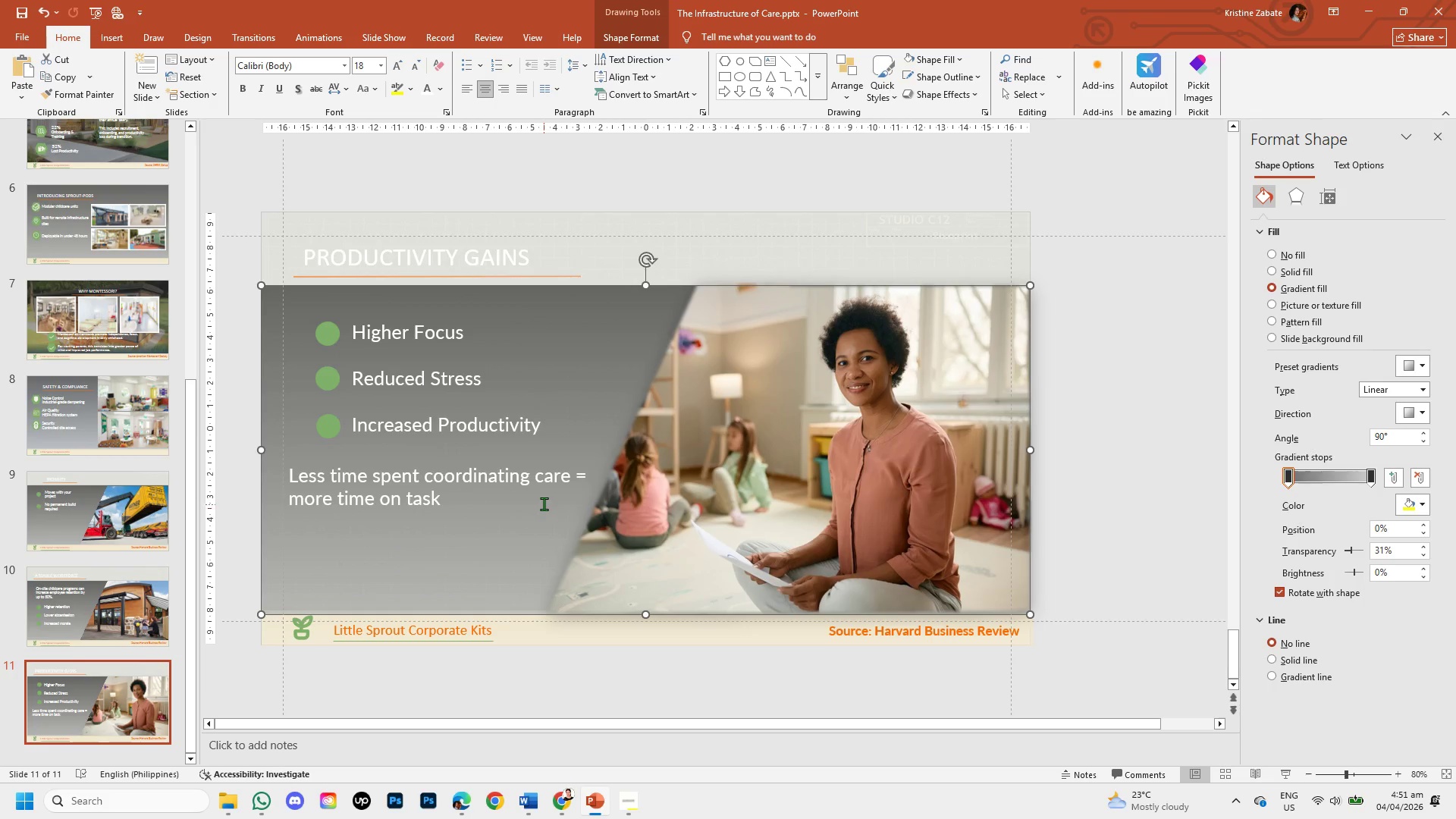 
left_click([542, 482])
 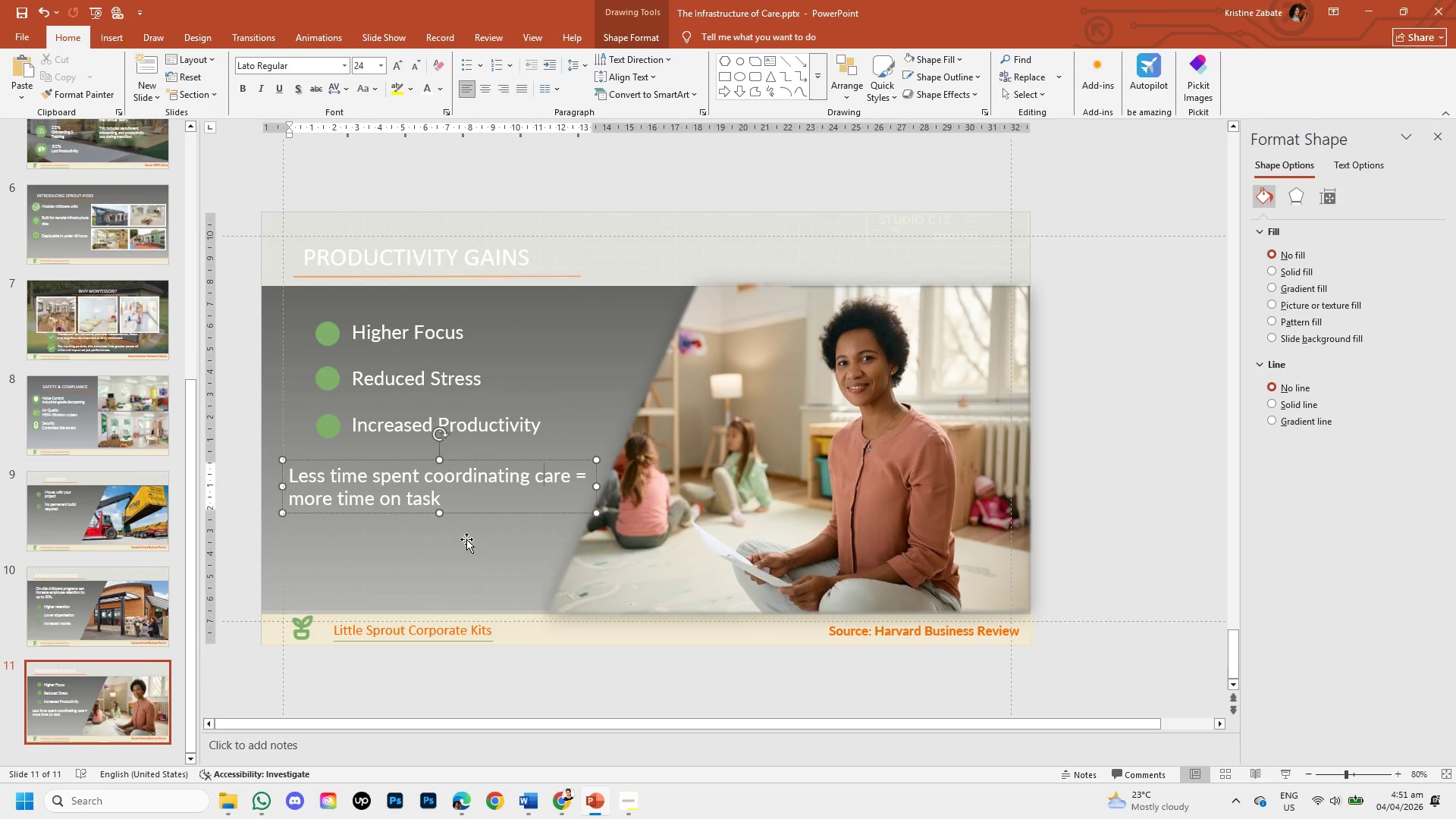 
left_click([465, 544])
 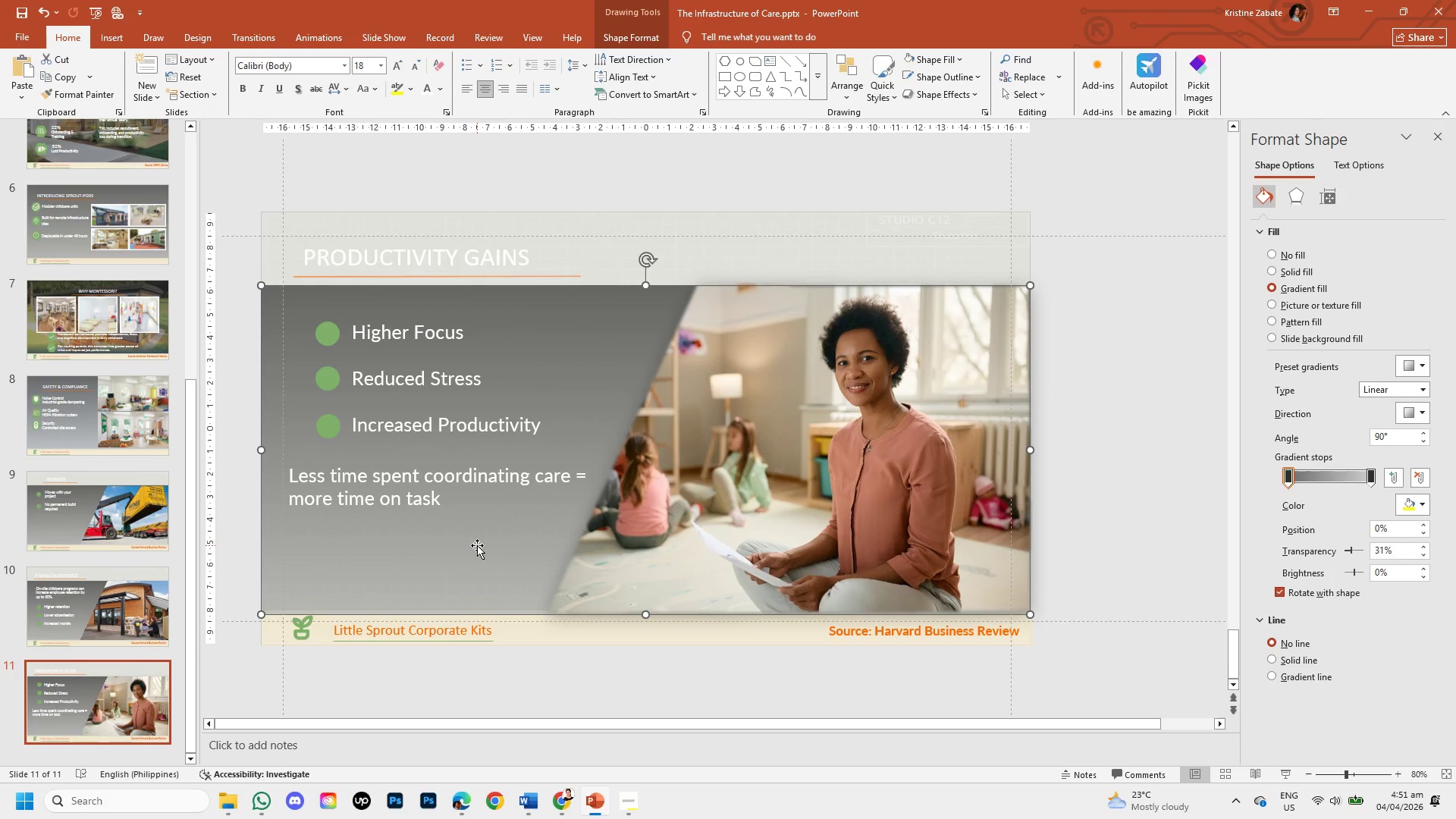 
left_click([514, 180])
 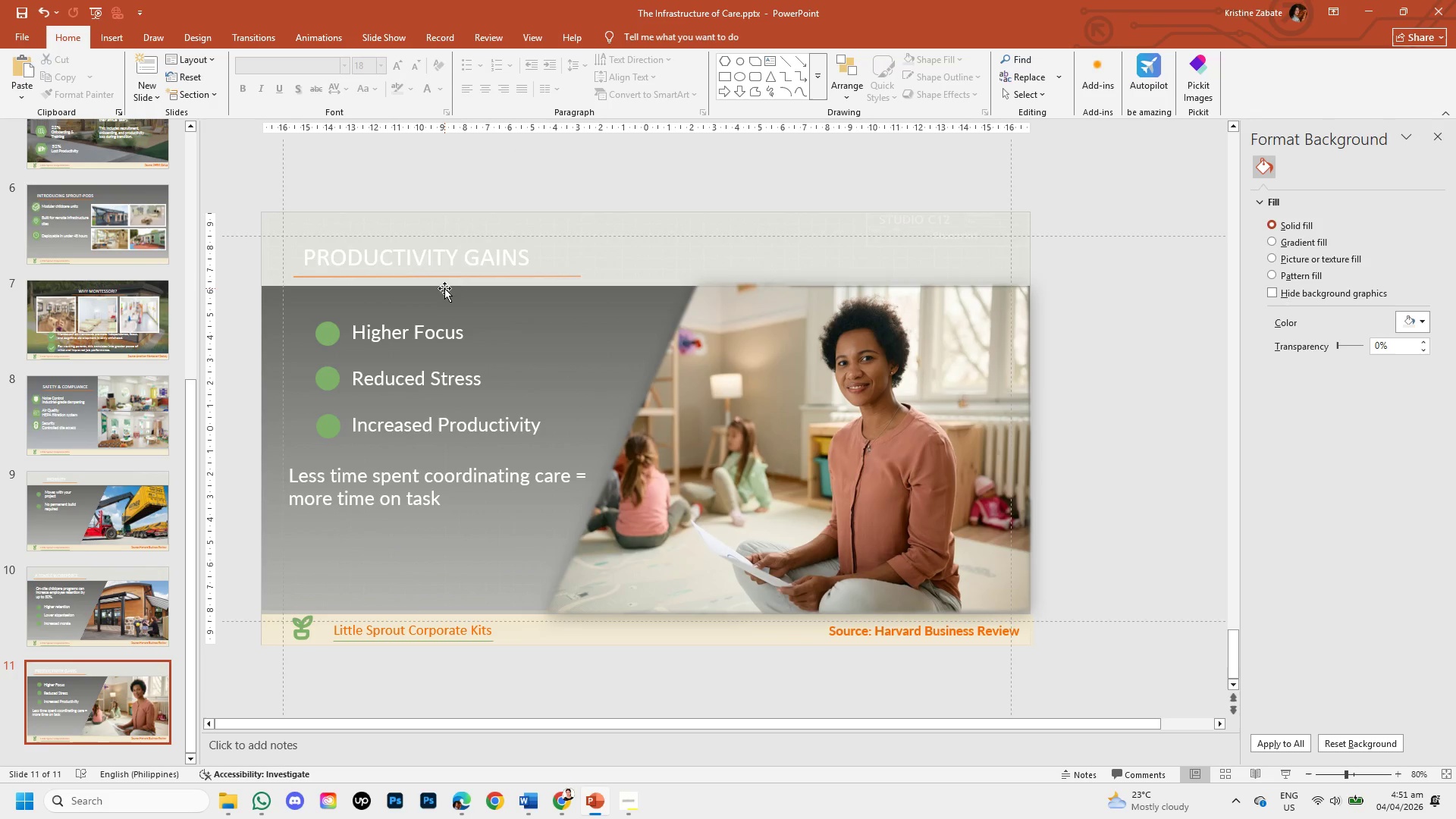 
left_click([444, 278])
 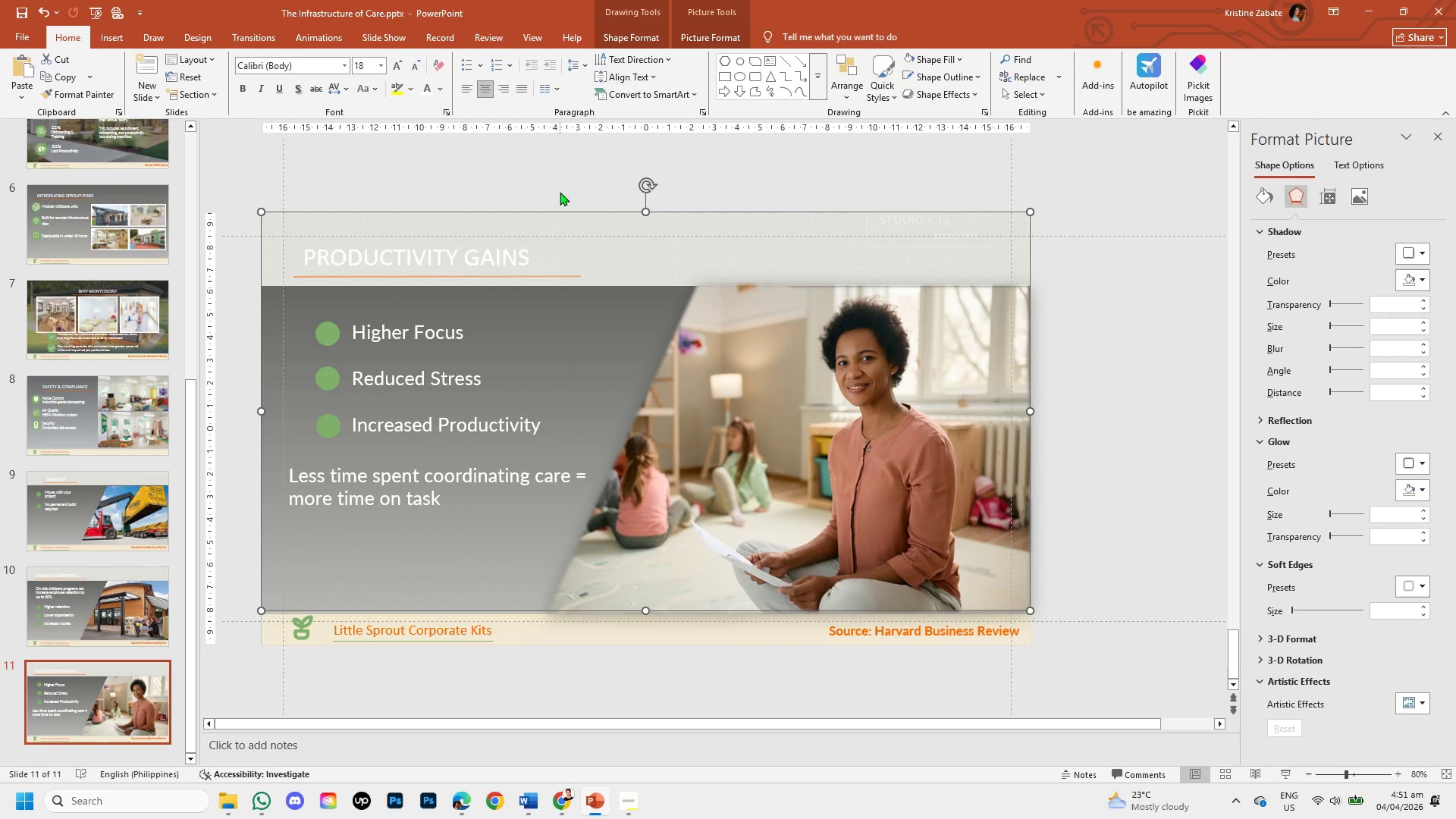 
left_click([560, 166])
 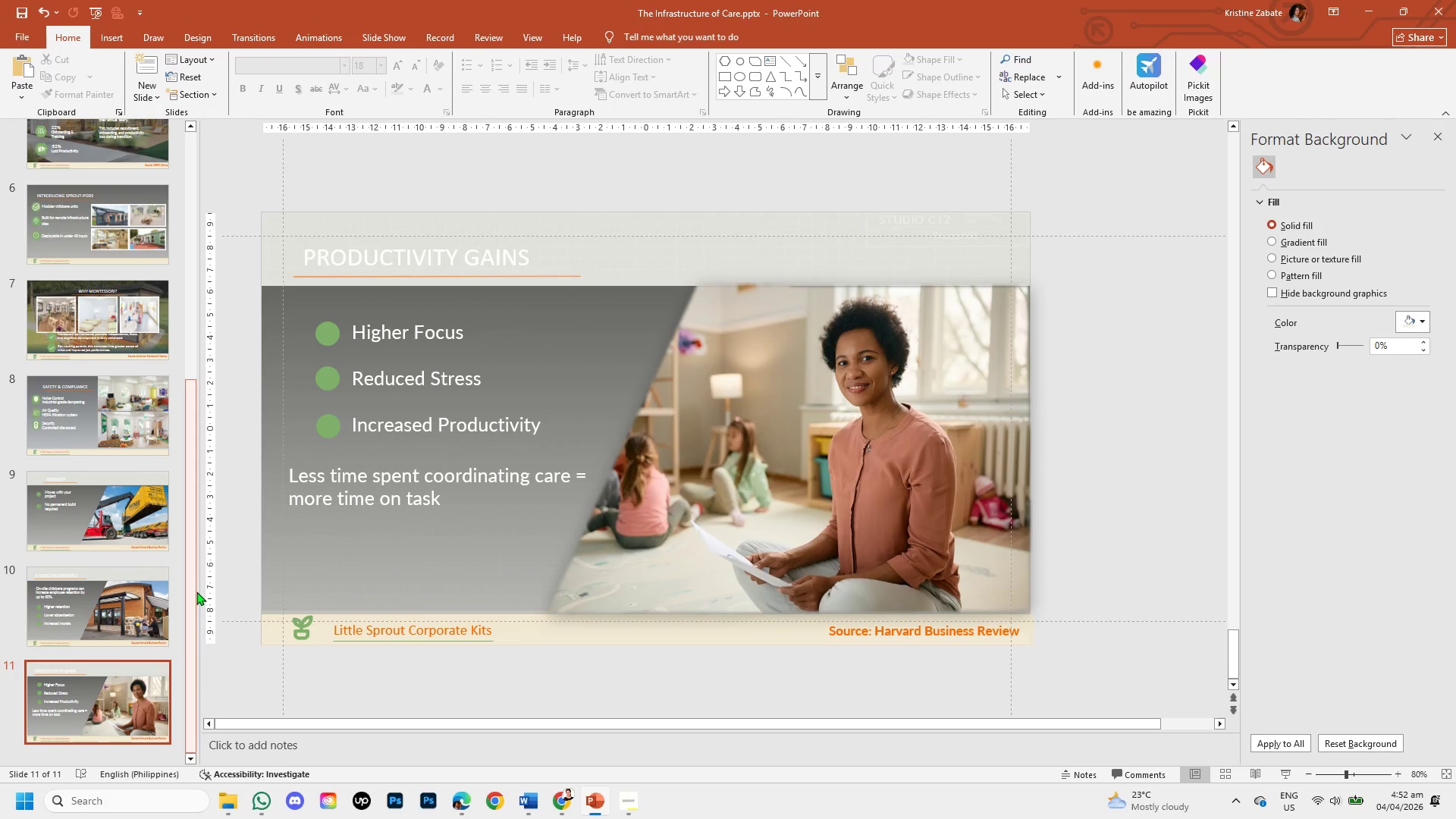 
wait(15.8)
 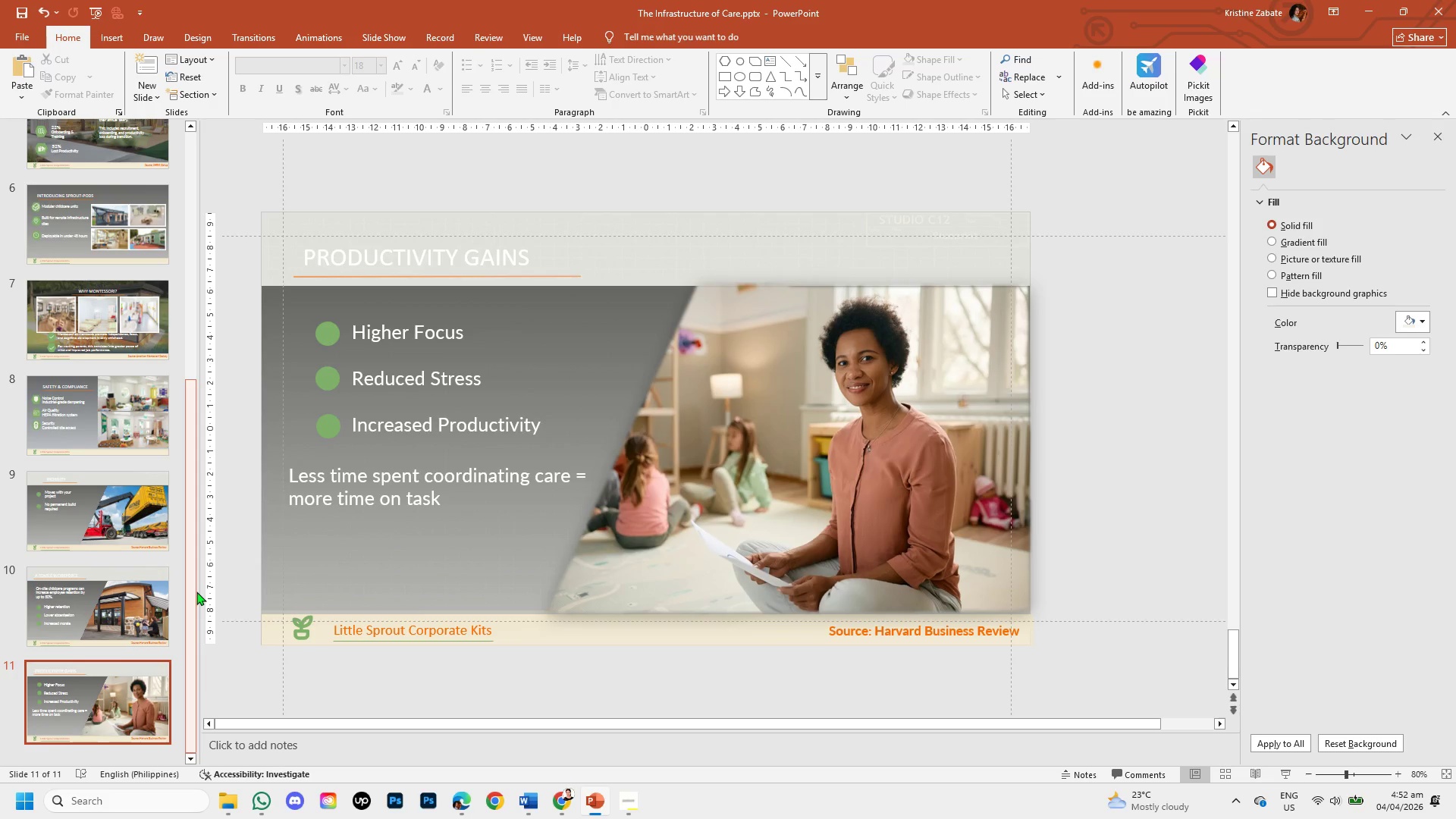 
left_click([84, 676])
 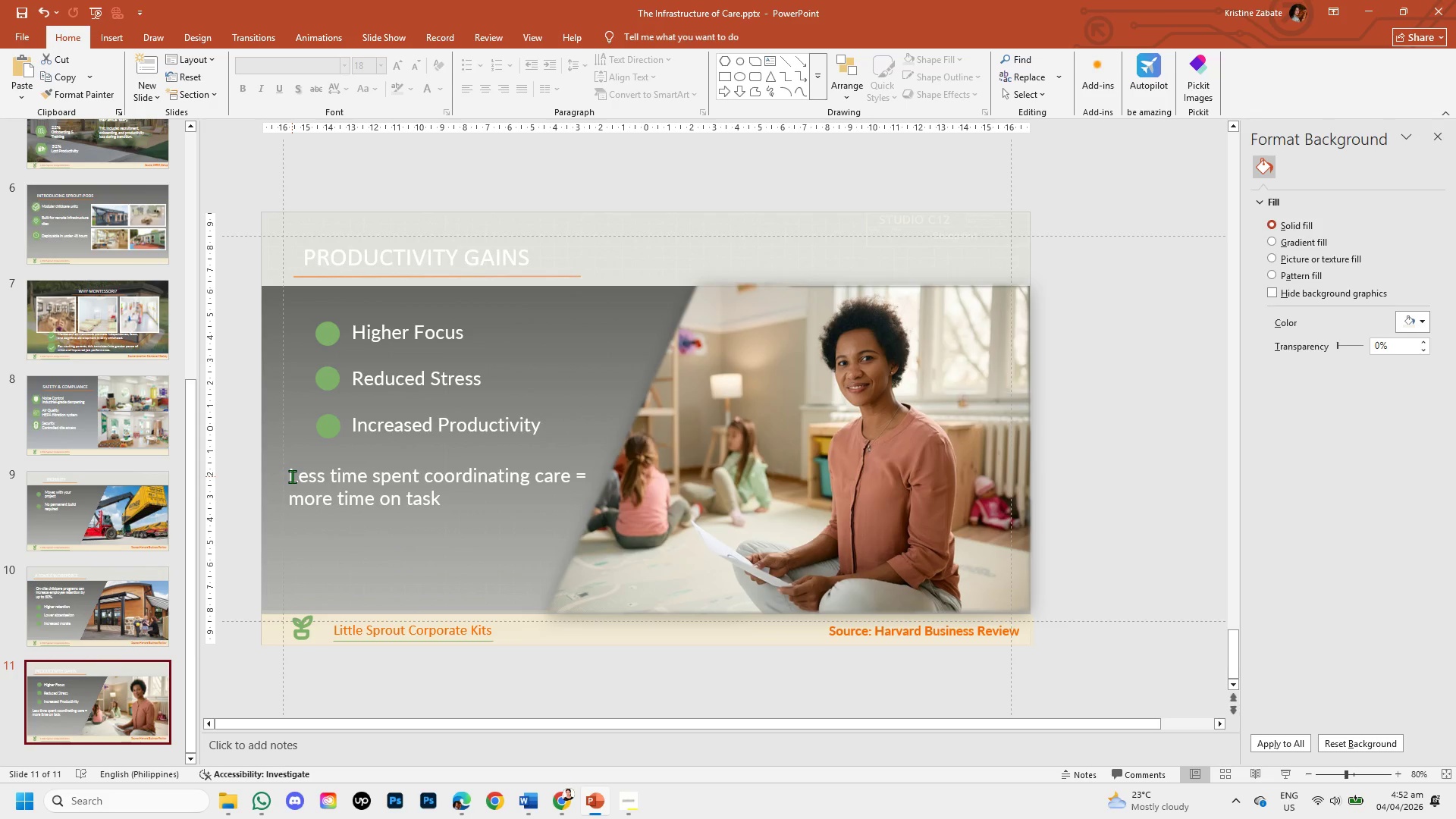 
wait(20.89)
 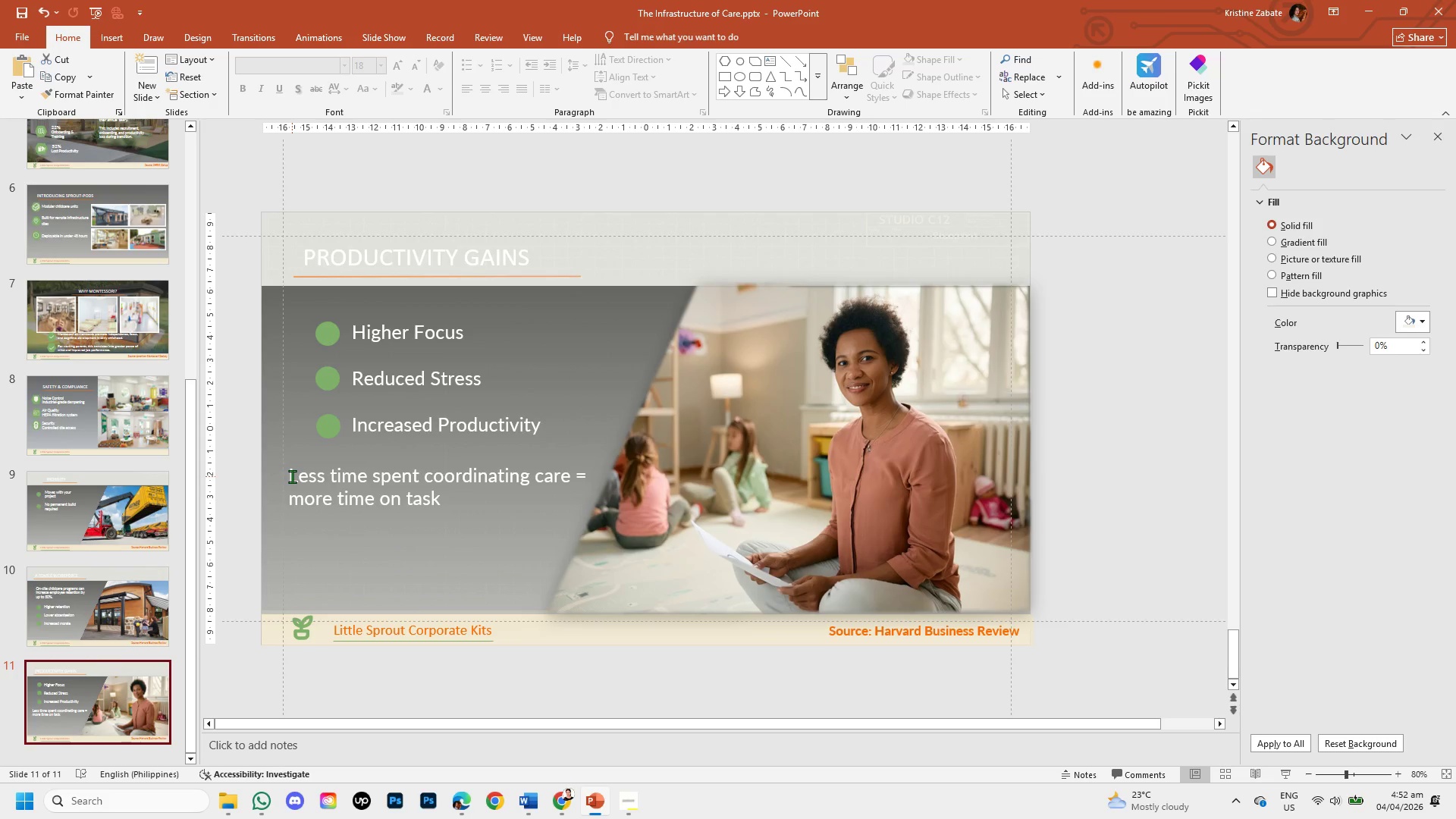 
left_click([80, 691])
 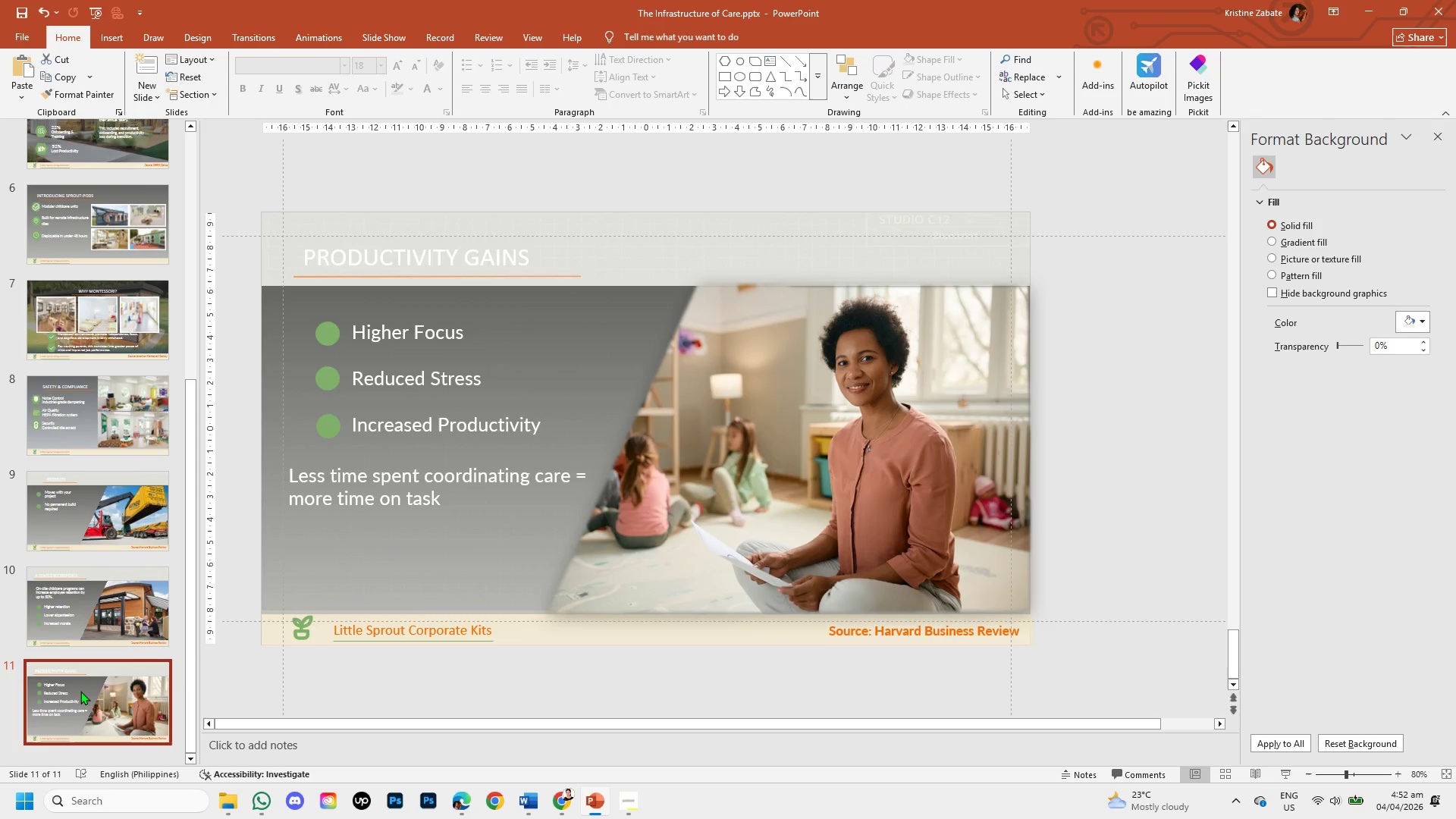 
right_click([80, 691])
 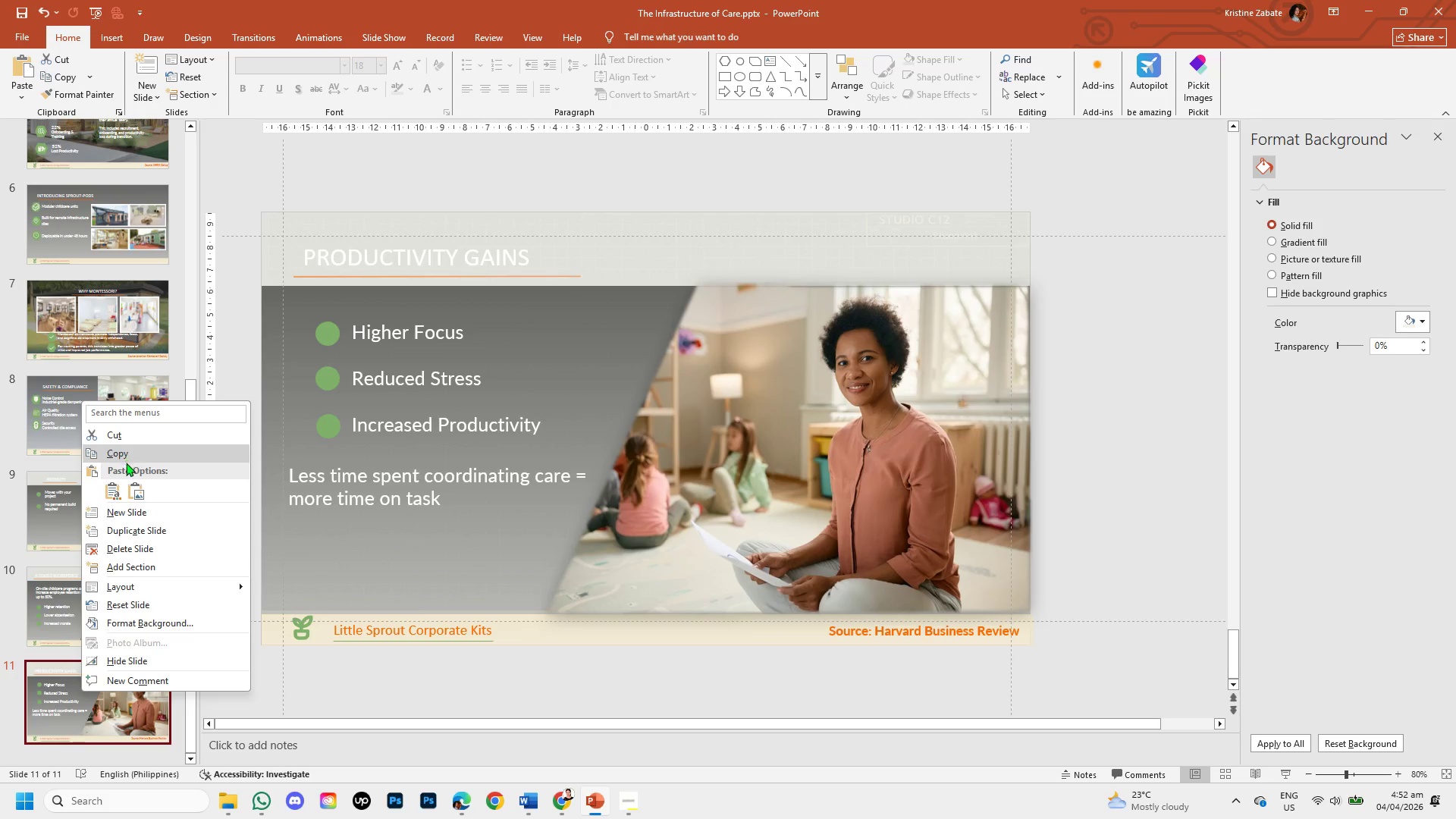 
left_click([141, 532])
 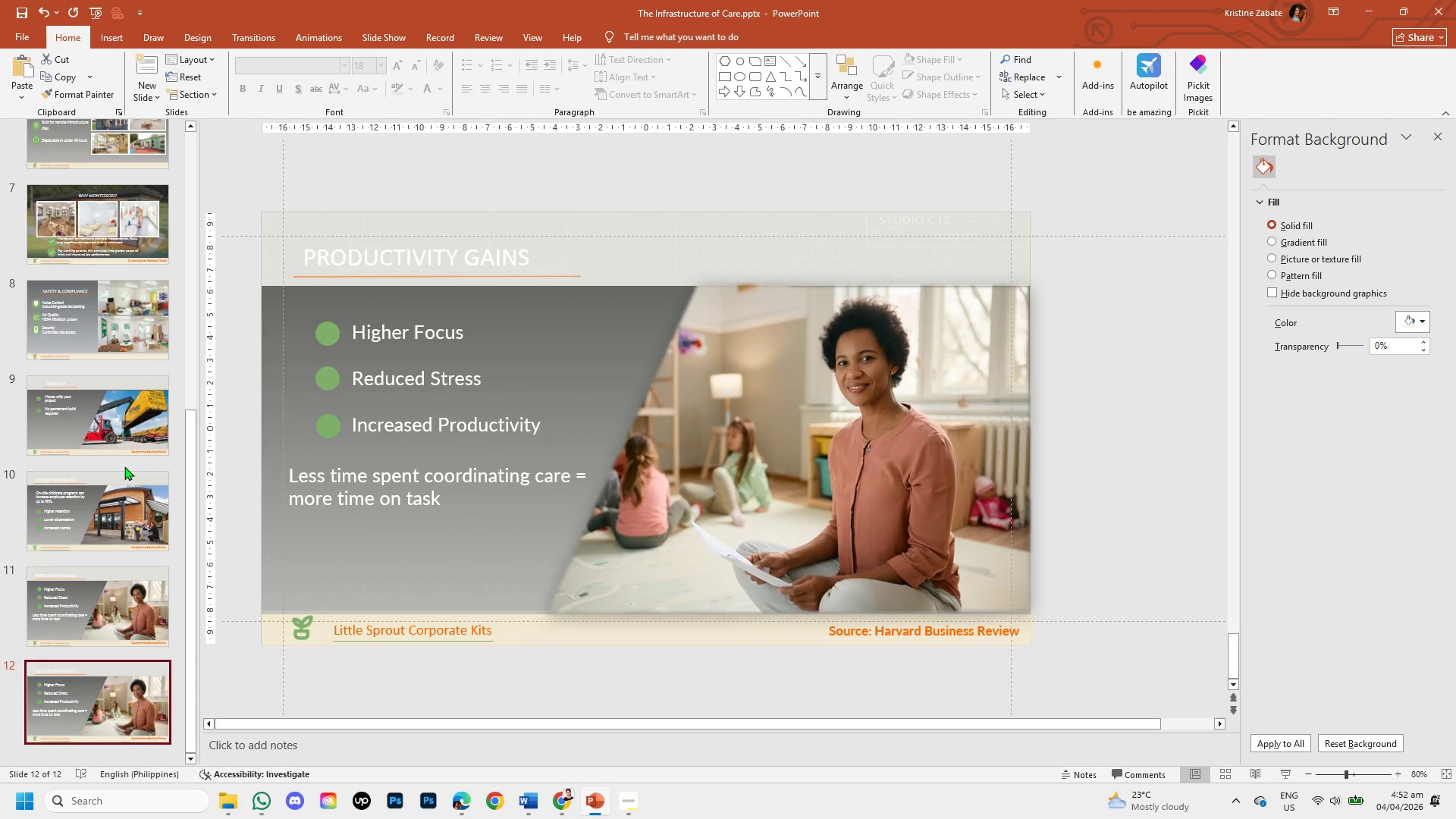 
left_click([117, 503])
 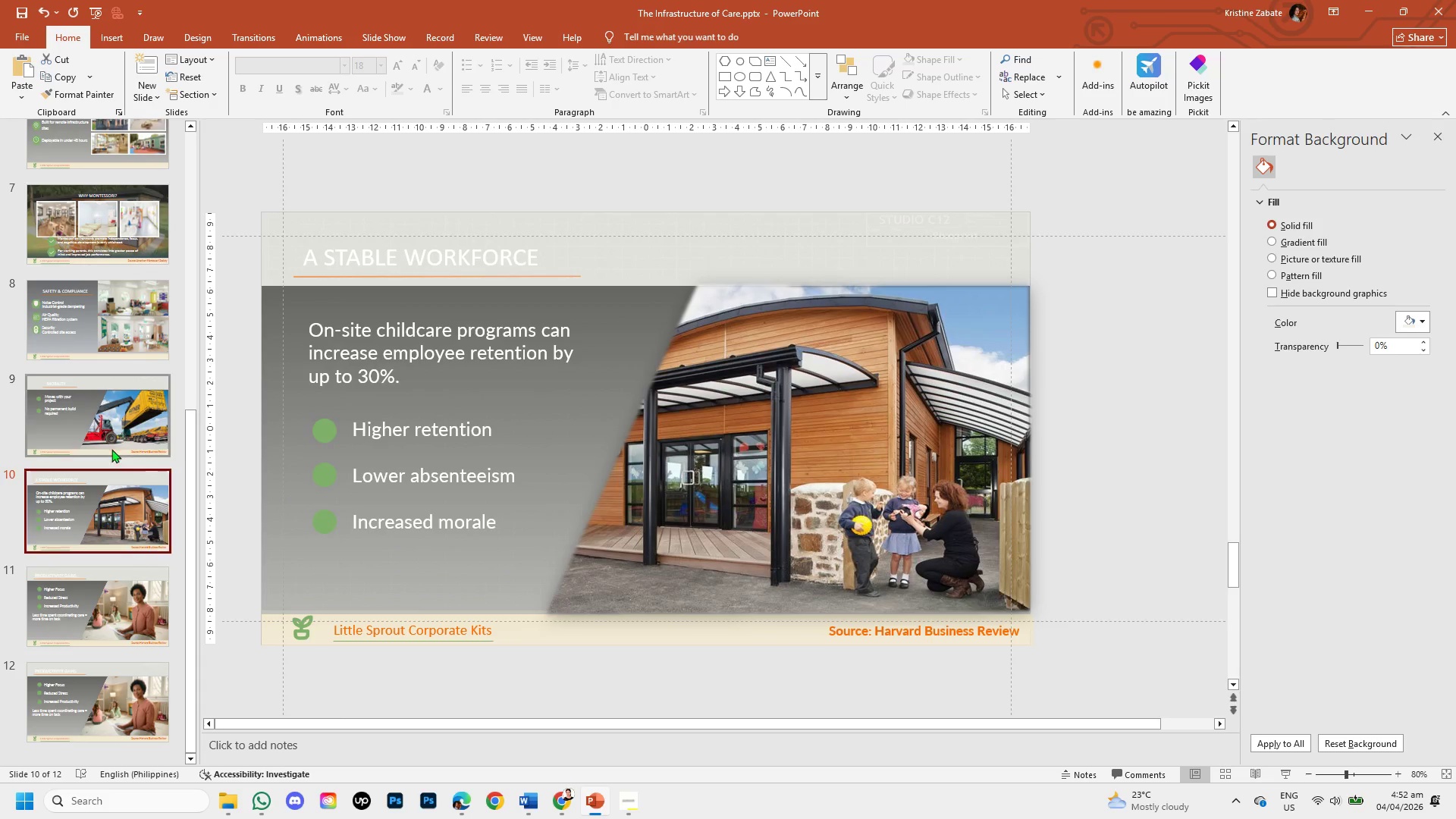 
left_click([109, 421])
 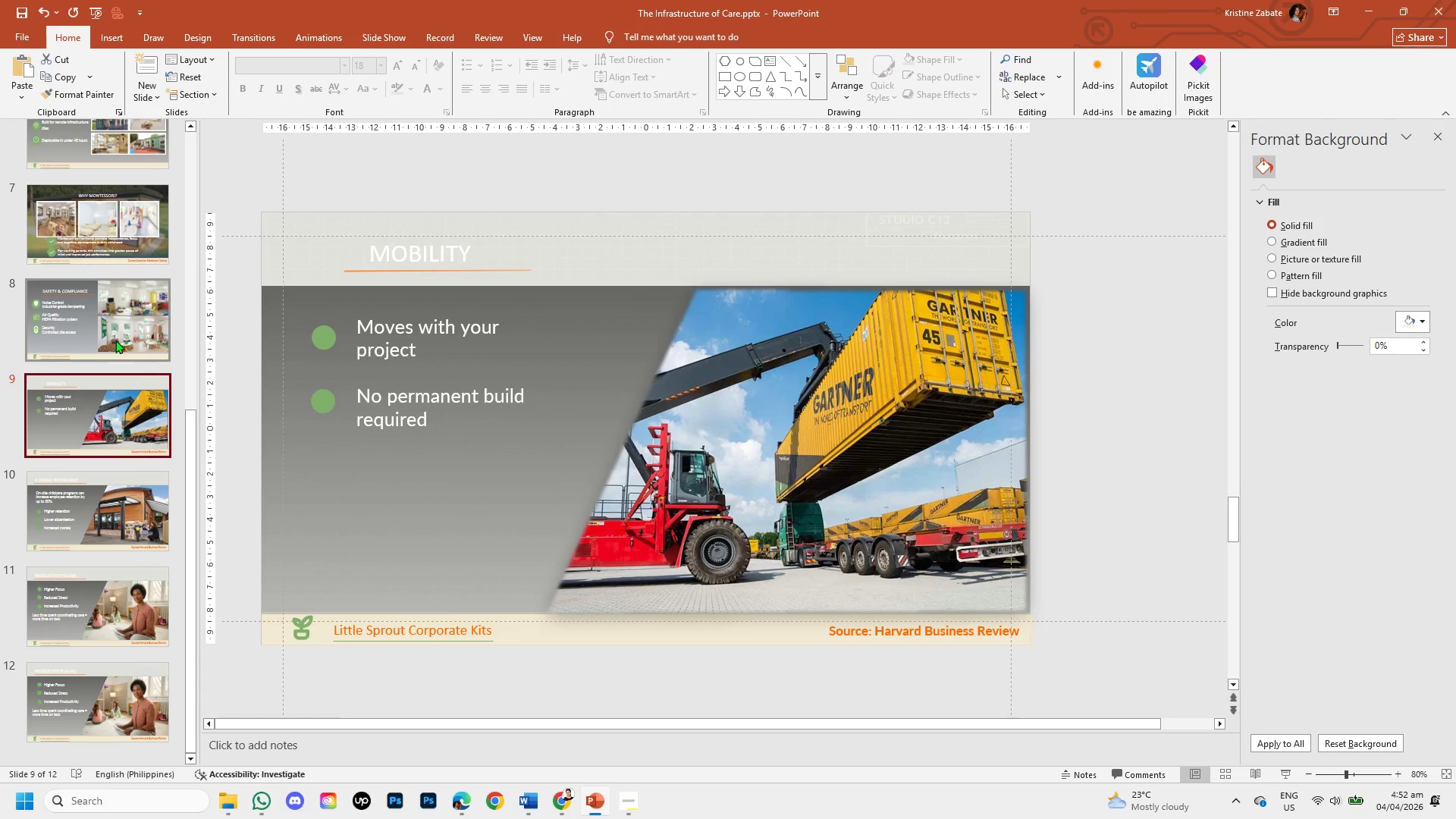 
left_click([115, 337])
 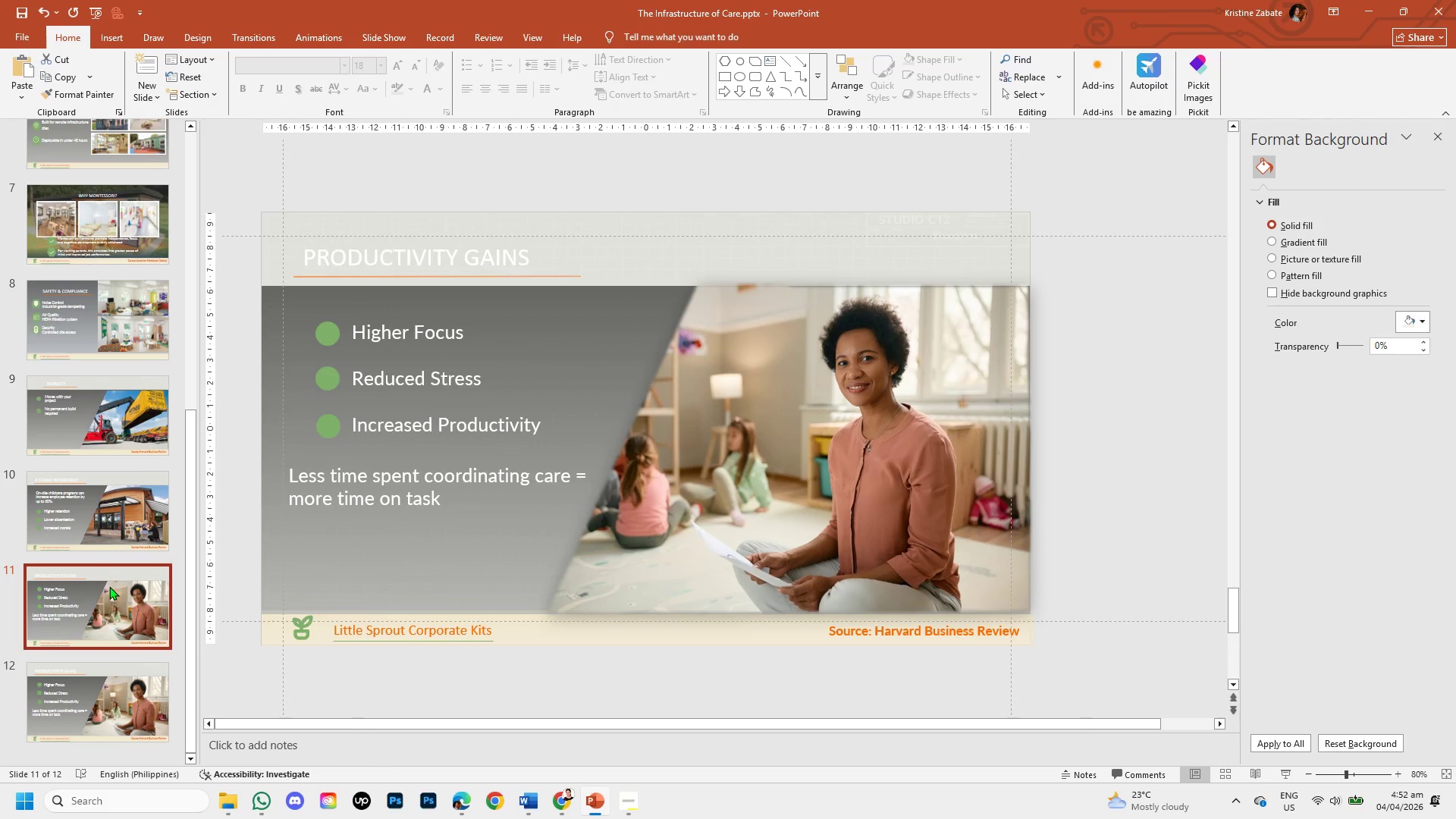 
left_click([111, 709])
 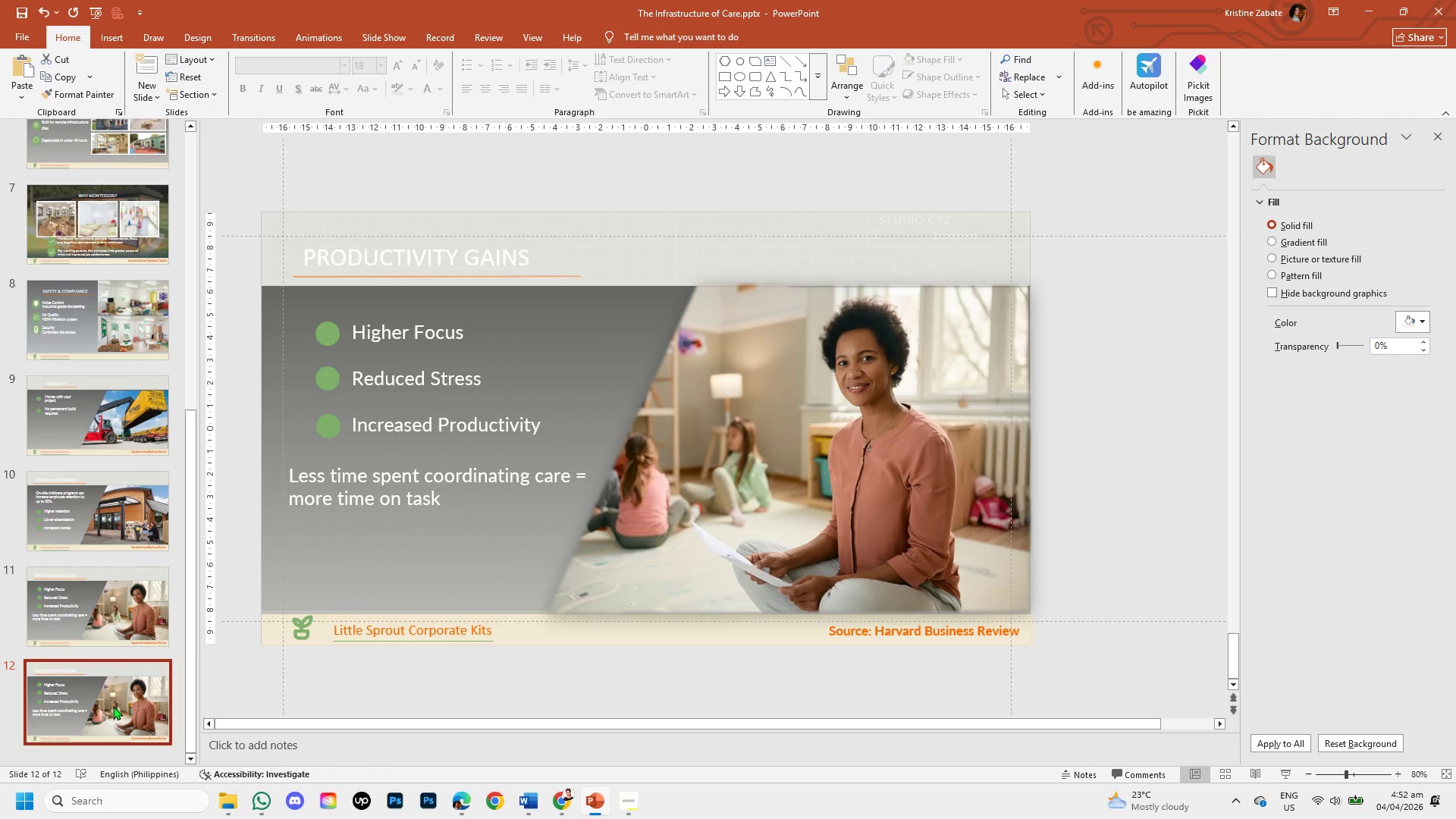 
wait(14.12)
 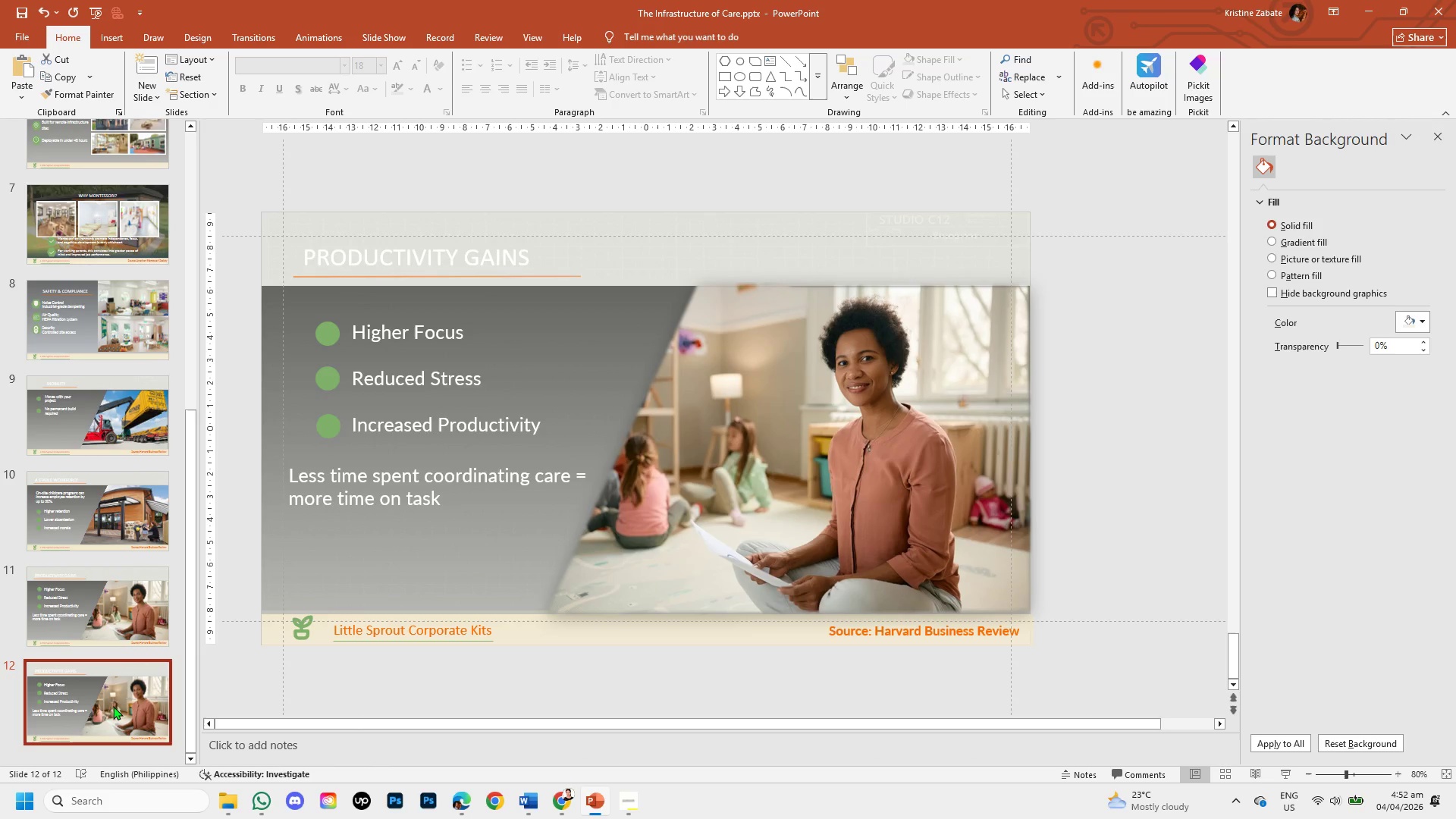 
left_click([528, 252])
 